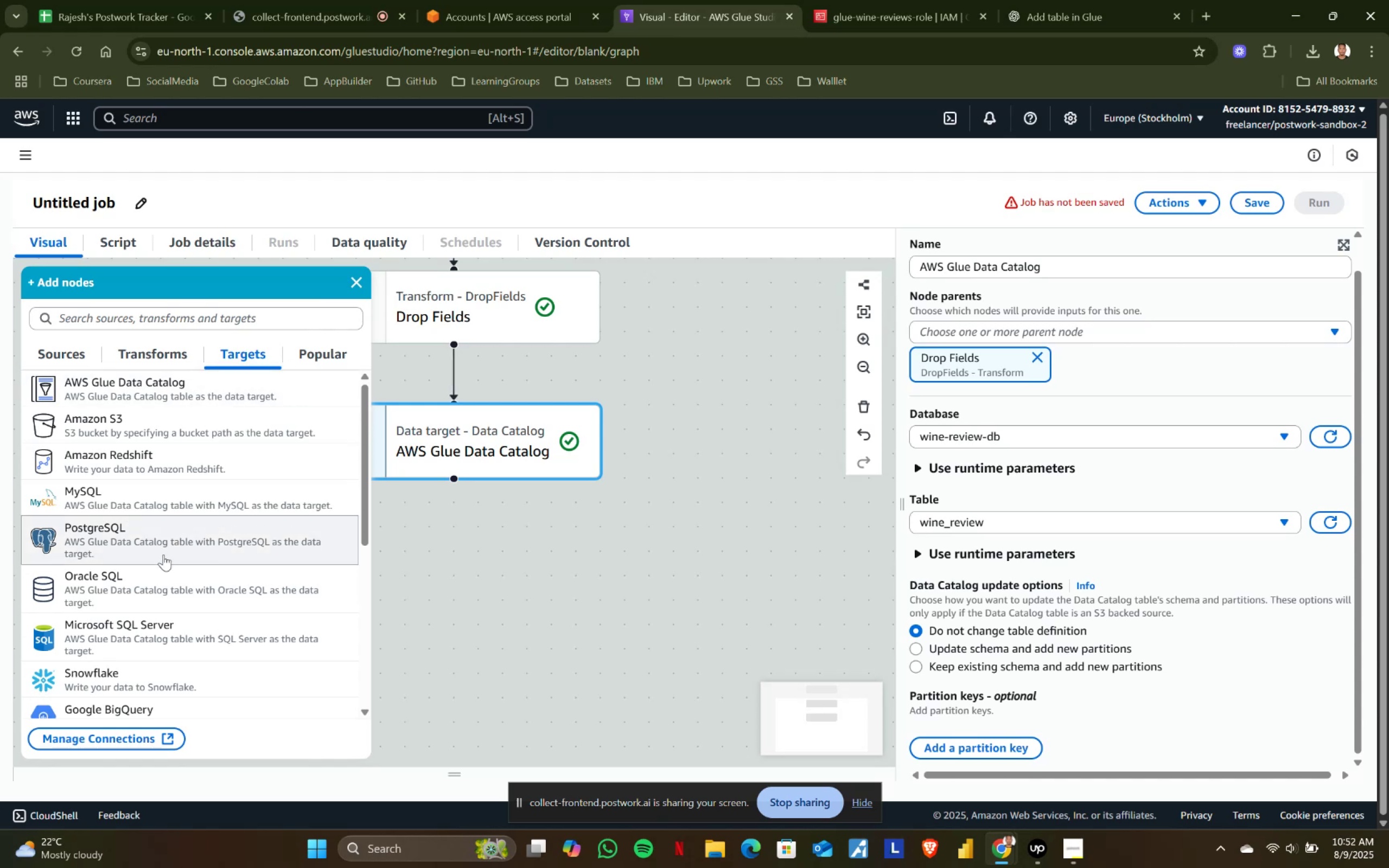 
scroll: coordinate [163, 557], scroll_direction: up, amount: 1.0
 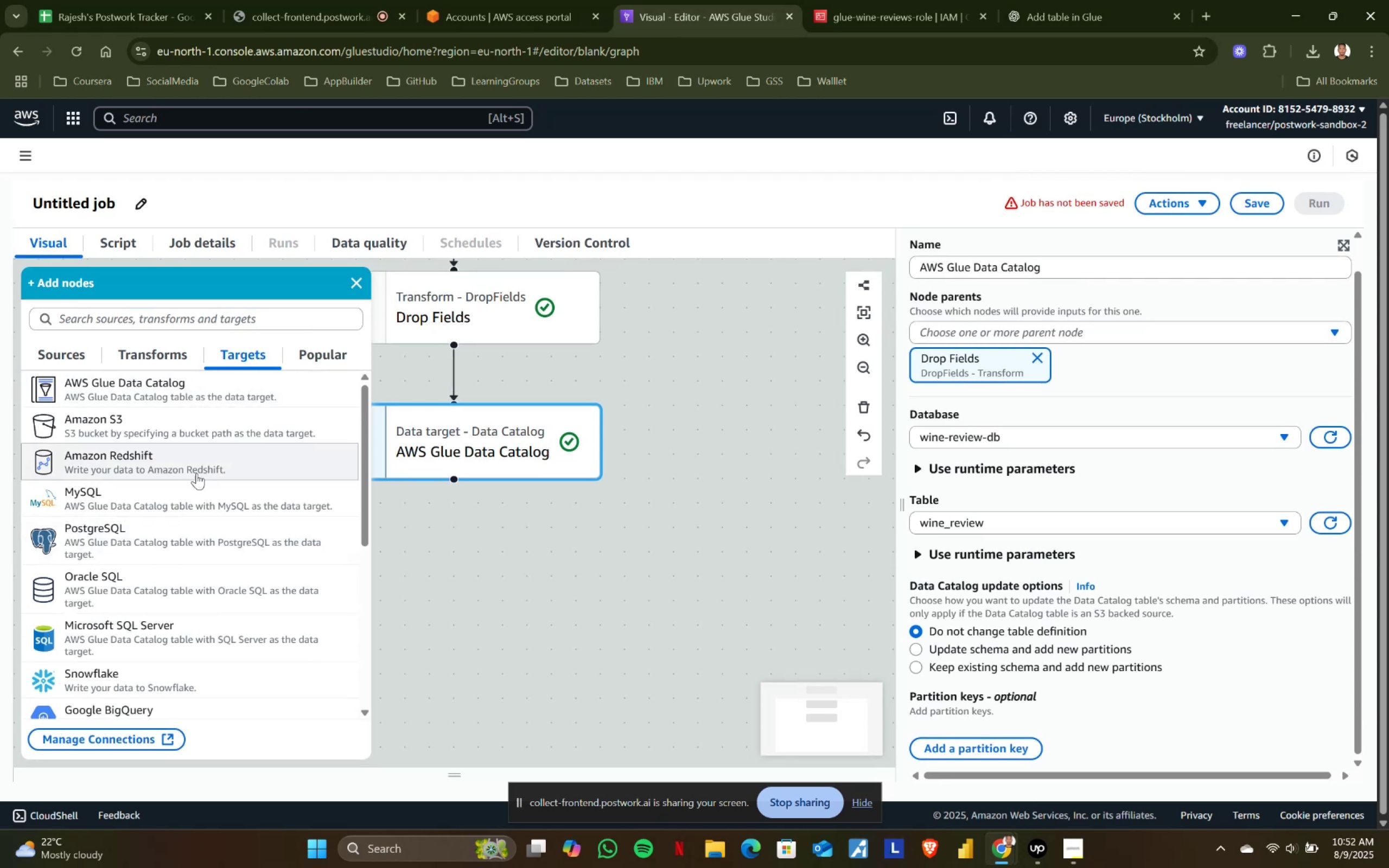 
scroll: coordinate [201, 500], scroll_direction: down, amount: 5.0
 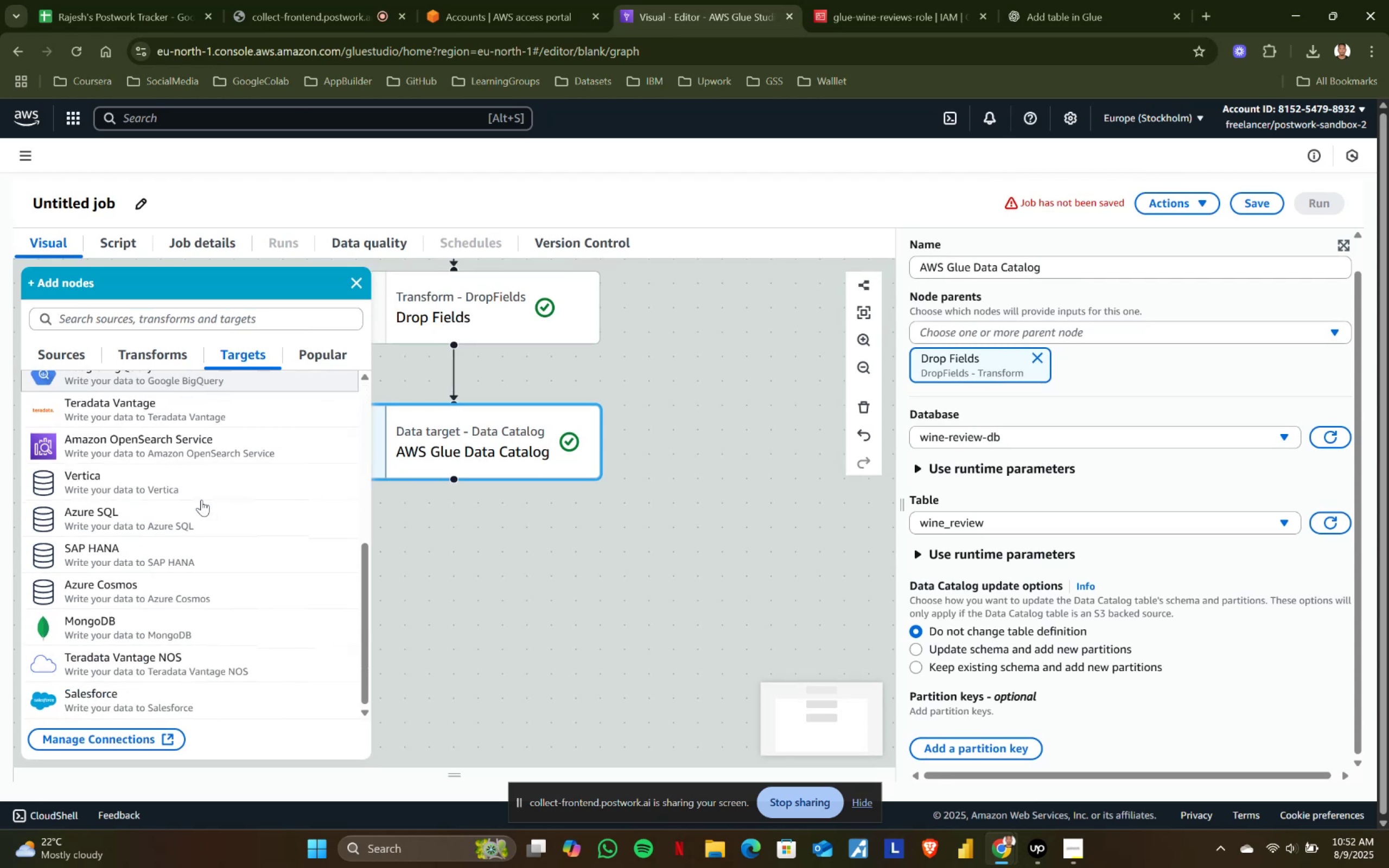 
scroll: coordinate [201, 500], scroll_direction: up, amount: 2.0
 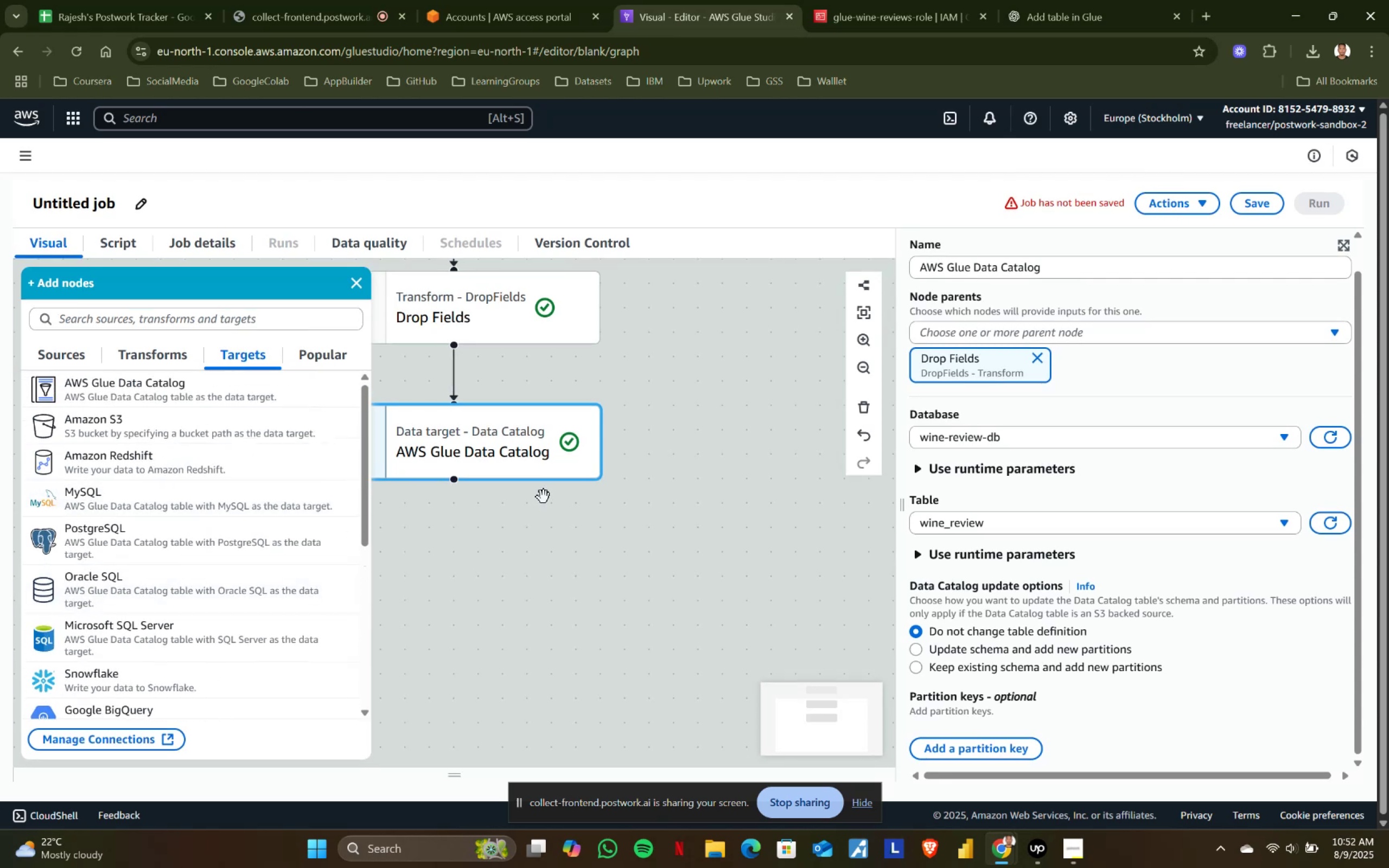 
left_click([485, 453])
 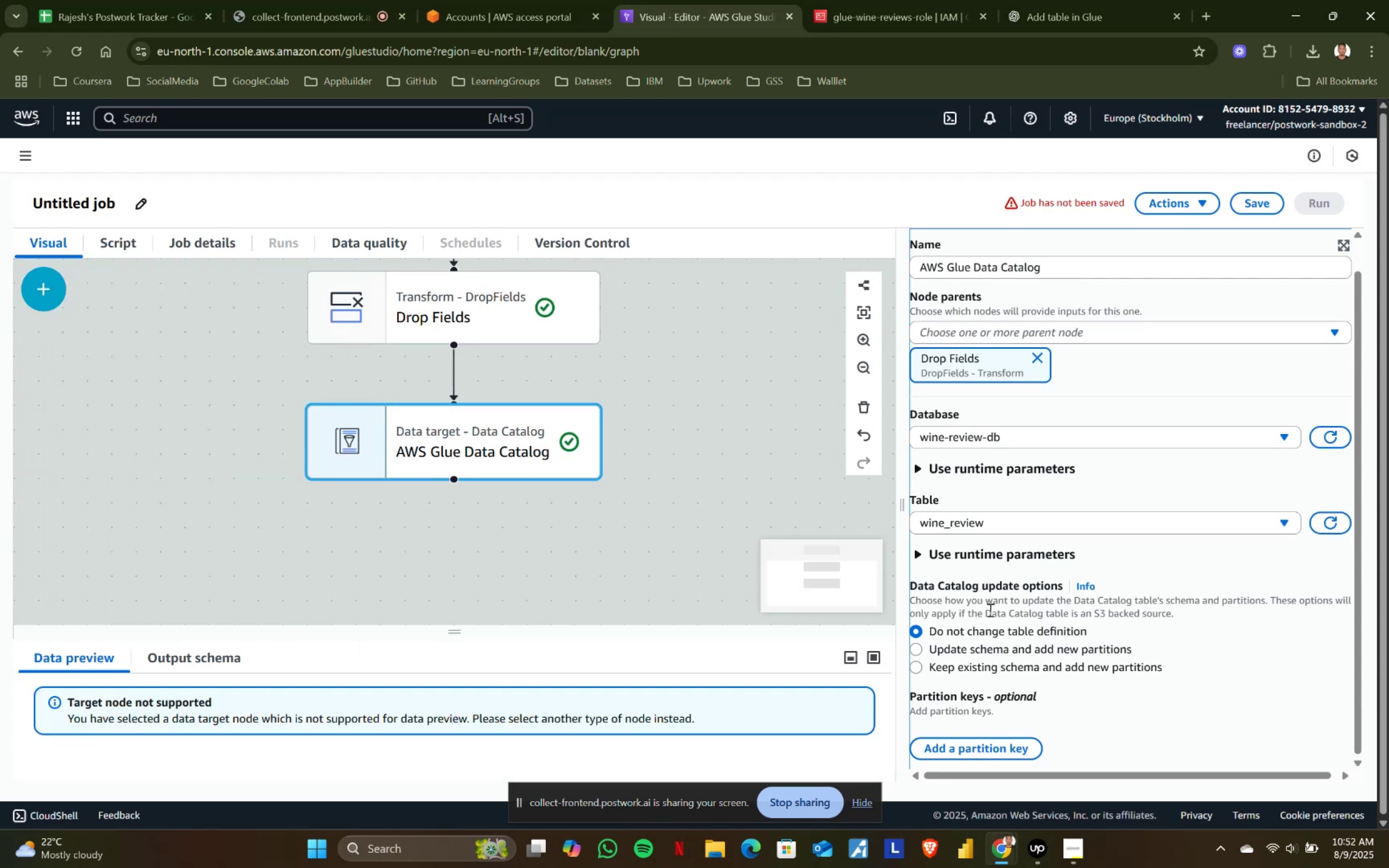 
scroll: coordinate [1022, 628], scroll_direction: down, amount: 2.0
 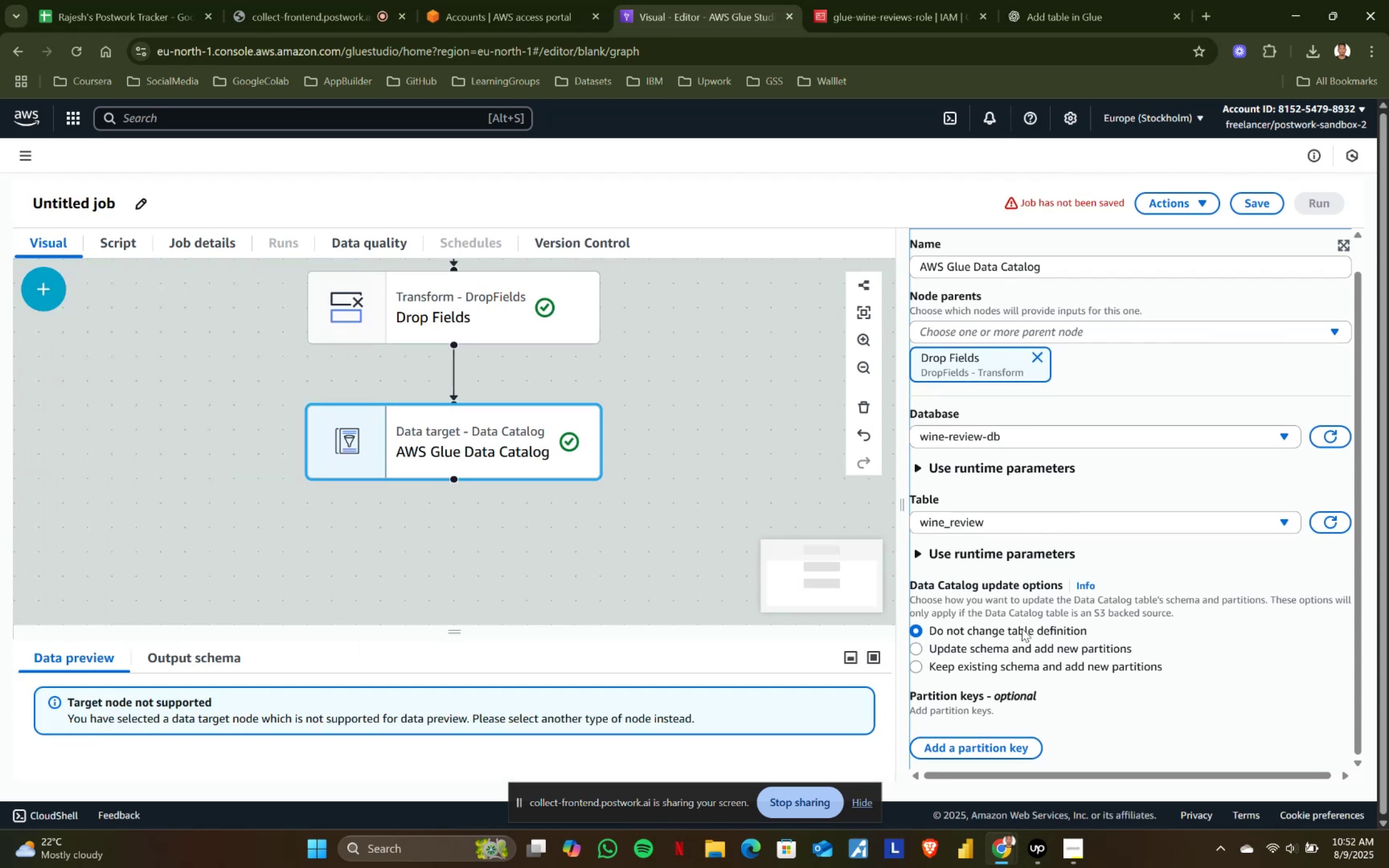 
scroll: coordinate [1022, 628], scroll_direction: up, amount: 2.0
 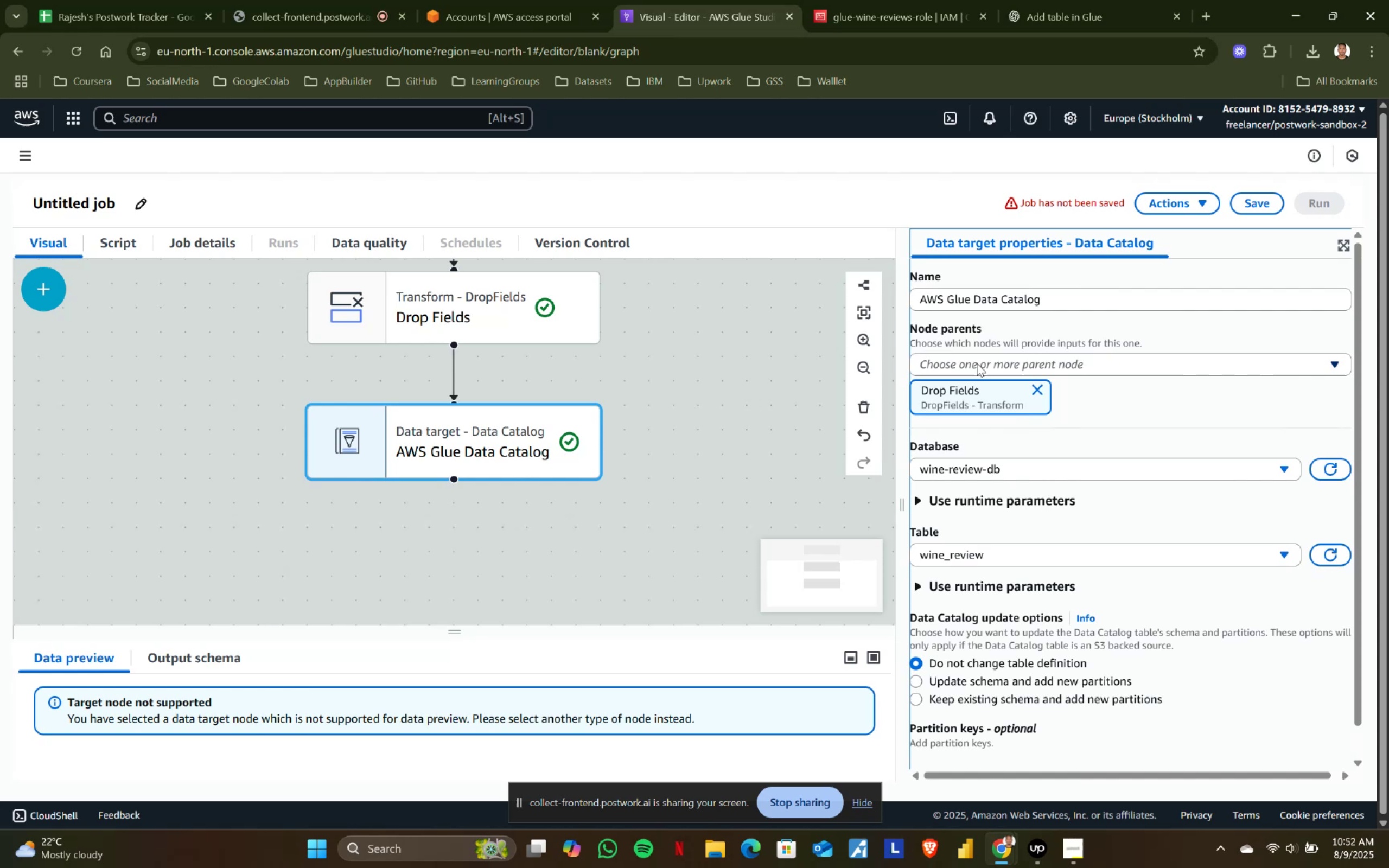 
left_click([977, 362])
 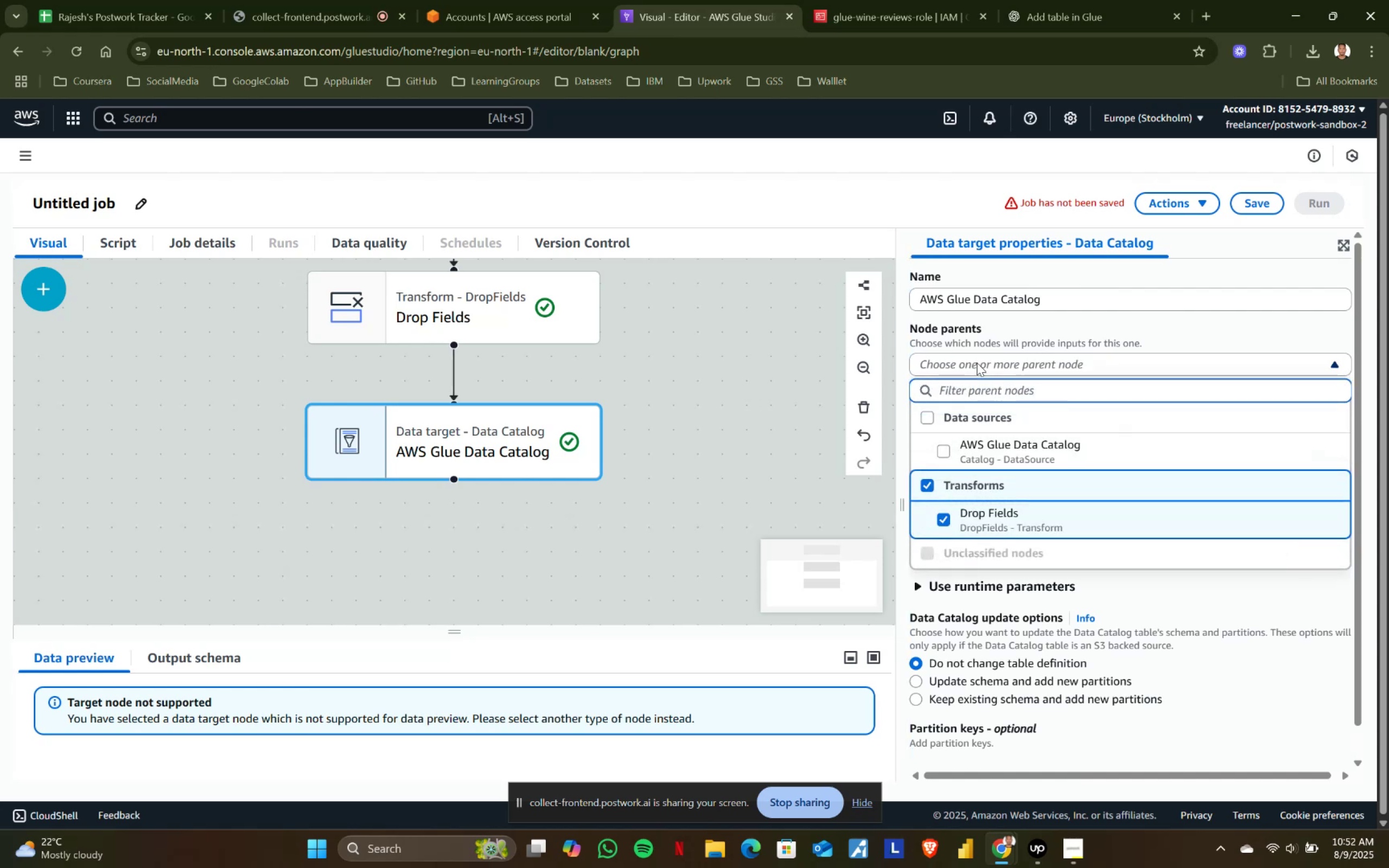 
left_click([977, 362])
 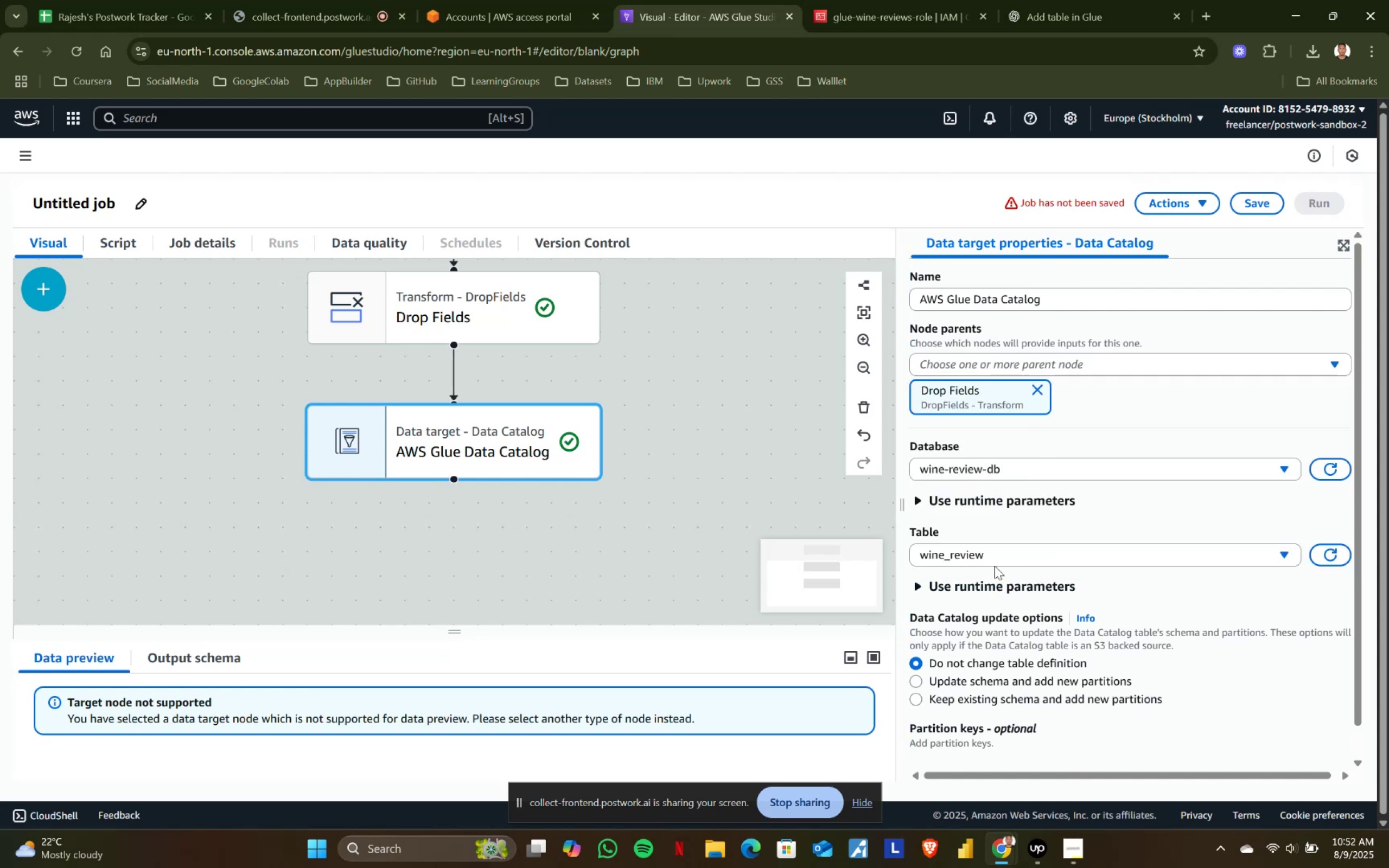 
scroll: coordinate [347, 699], scroll_direction: down, amount: 3.0
 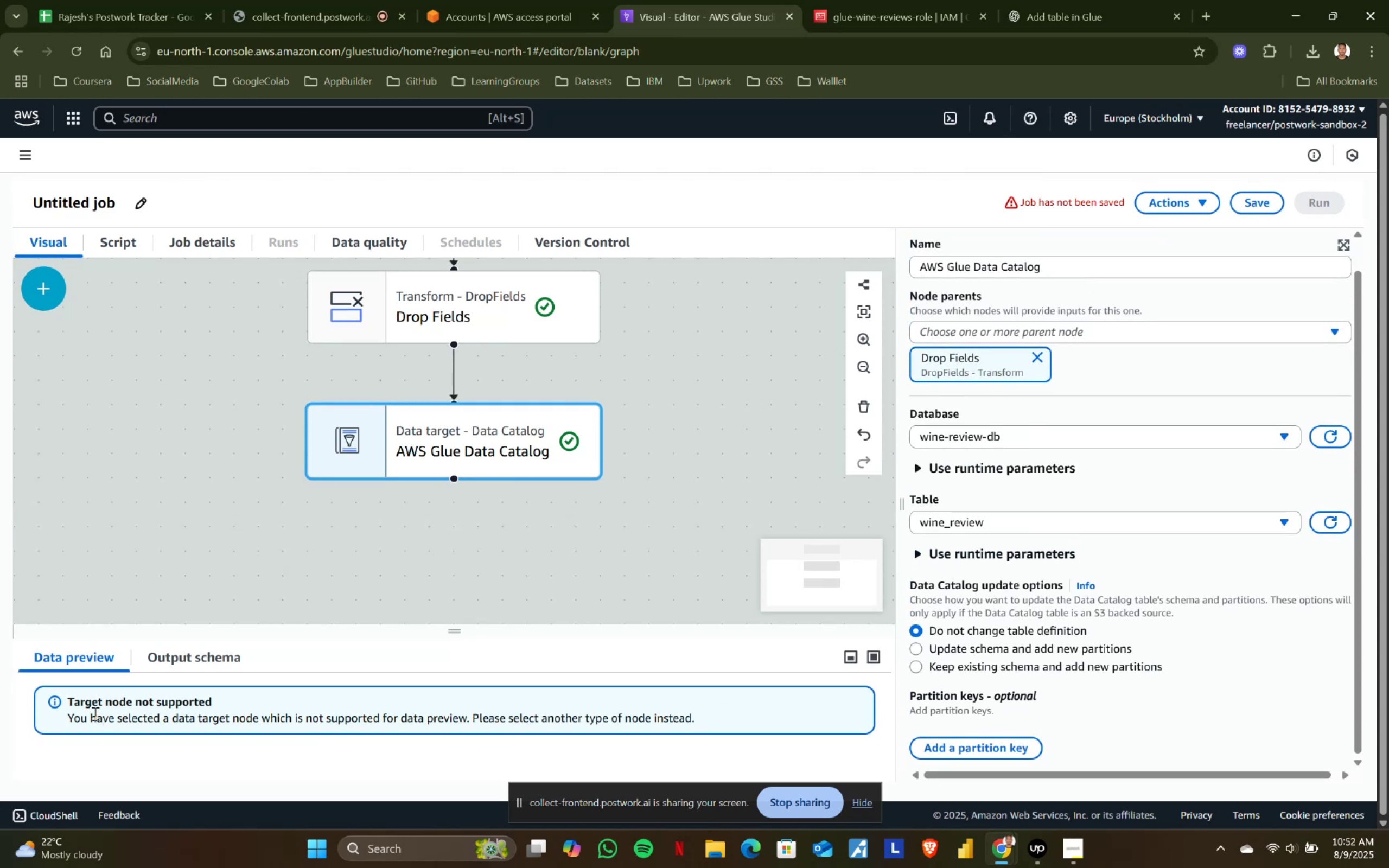 
scroll: coordinate [94, 713], scroll_direction: up, amount: 1.0
 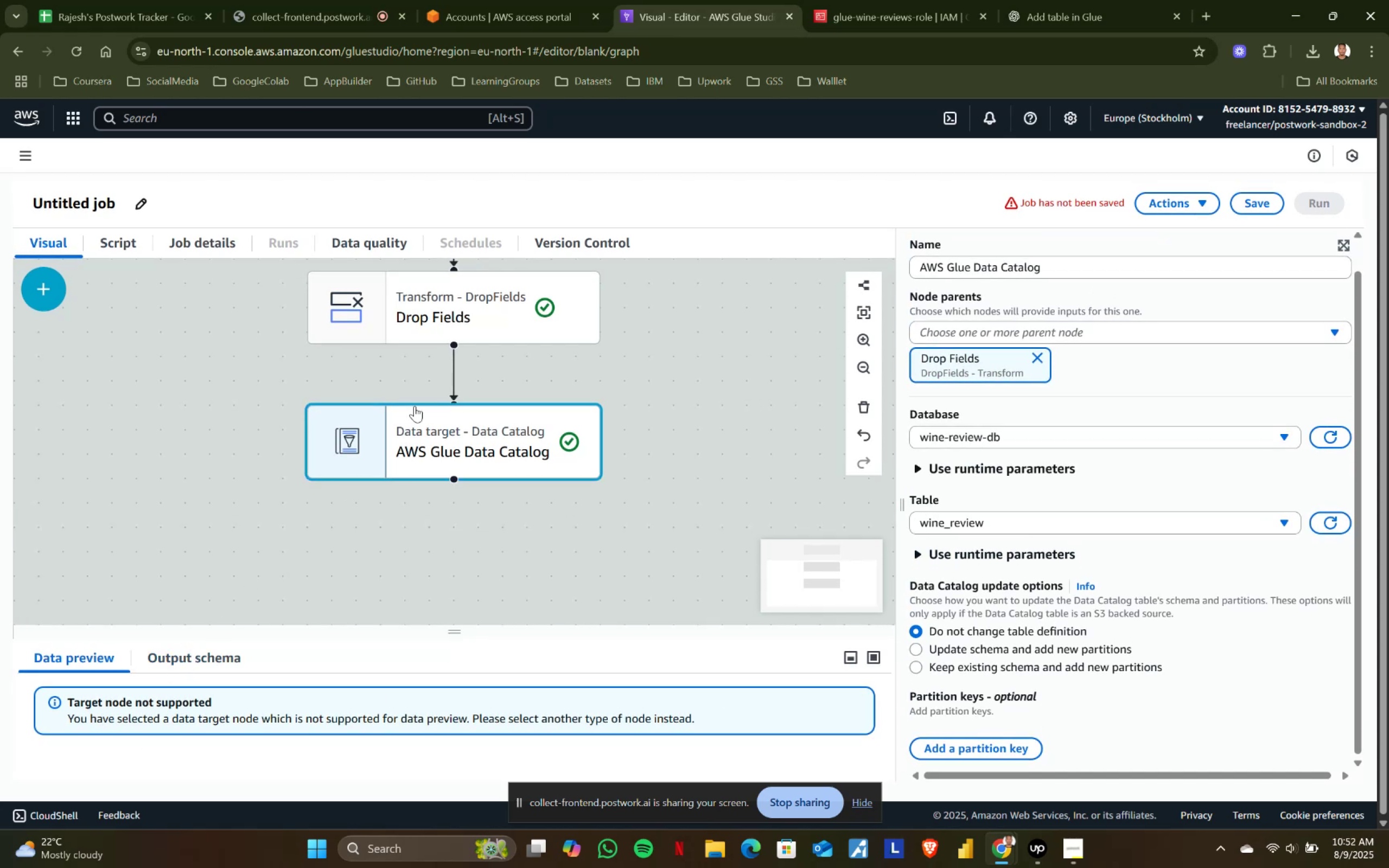 
left_click([410, 343])
 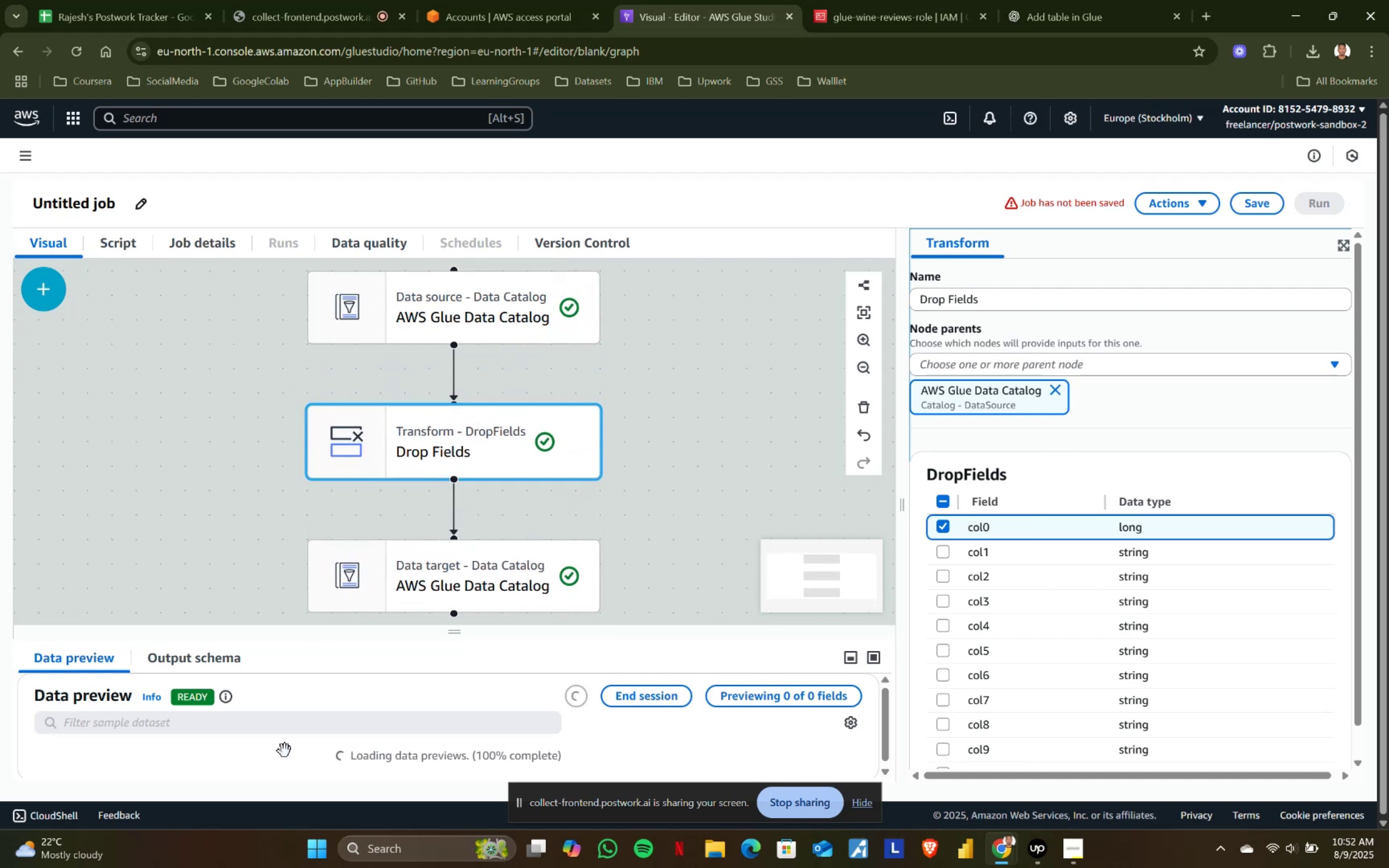 
scroll: coordinate [361, 602], scroll_direction: up, amount: 1.0
 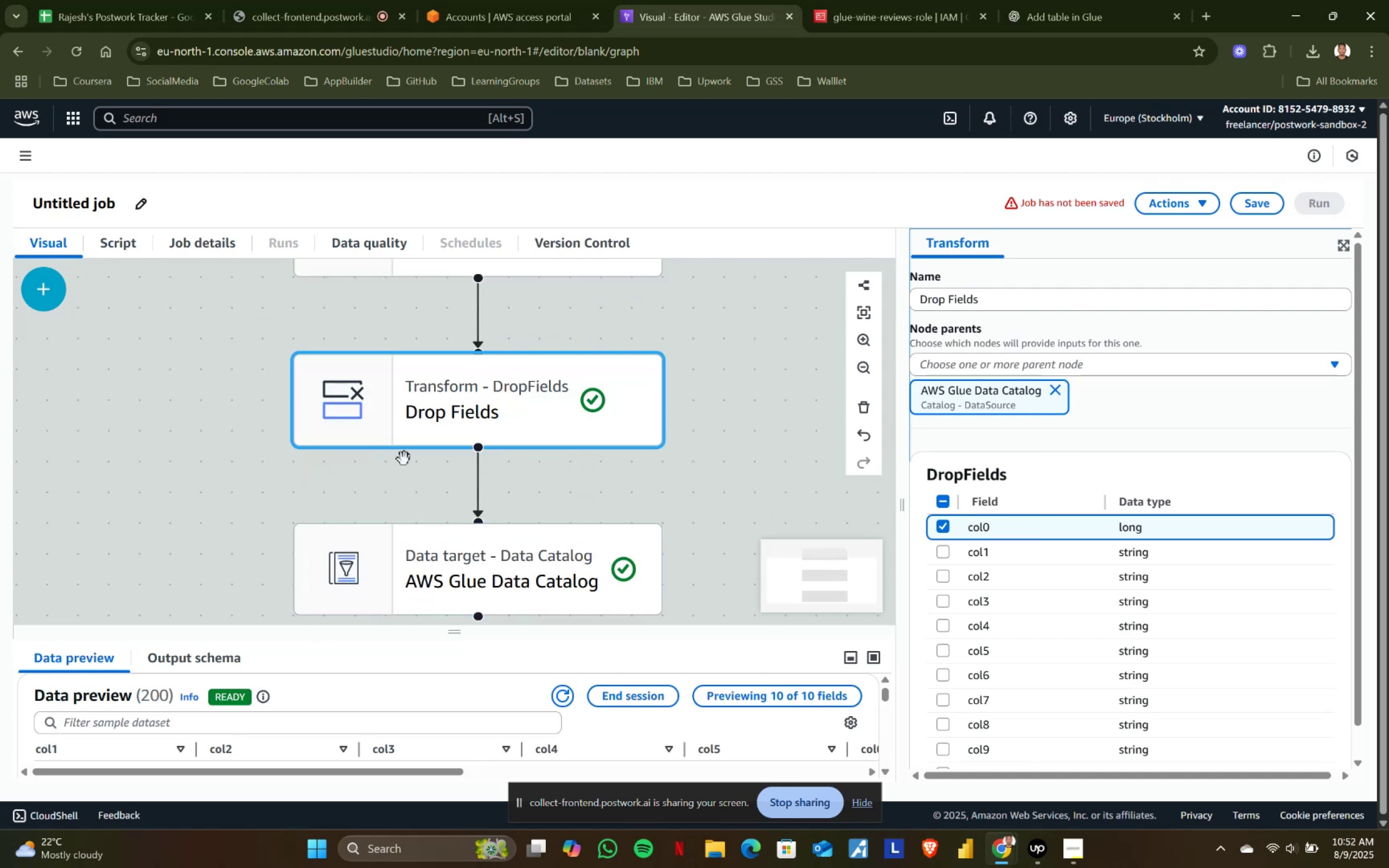 
scroll: coordinate [420, 488], scroll_direction: down, amount: 2.0
 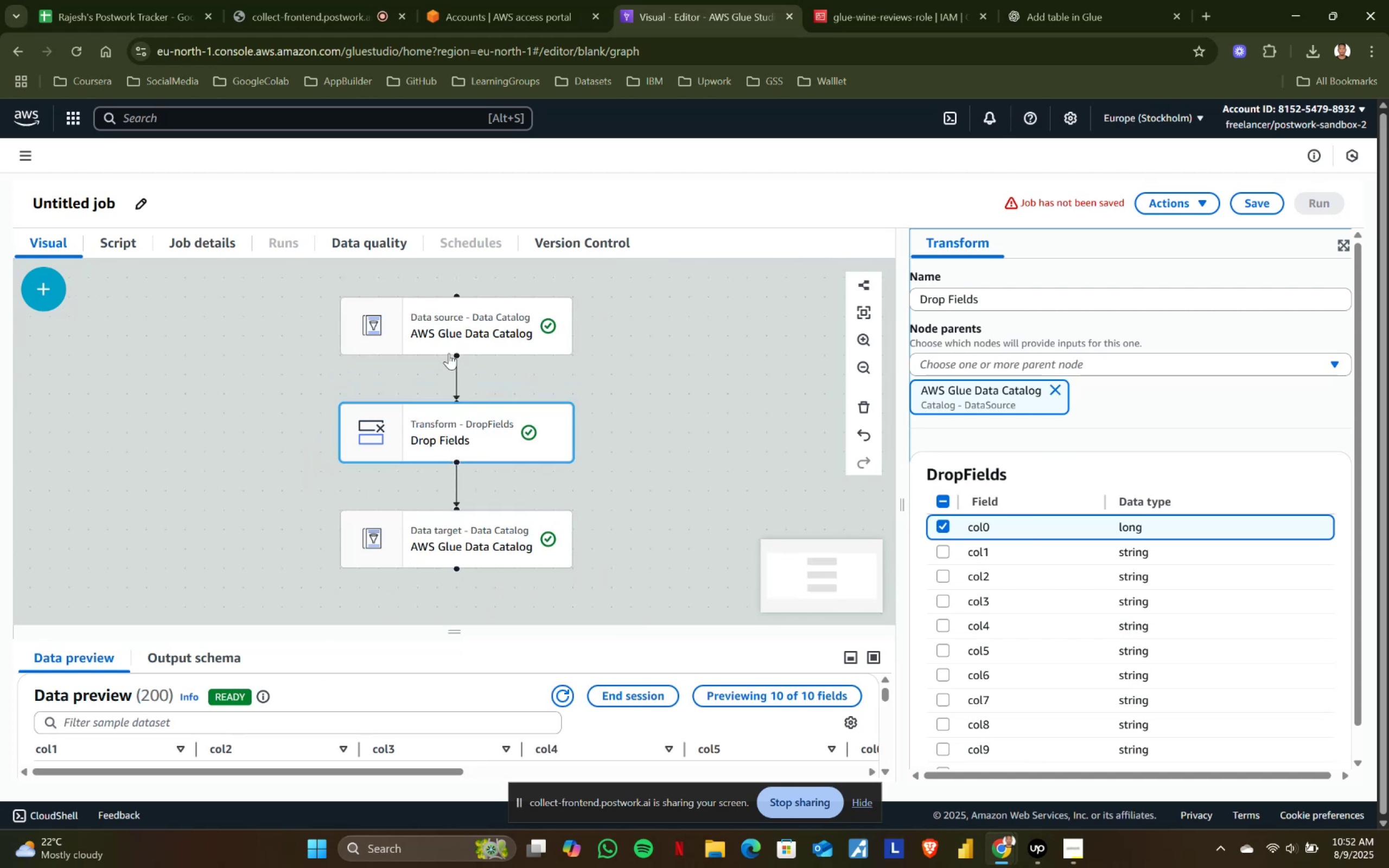 
left_click([454, 324])
 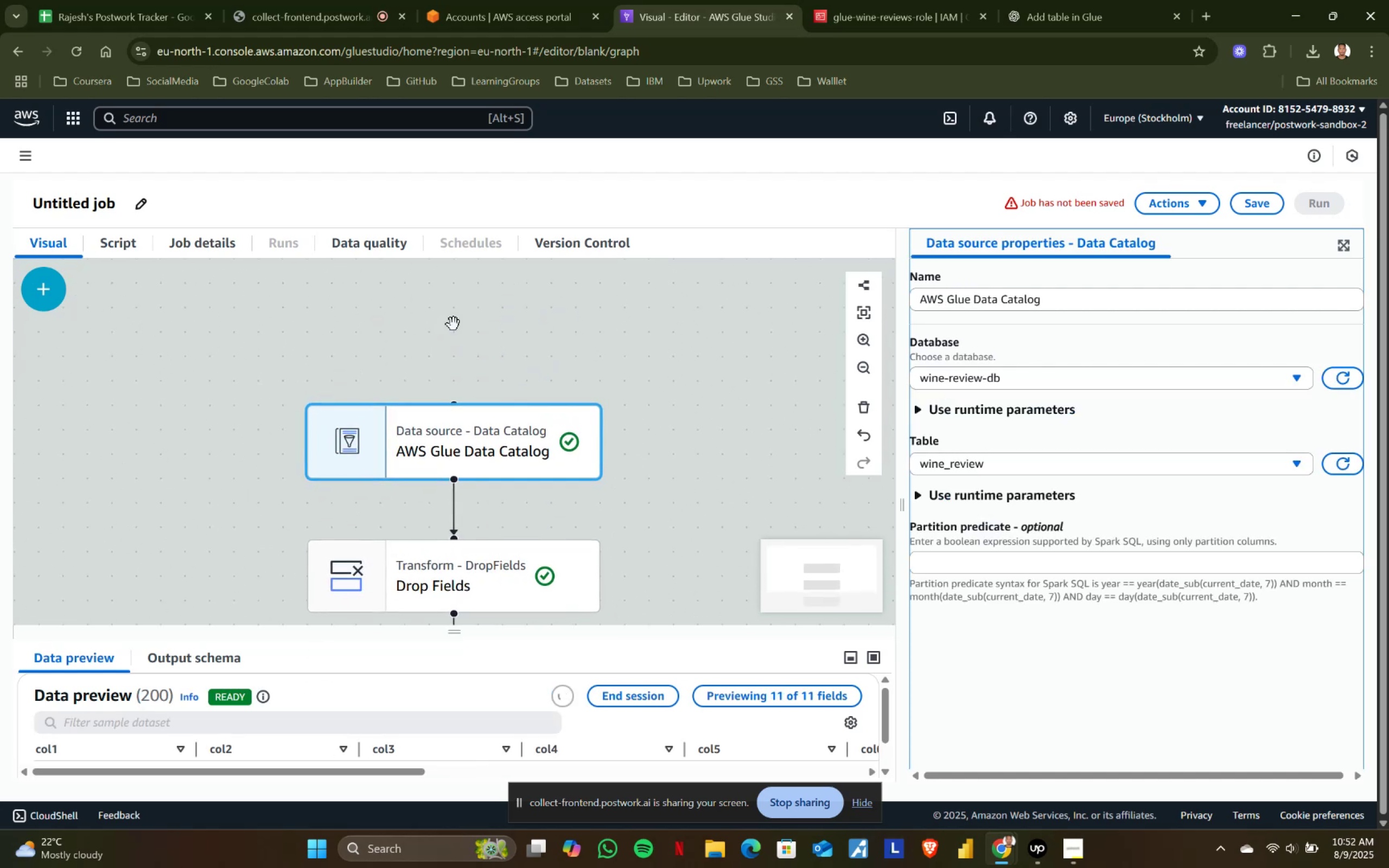 
scroll: coordinate [426, 452], scroll_direction: down, amount: 1.0
 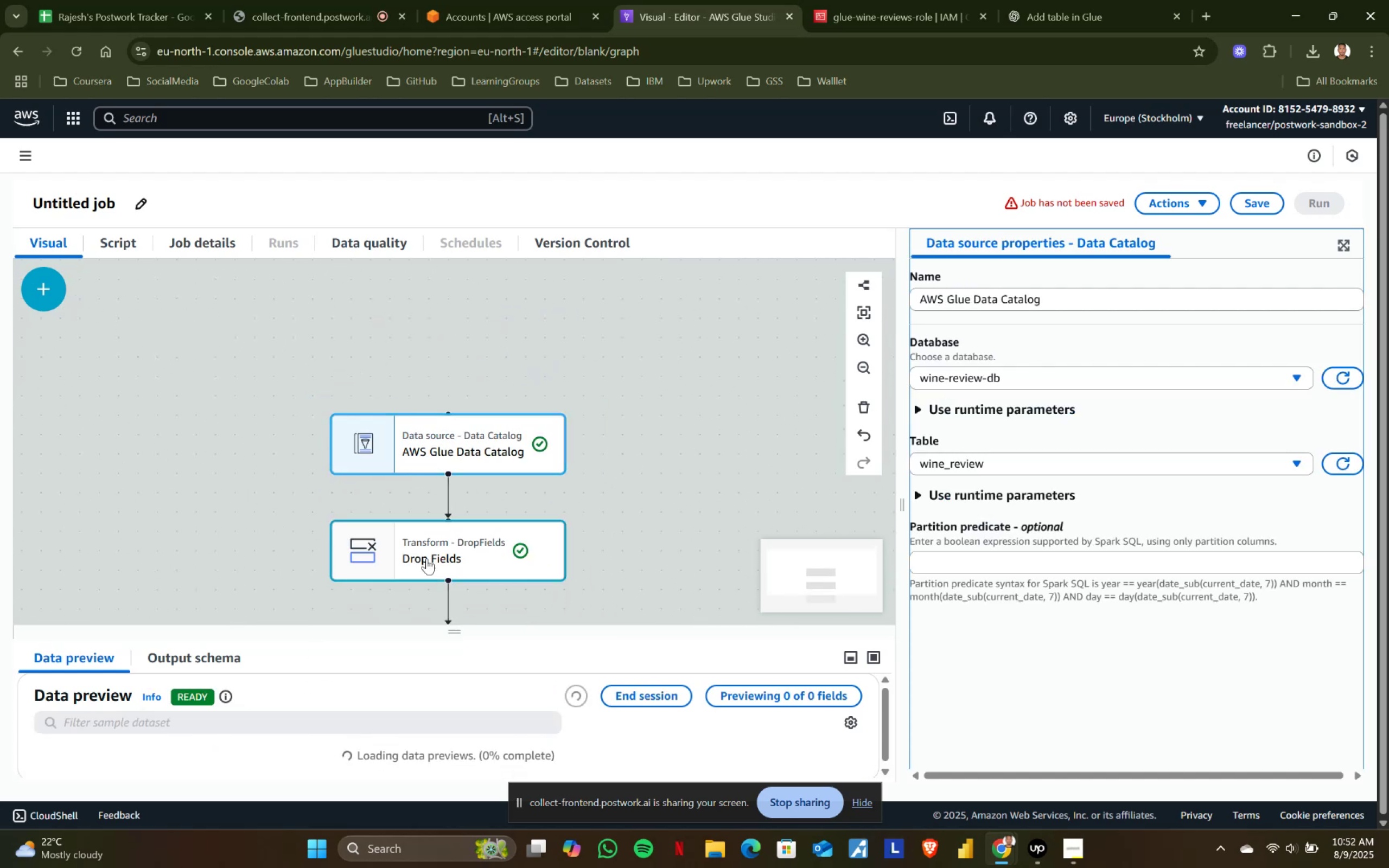 
left_click([426, 560])
 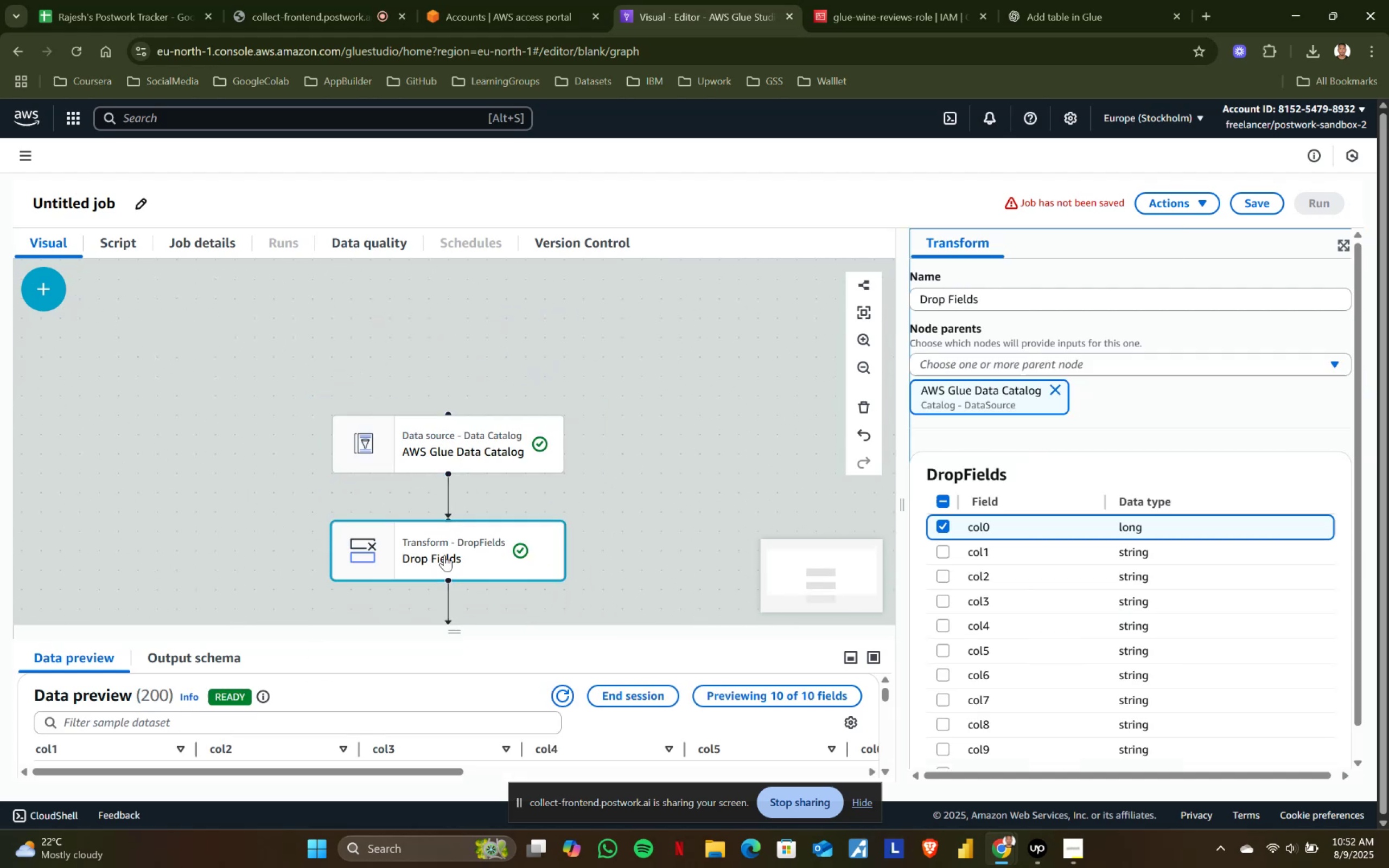 
scroll: coordinate [481, 554], scroll_direction: down, amount: 2.0
 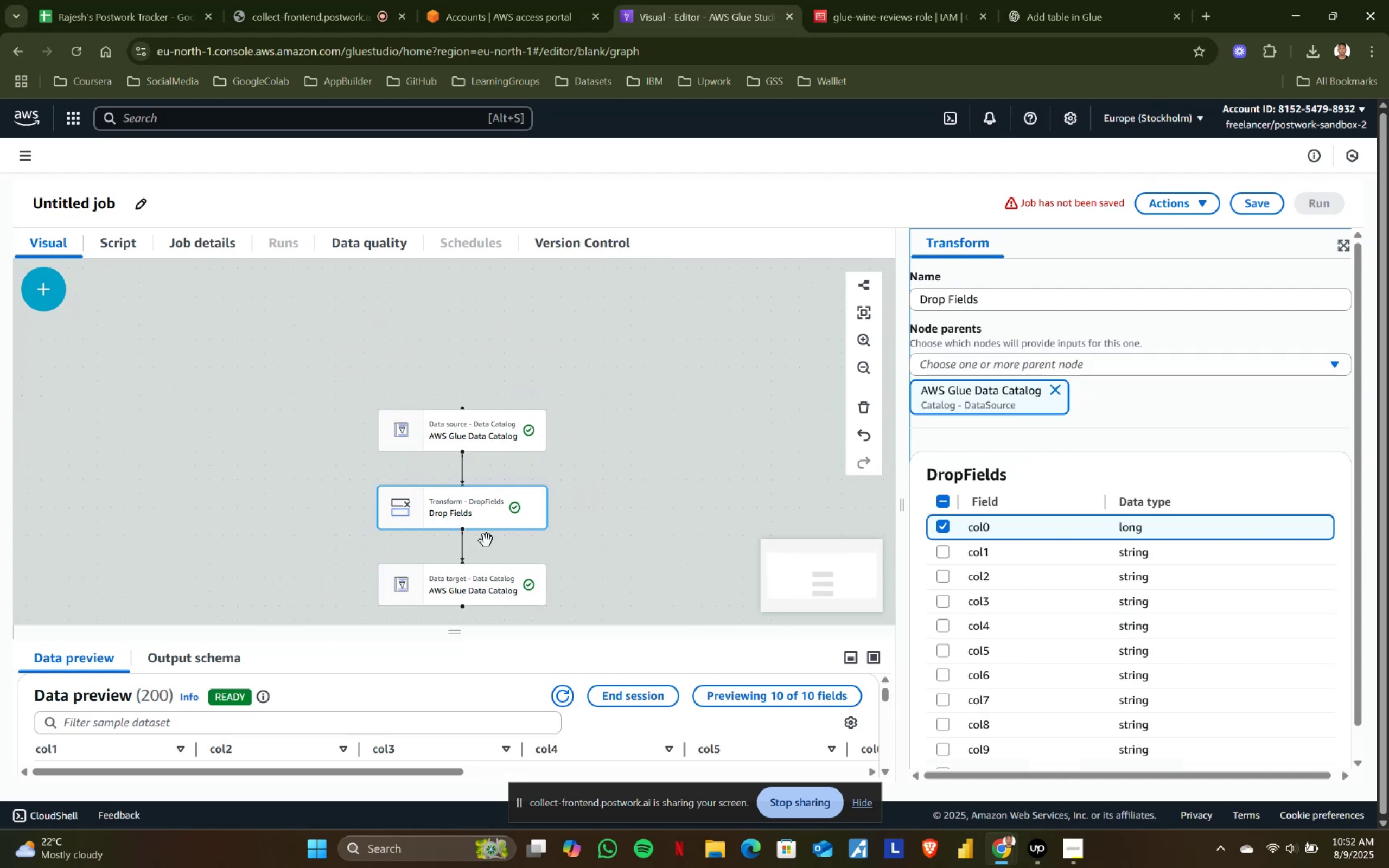 
scroll: coordinate [601, 528], scroll_direction: up, amount: 1.0
 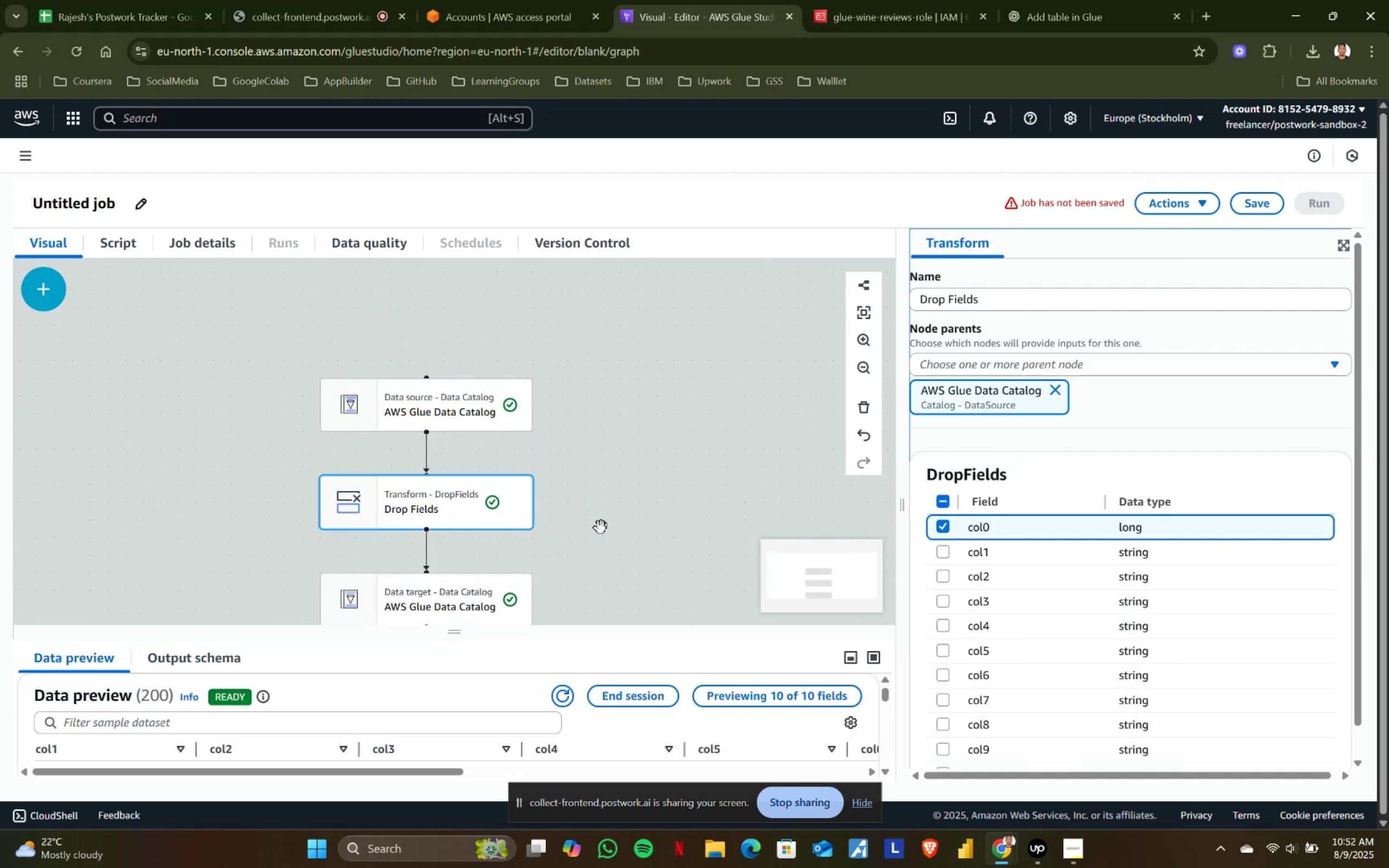 
left_click_drag(start_coordinate=[602, 515], to_coordinate=[603, 366])
 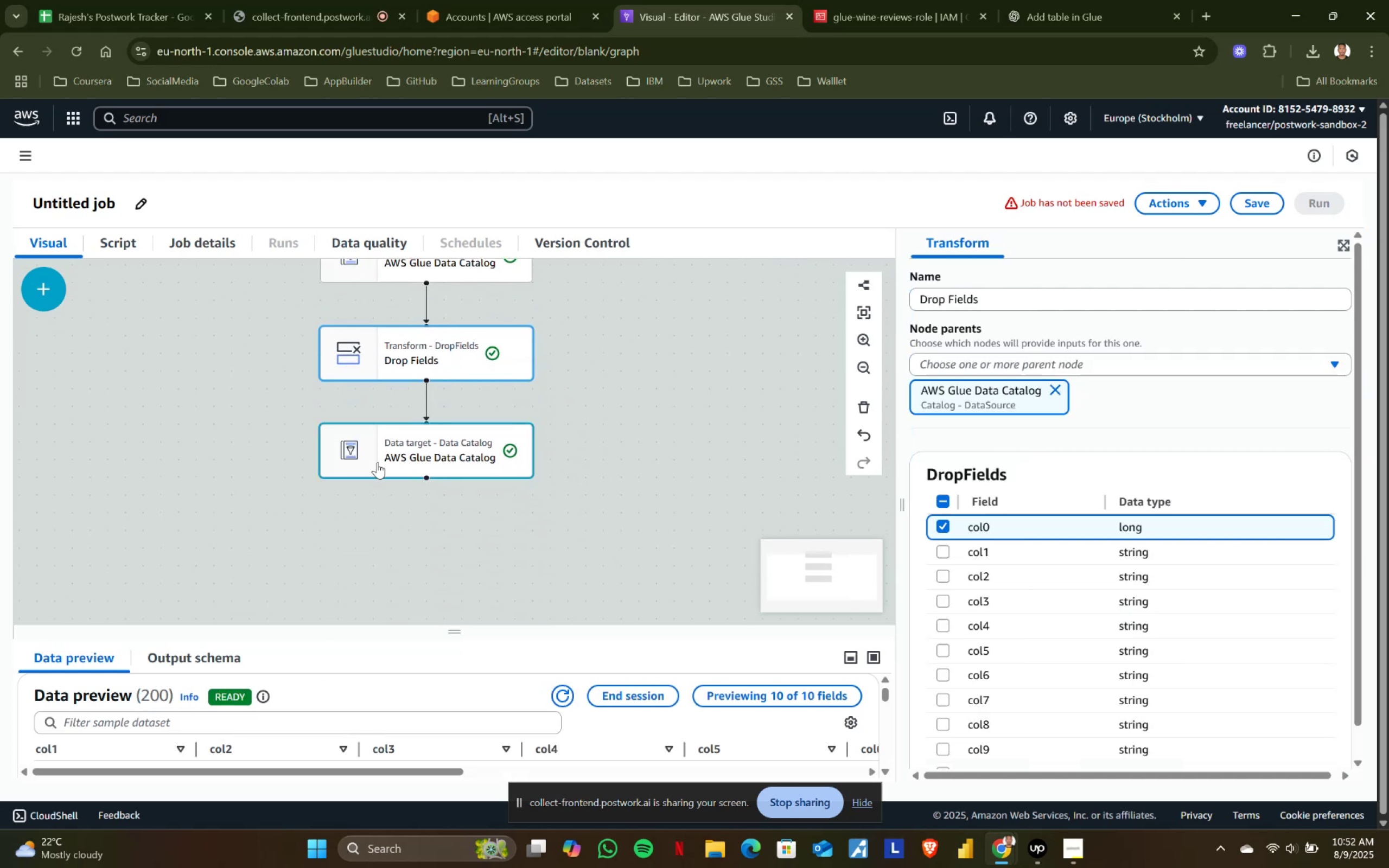 
left_click([377, 462])
 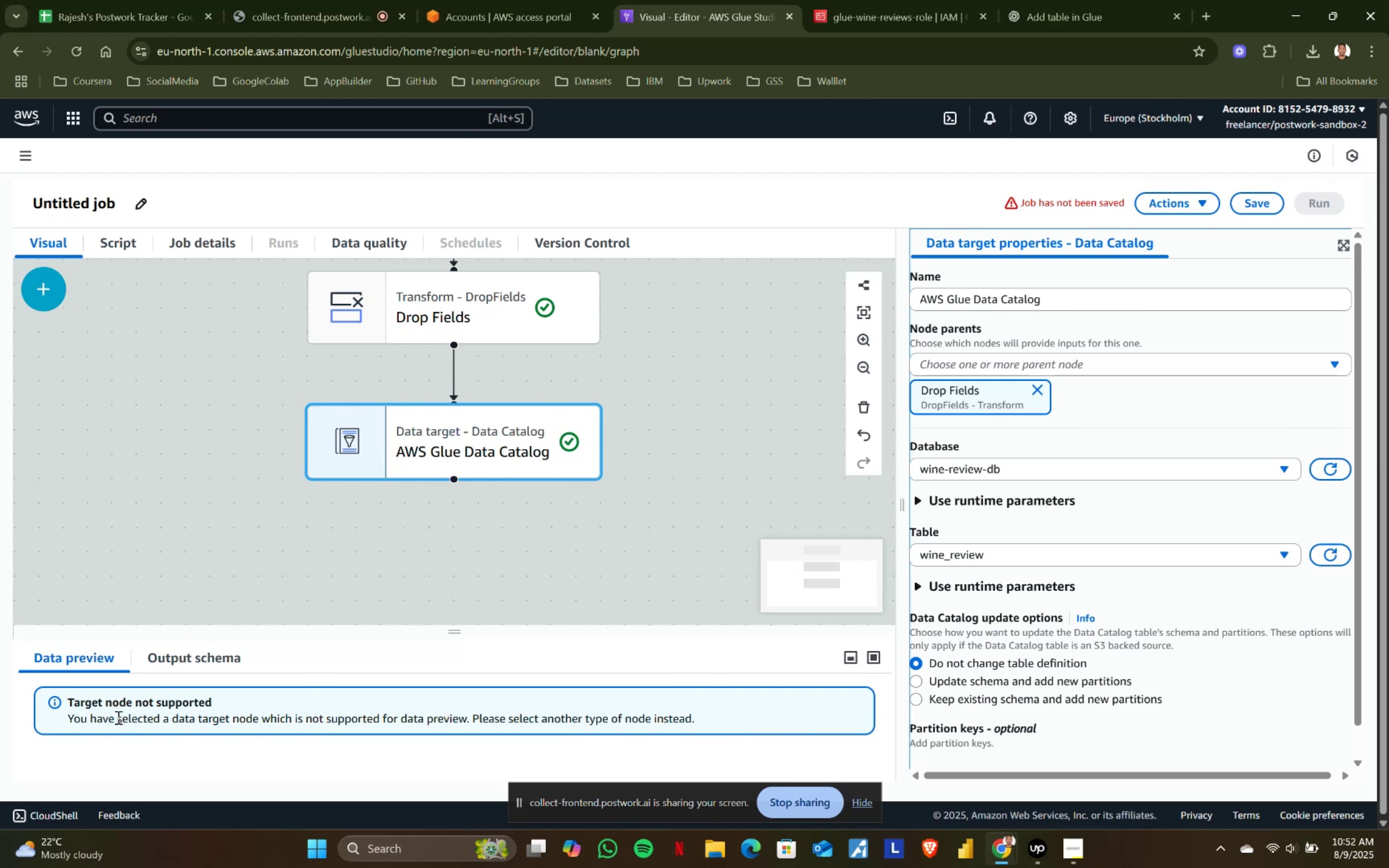 
left_click_drag(start_coordinate=[74, 717], to_coordinate=[242, 717])
 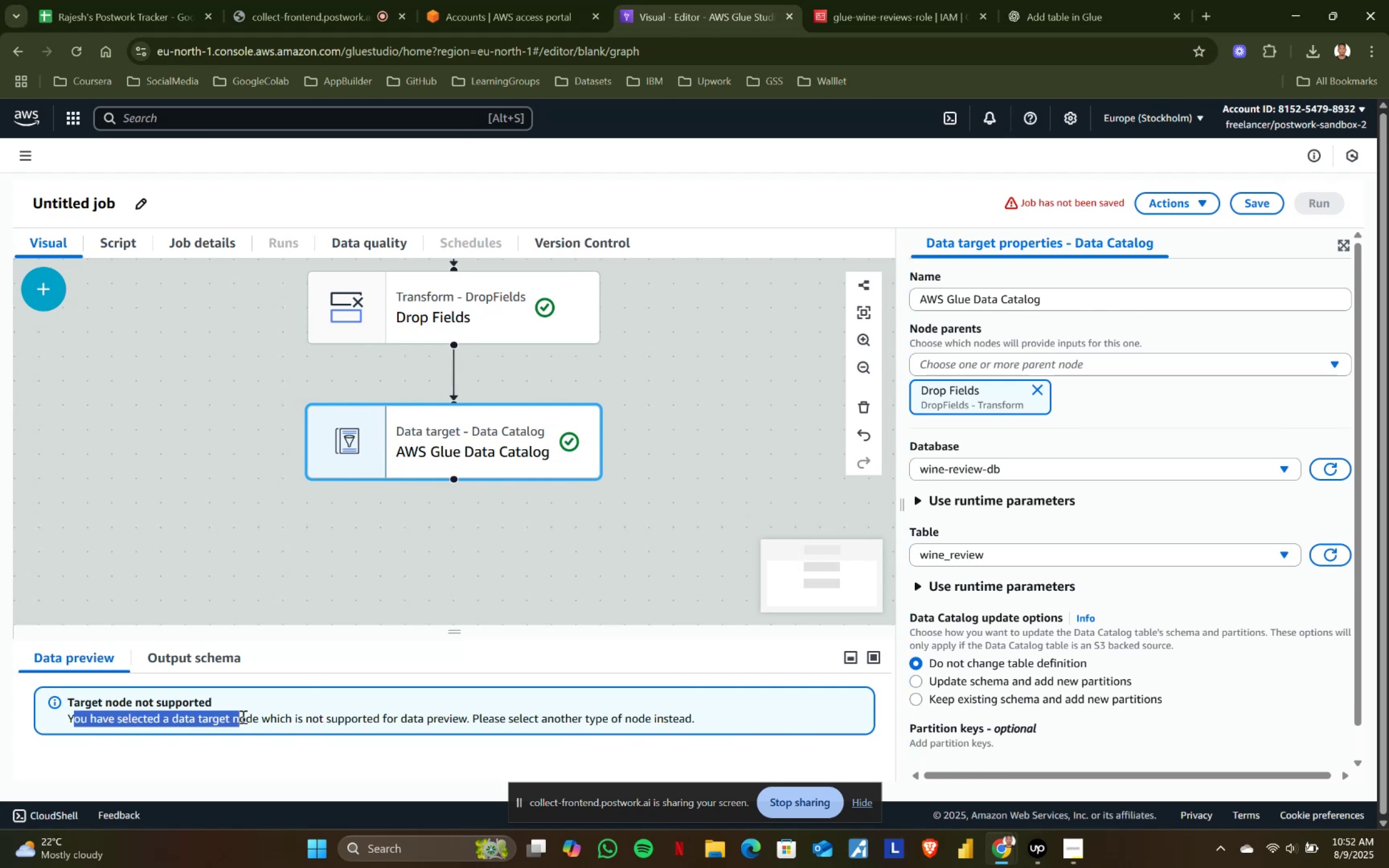 
left_click([242, 717])
 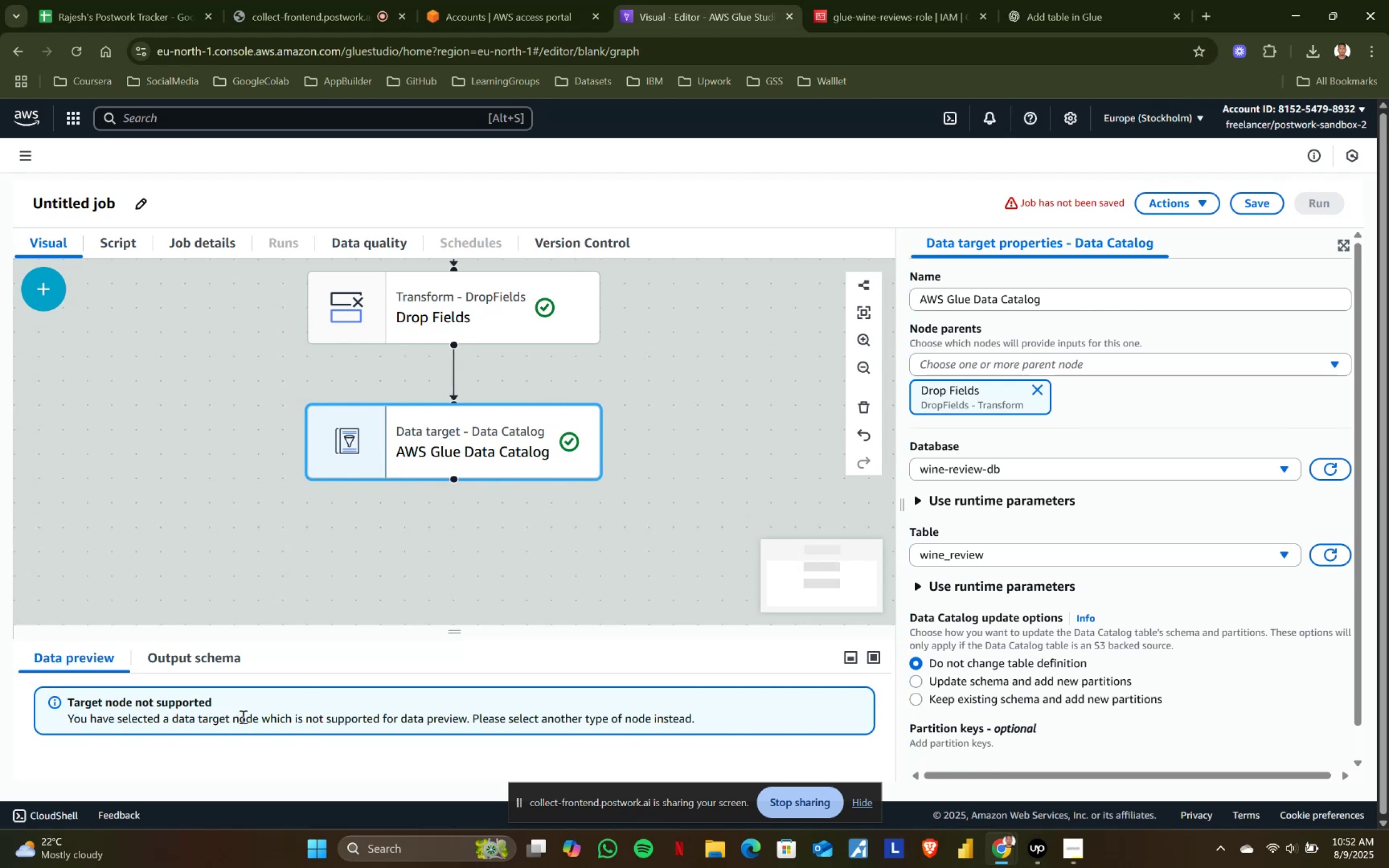 
left_click_drag(start_coordinate=[239, 718], to_coordinate=[422, 718])
 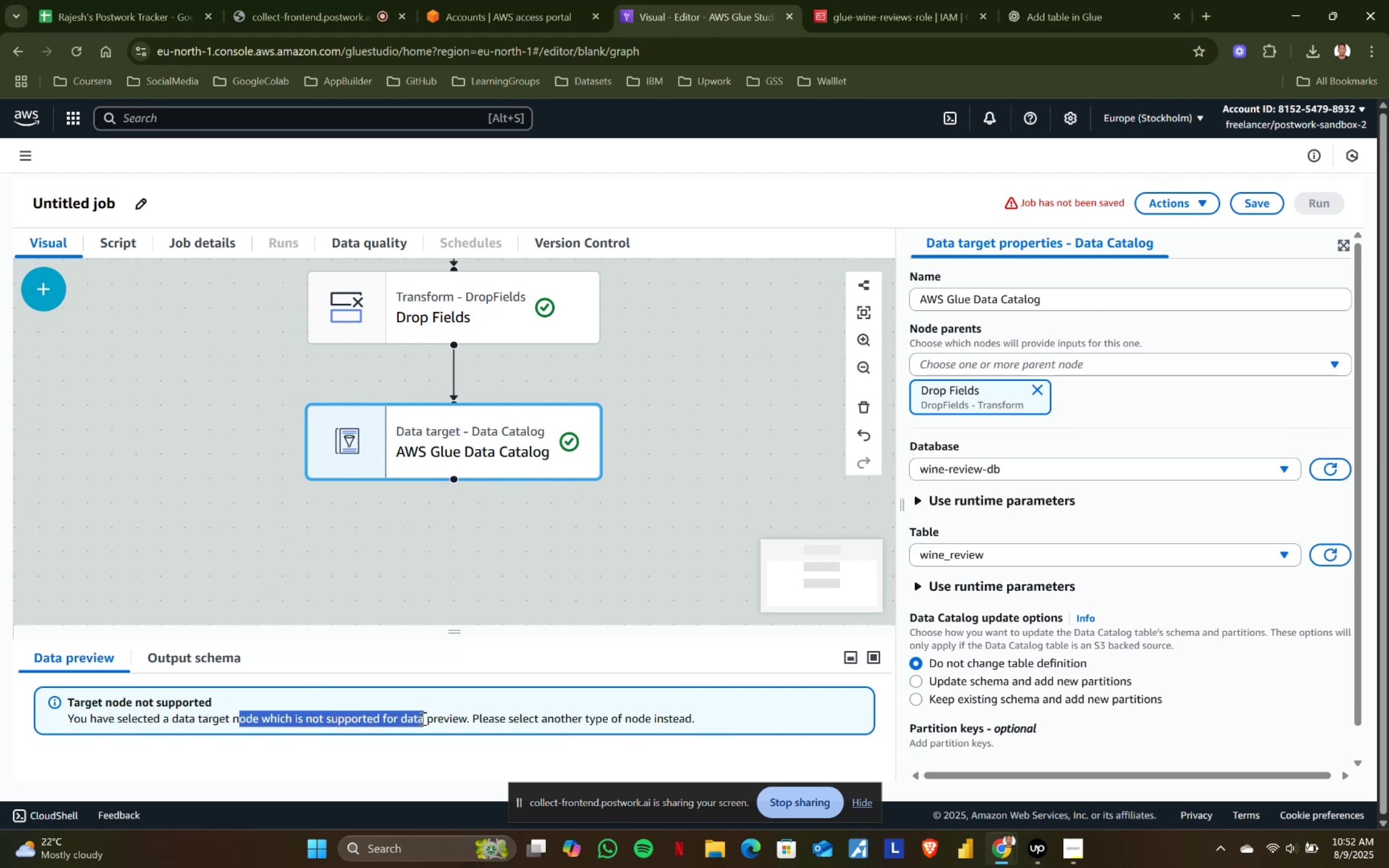 
triple_click([422, 718])
 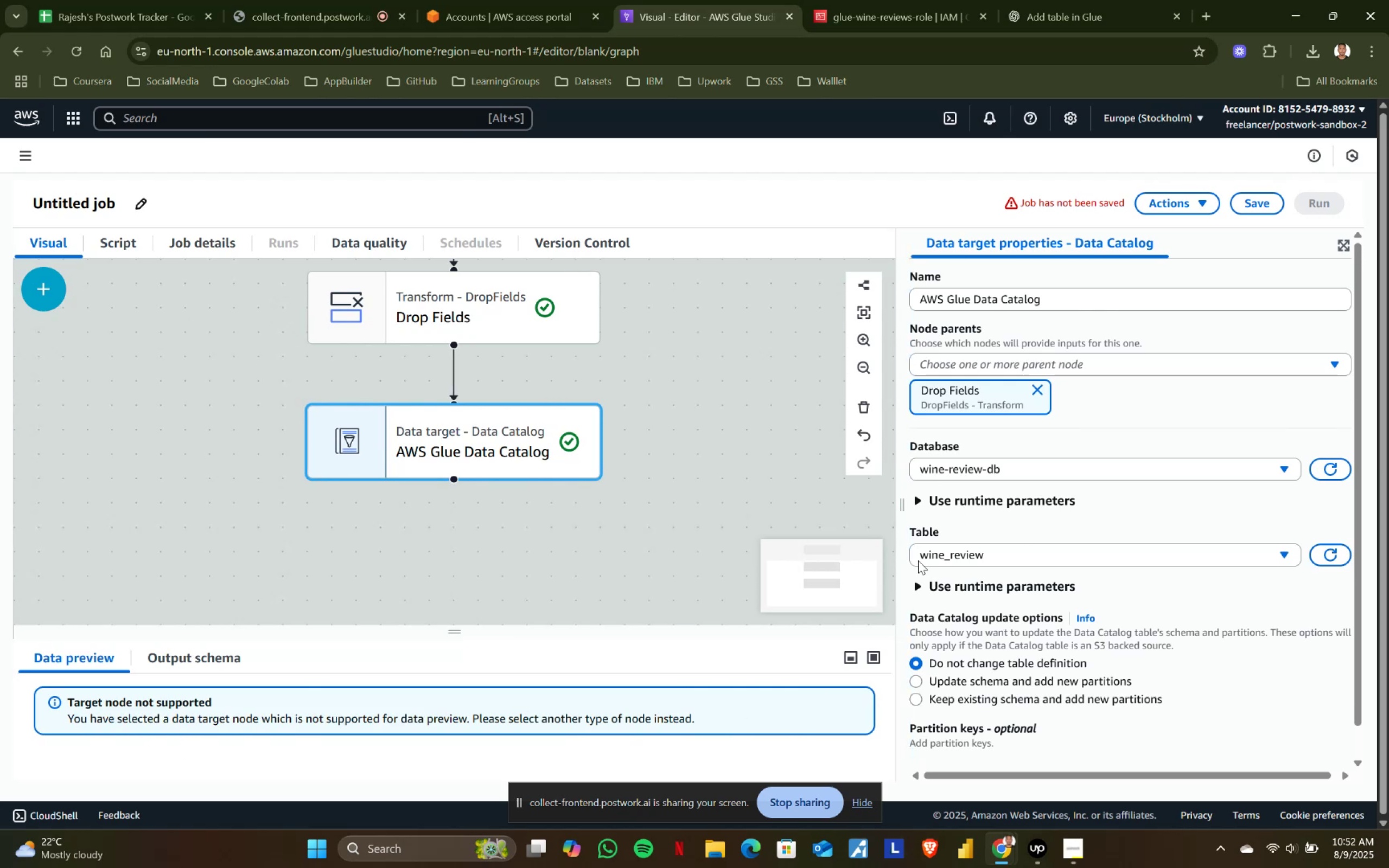 
left_click([947, 554])
 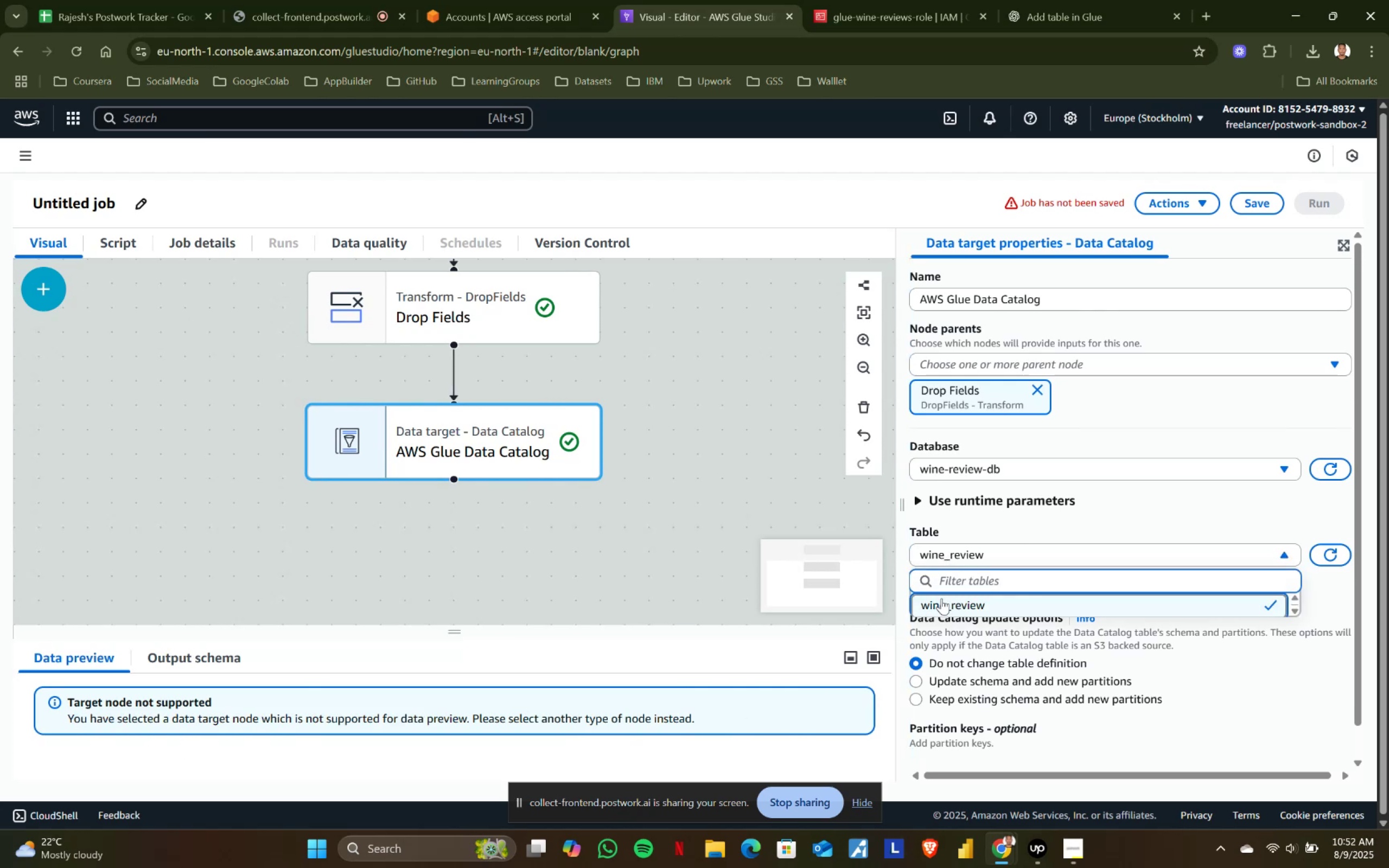 
left_click([941, 603])
 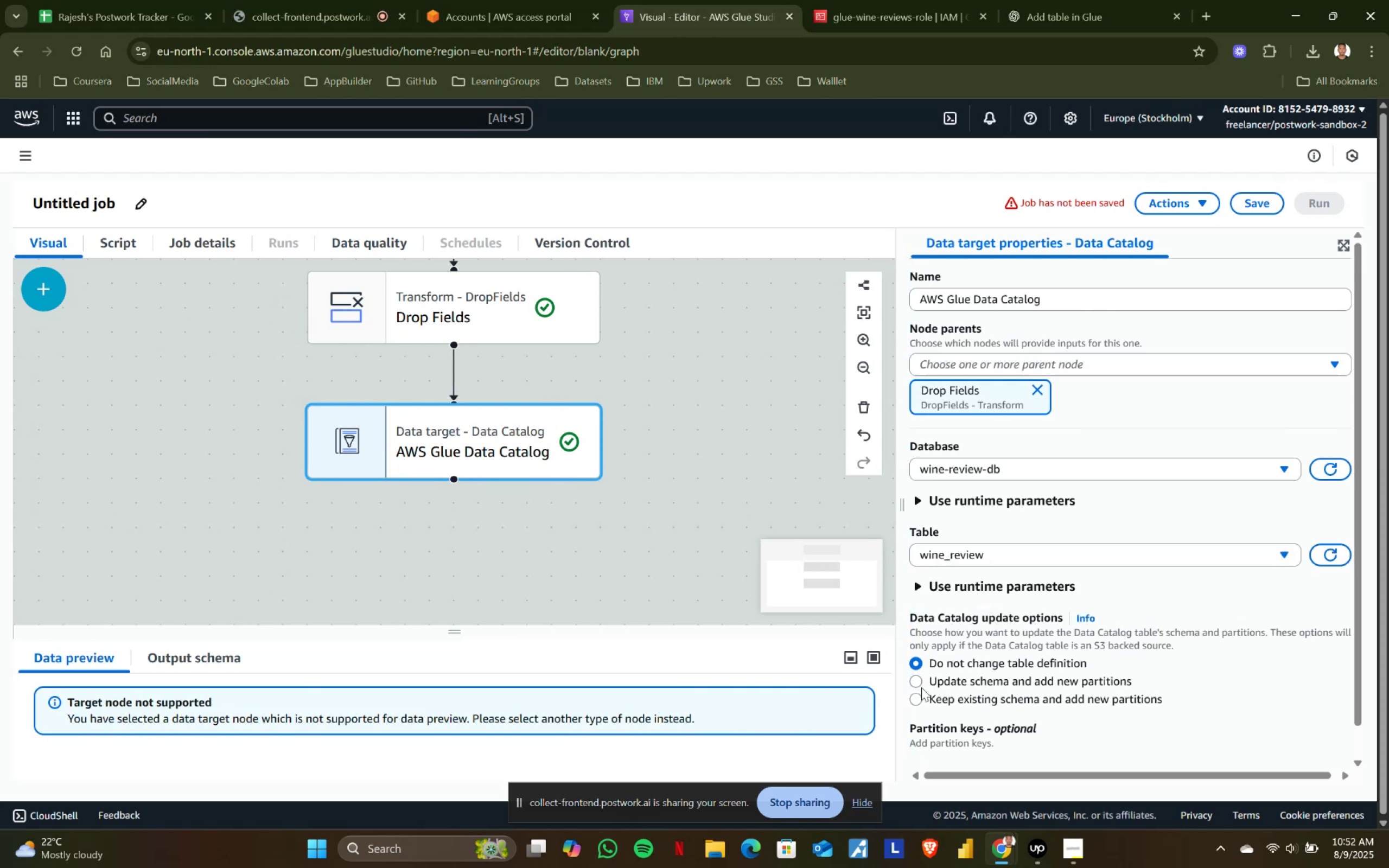 
left_click([917, 681])
 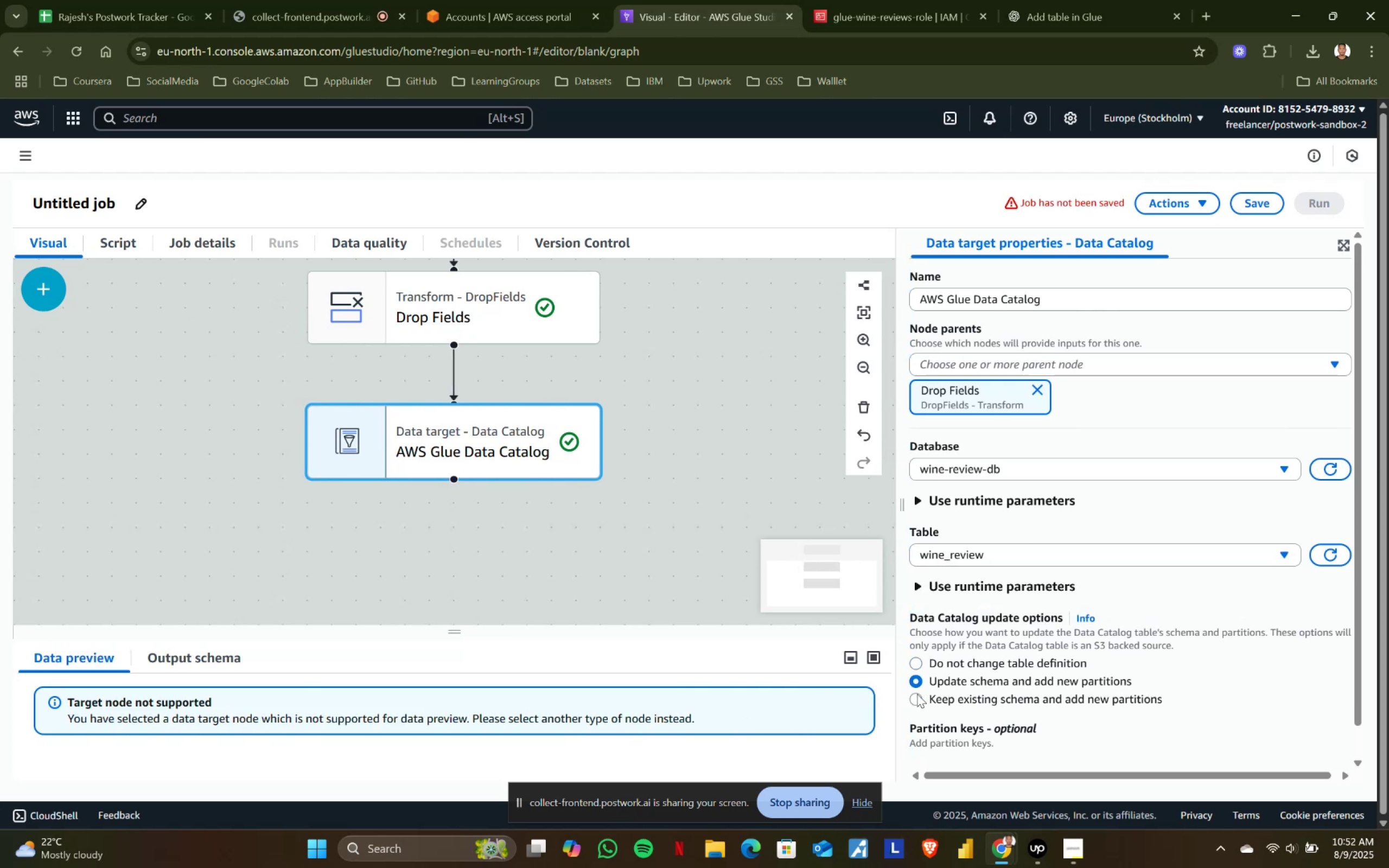 
left_click([917, 701])
 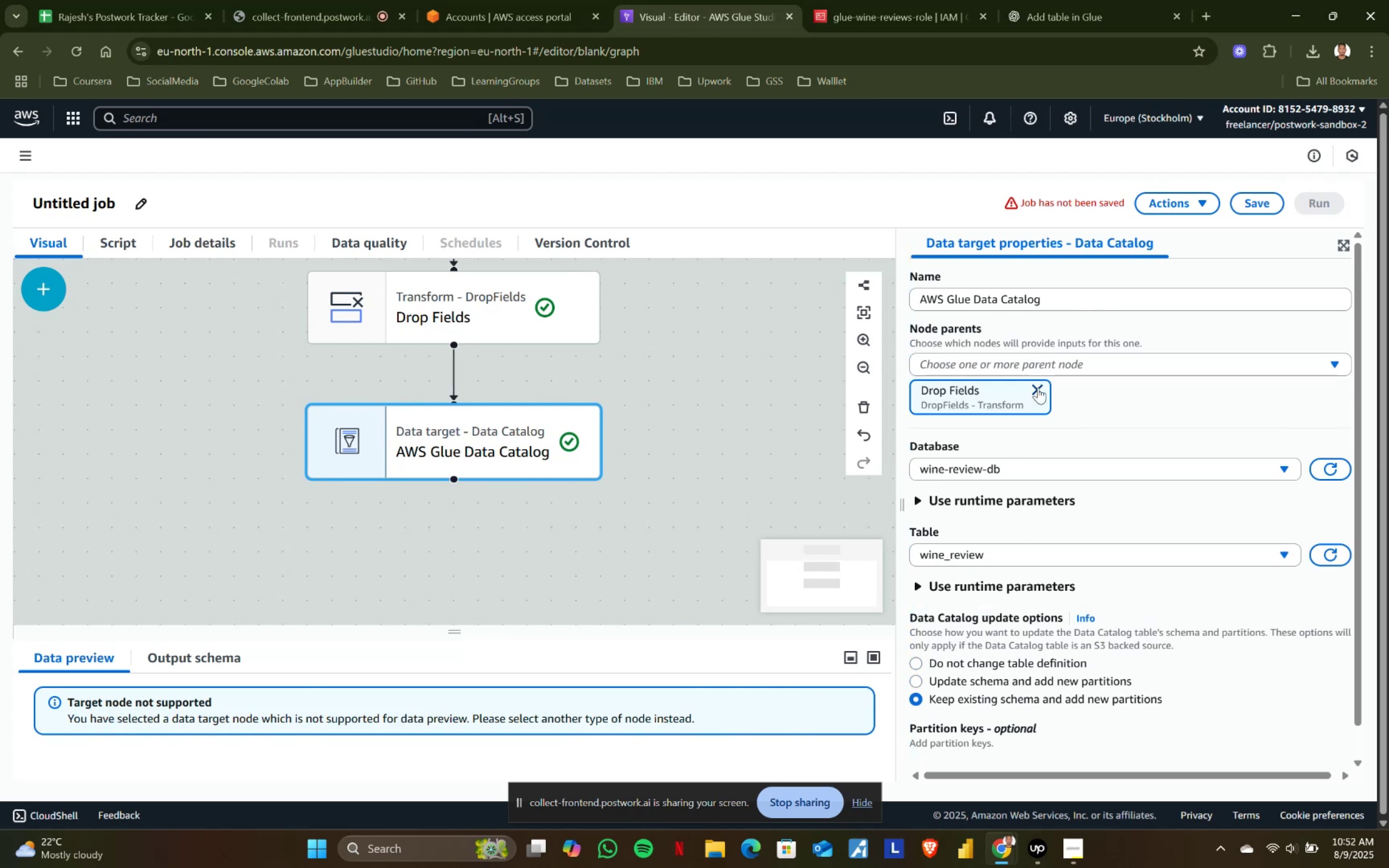 
left_click([1033, 392])
 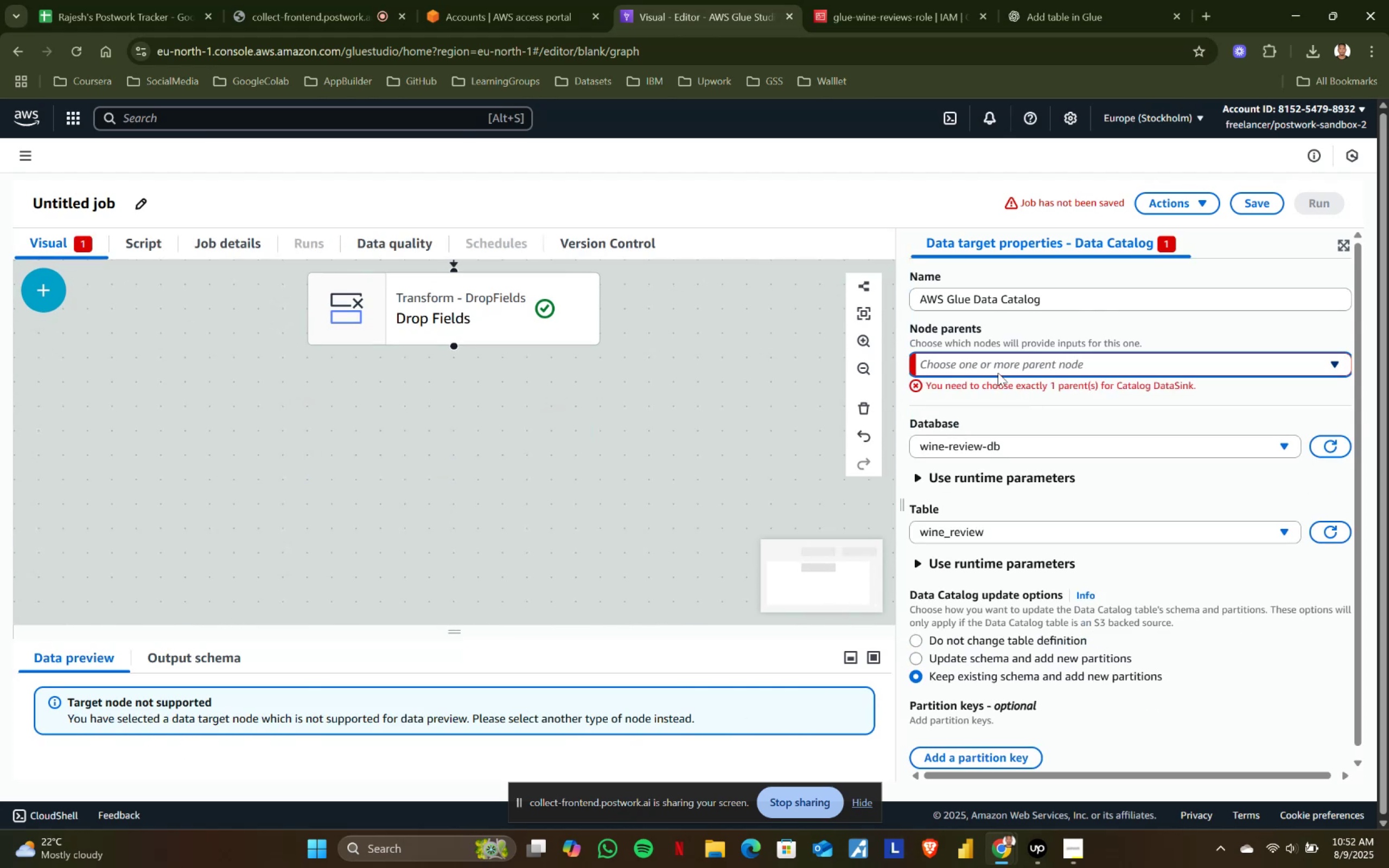 
left_click([993, 366])
 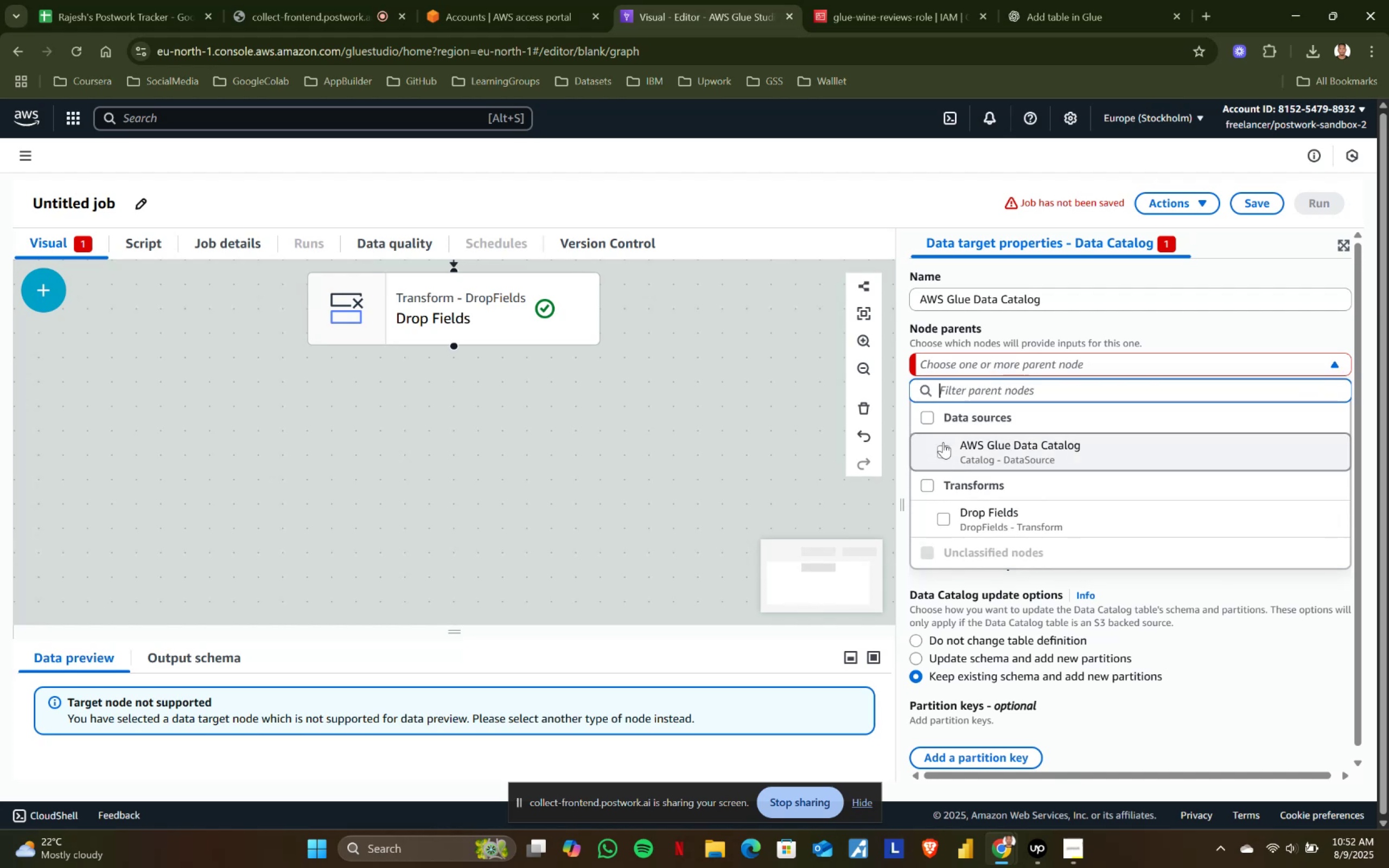 
left_click([943, 445])
 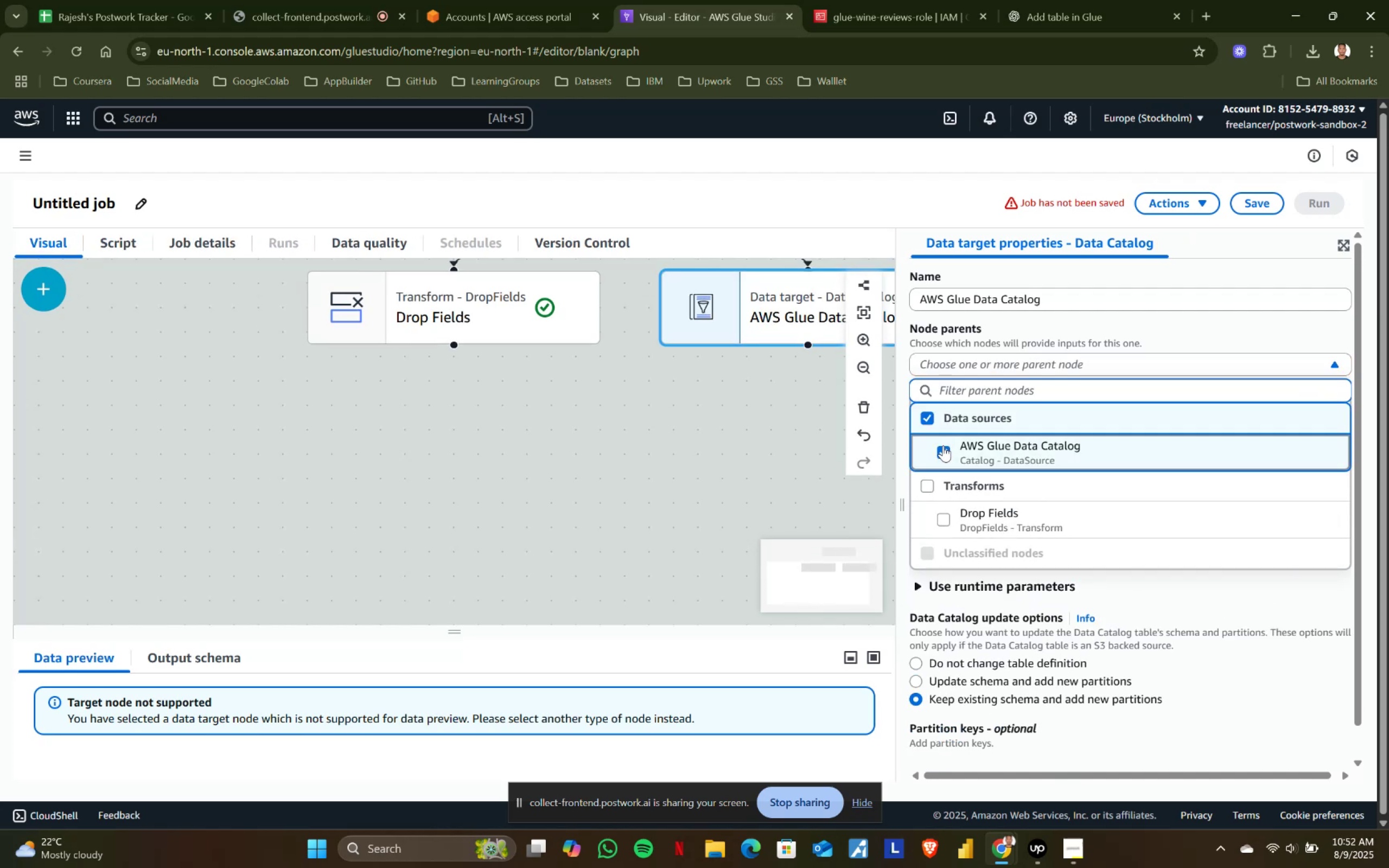 
left_click([943, 445])
 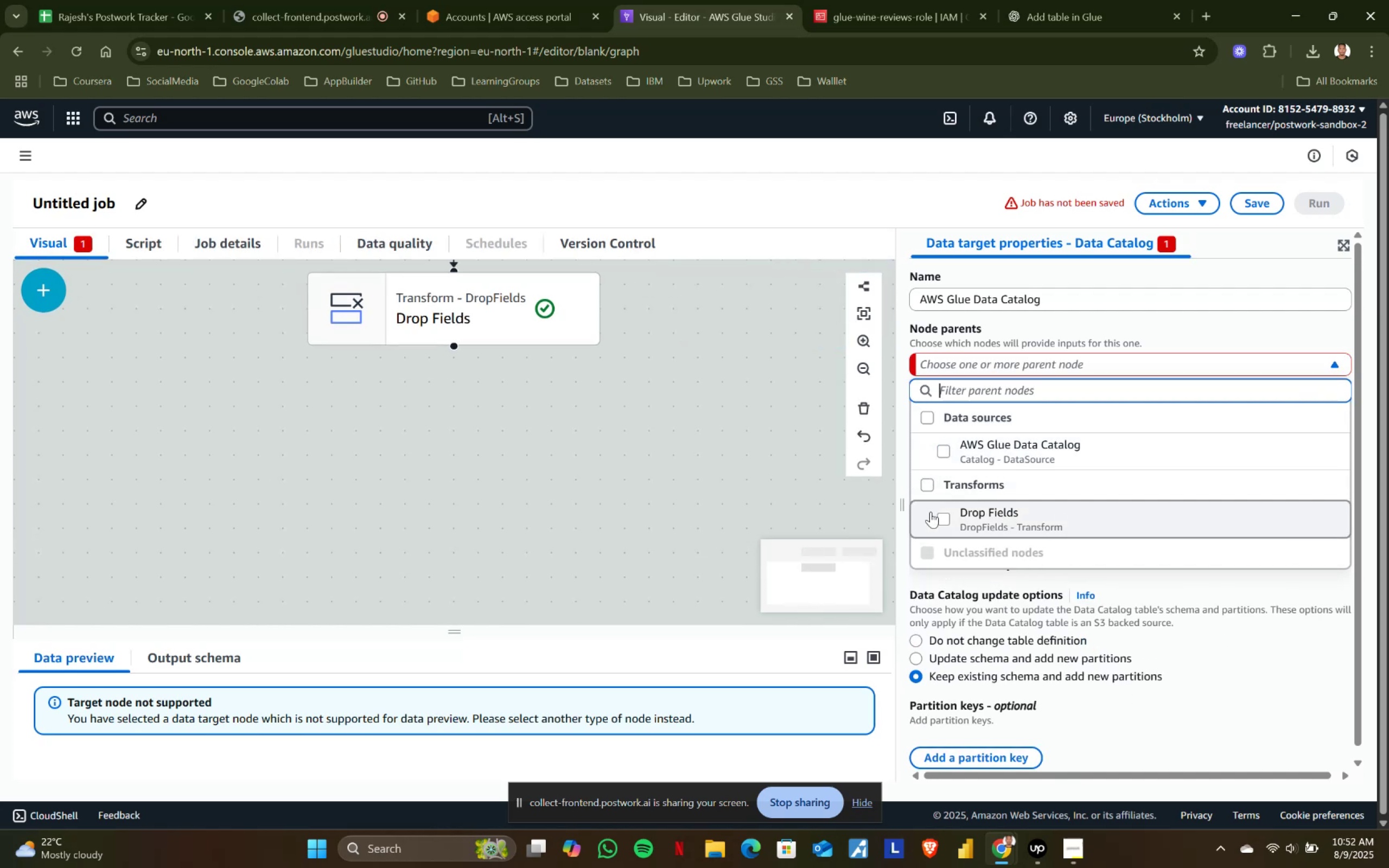 
left_click([932, 486])
 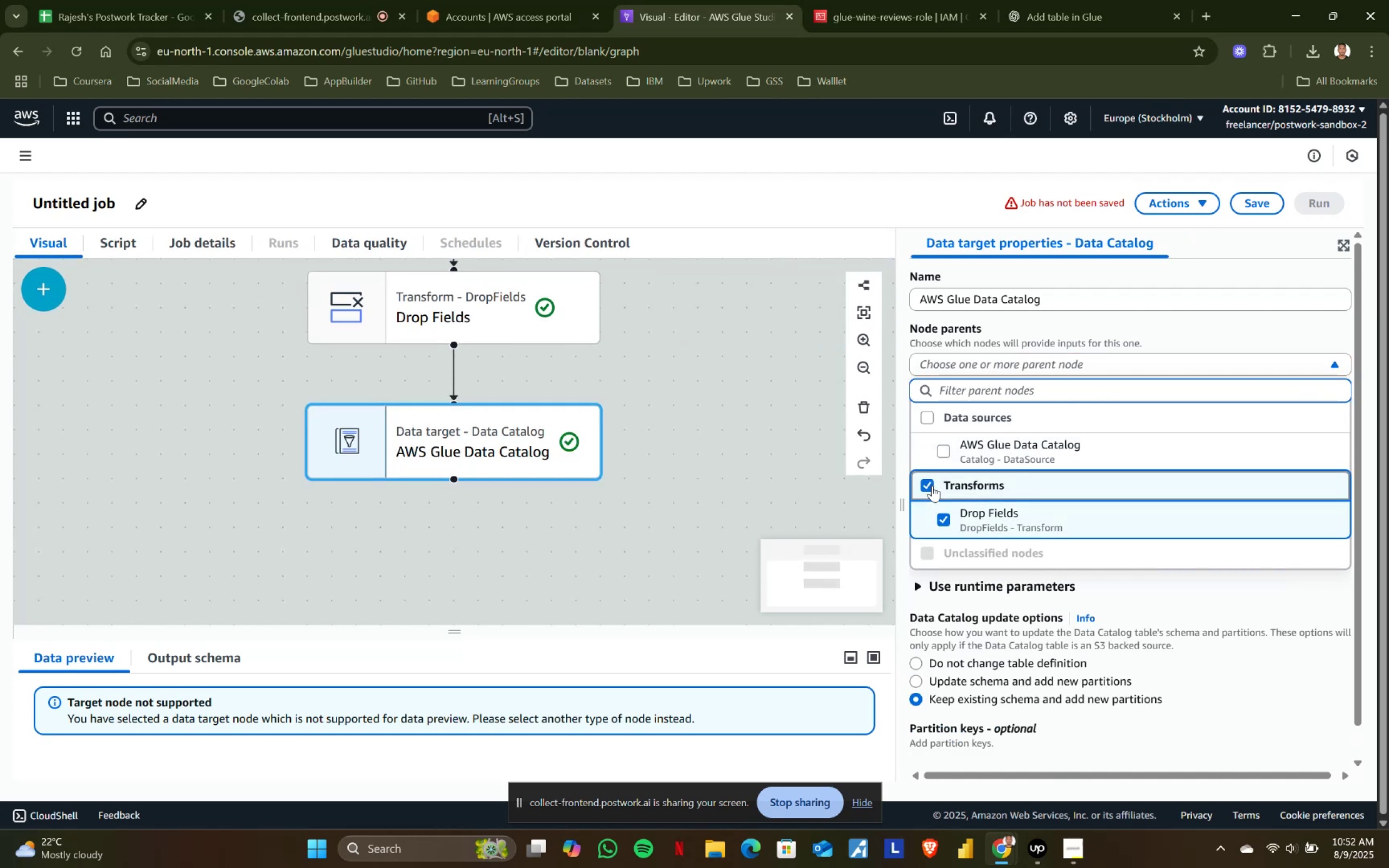 
scroll: coordinate [549, 540], scroll_direction: up, amount: 2.0
 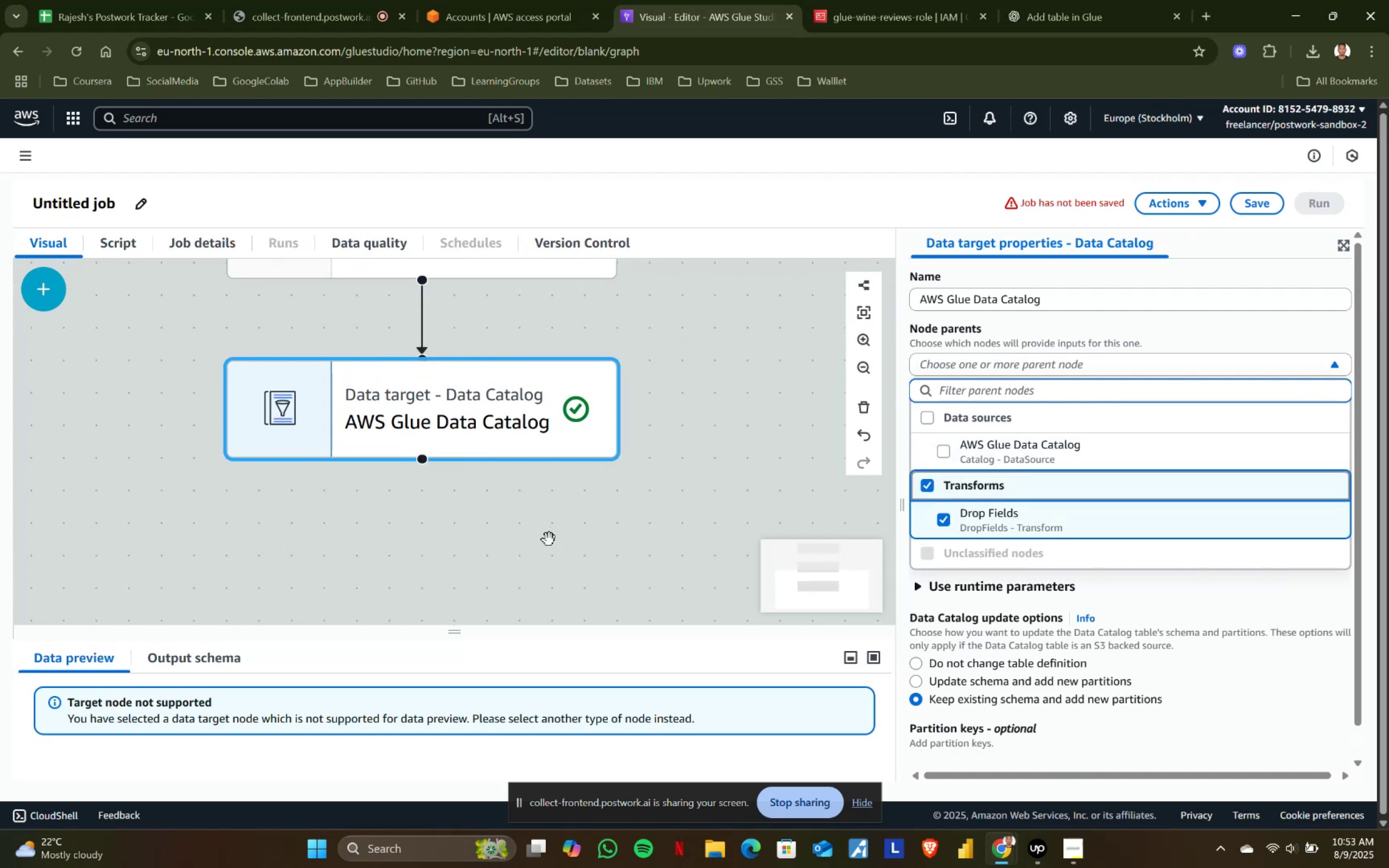 
scroll: coordinate [549, 541], scroll_direction: down, amount: 2.0
 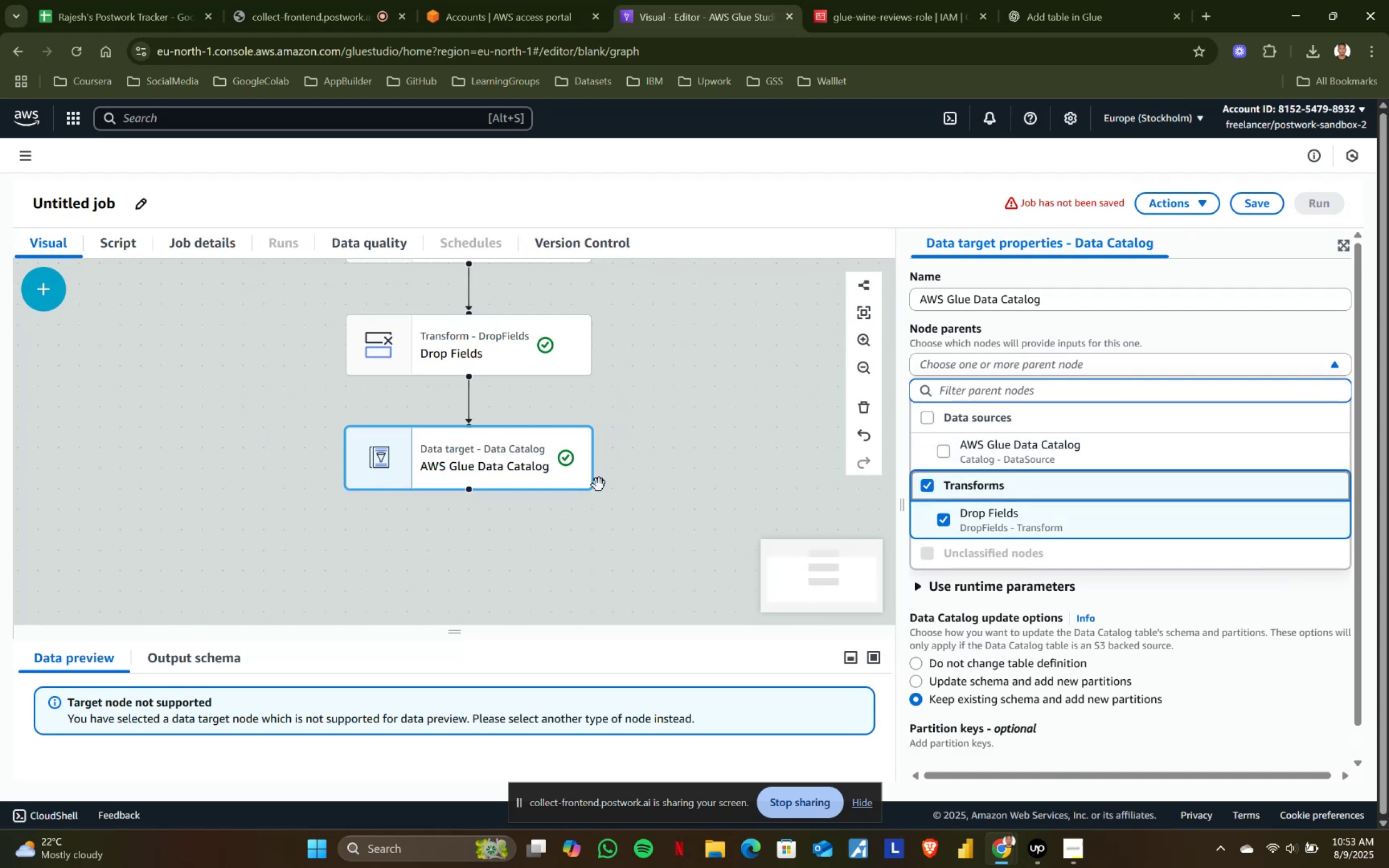 
left_click_drag(start_coordinate=[682, 429], to_coordinate=[696, 459])
 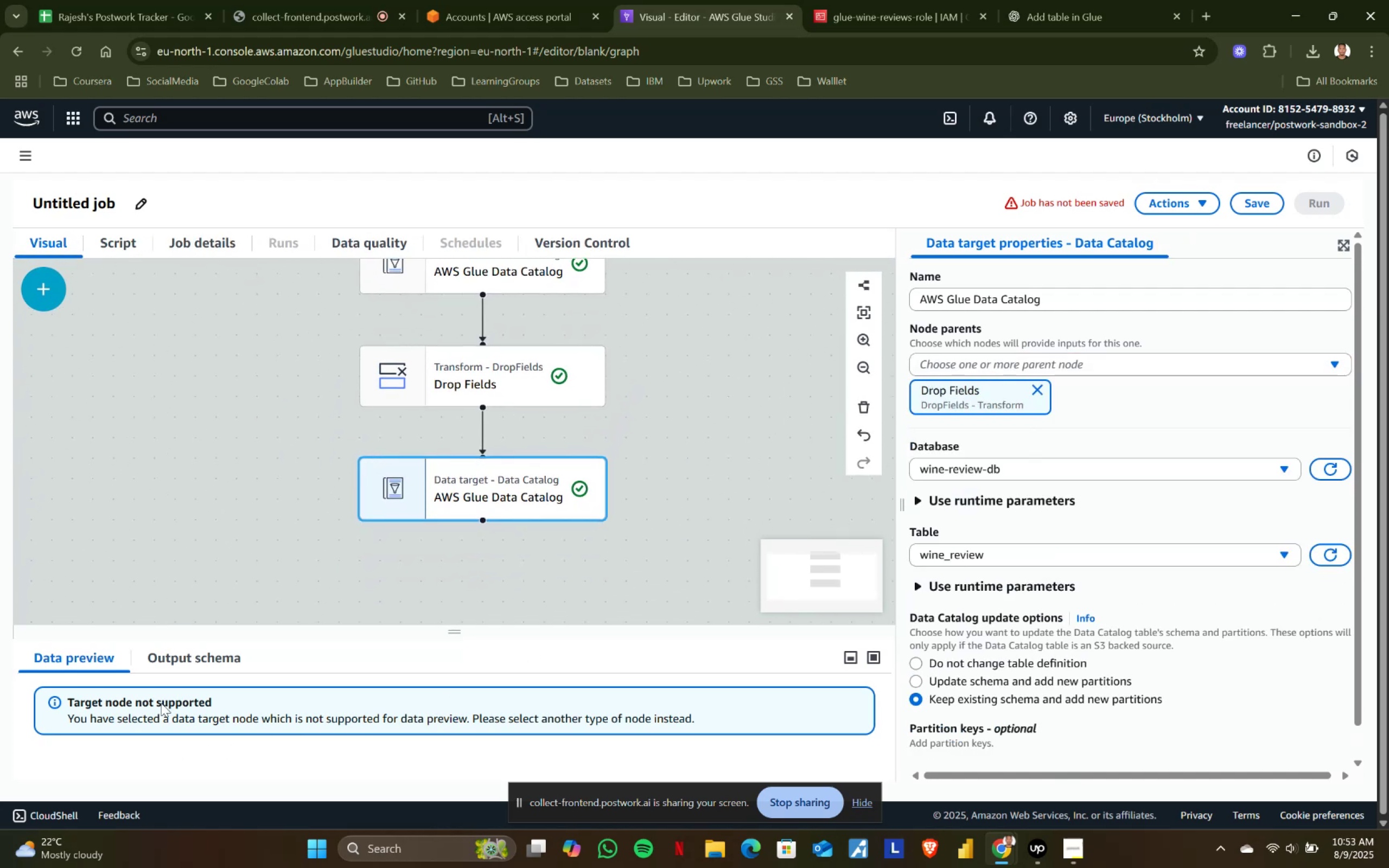 
left_click([169, 653])
 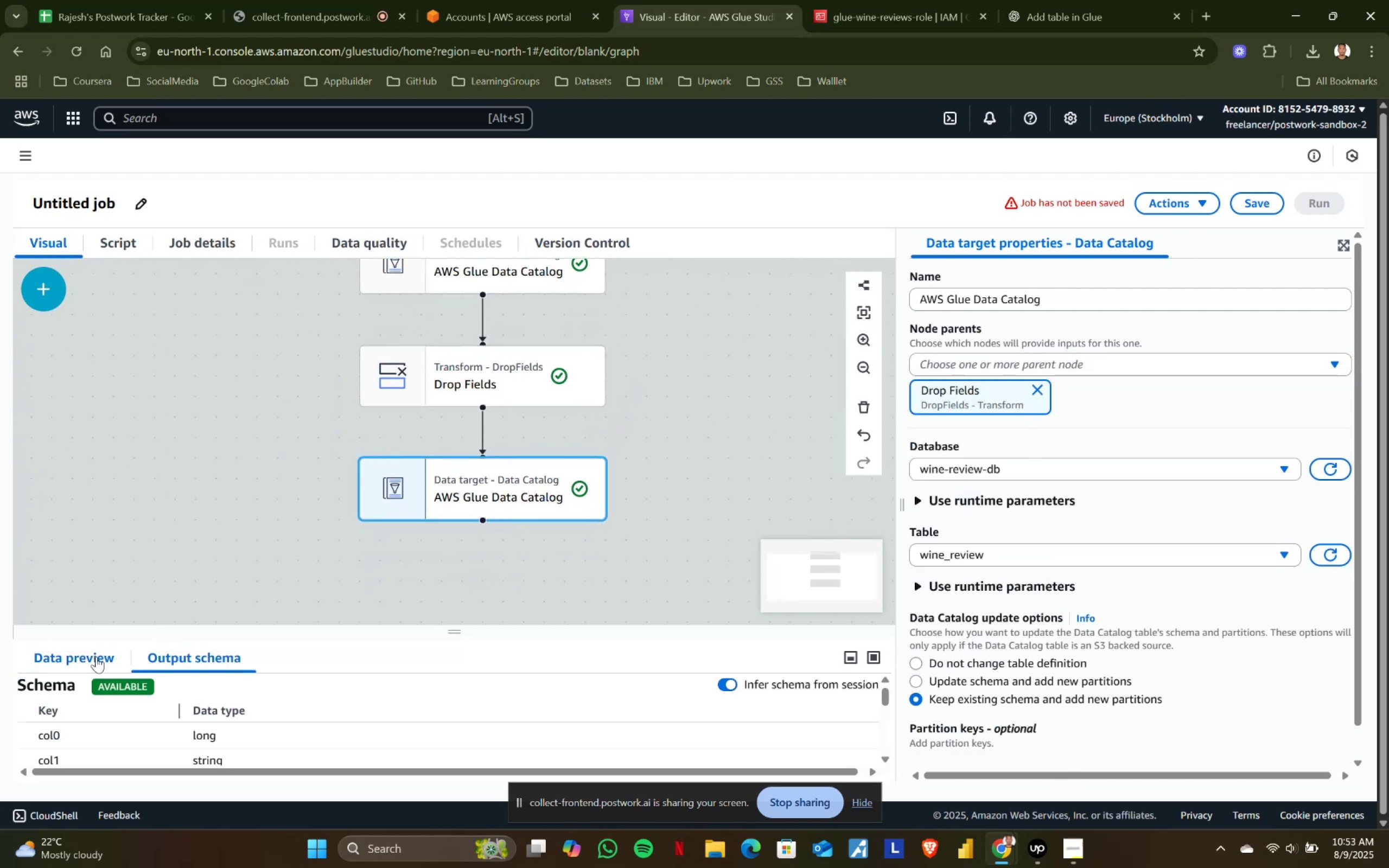 
left_click([96, 656])
 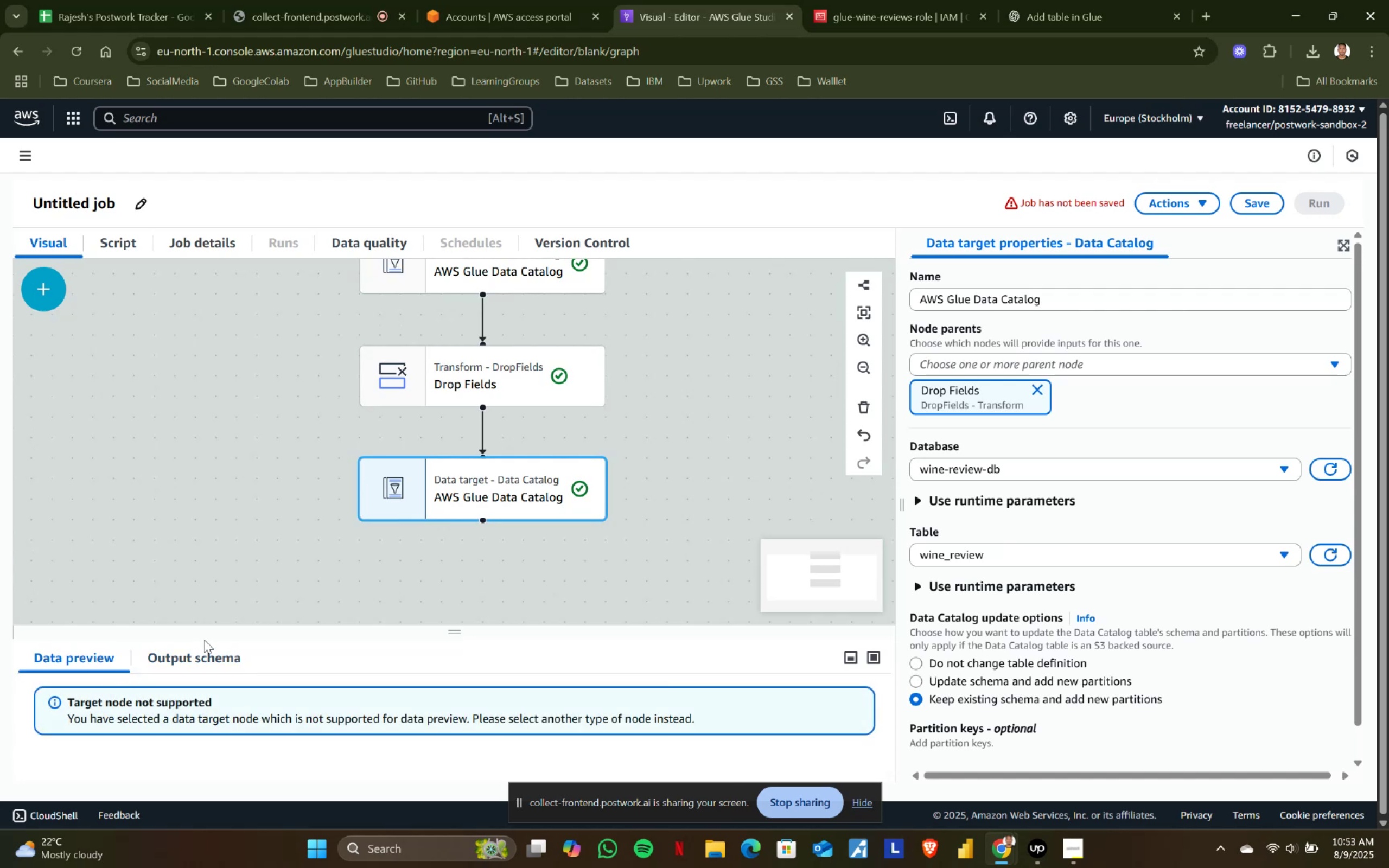 
double_click([190, 663])
 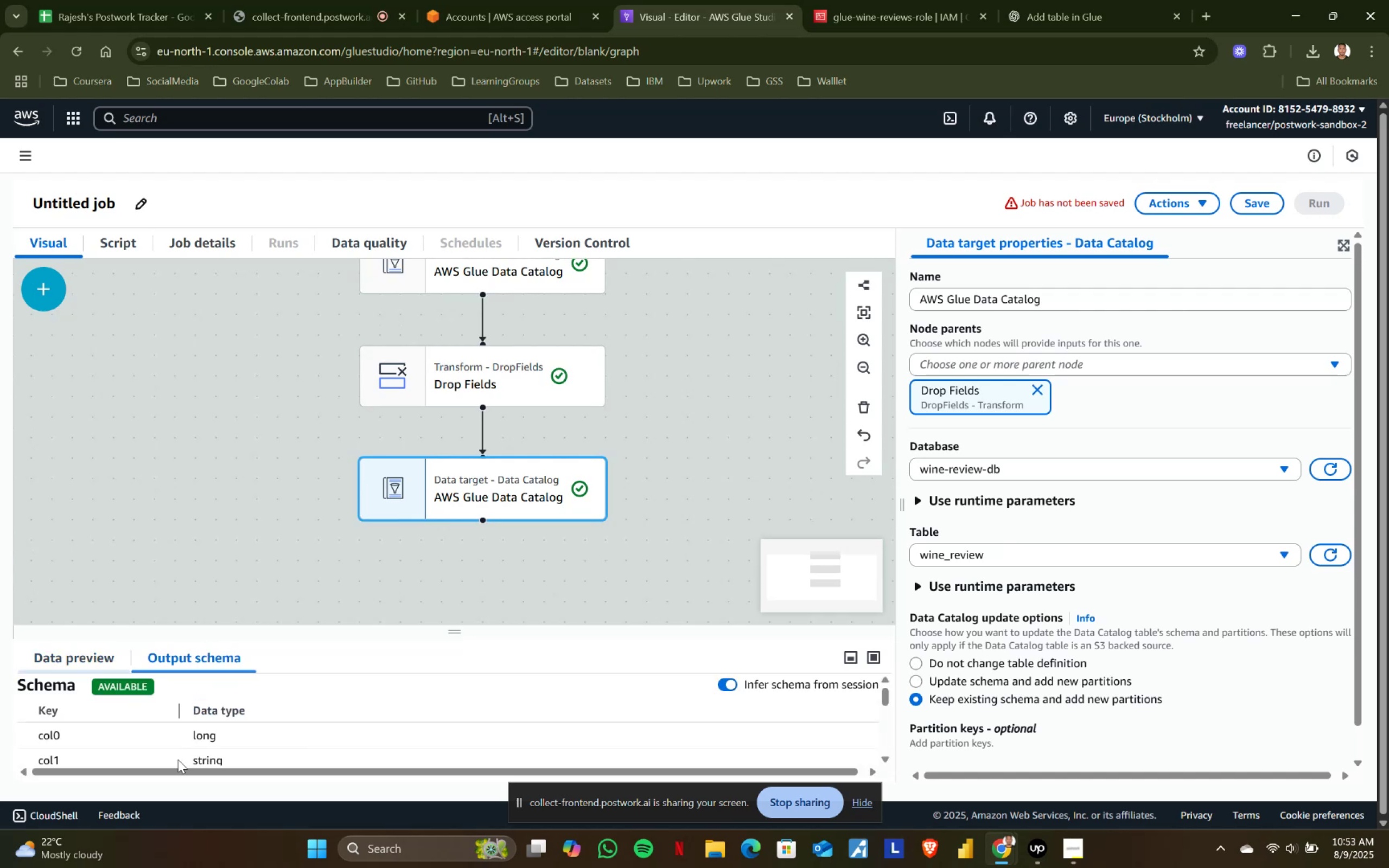 
scroll: coordinate [179, 748], scroll_direction: up, amount: 1.0
 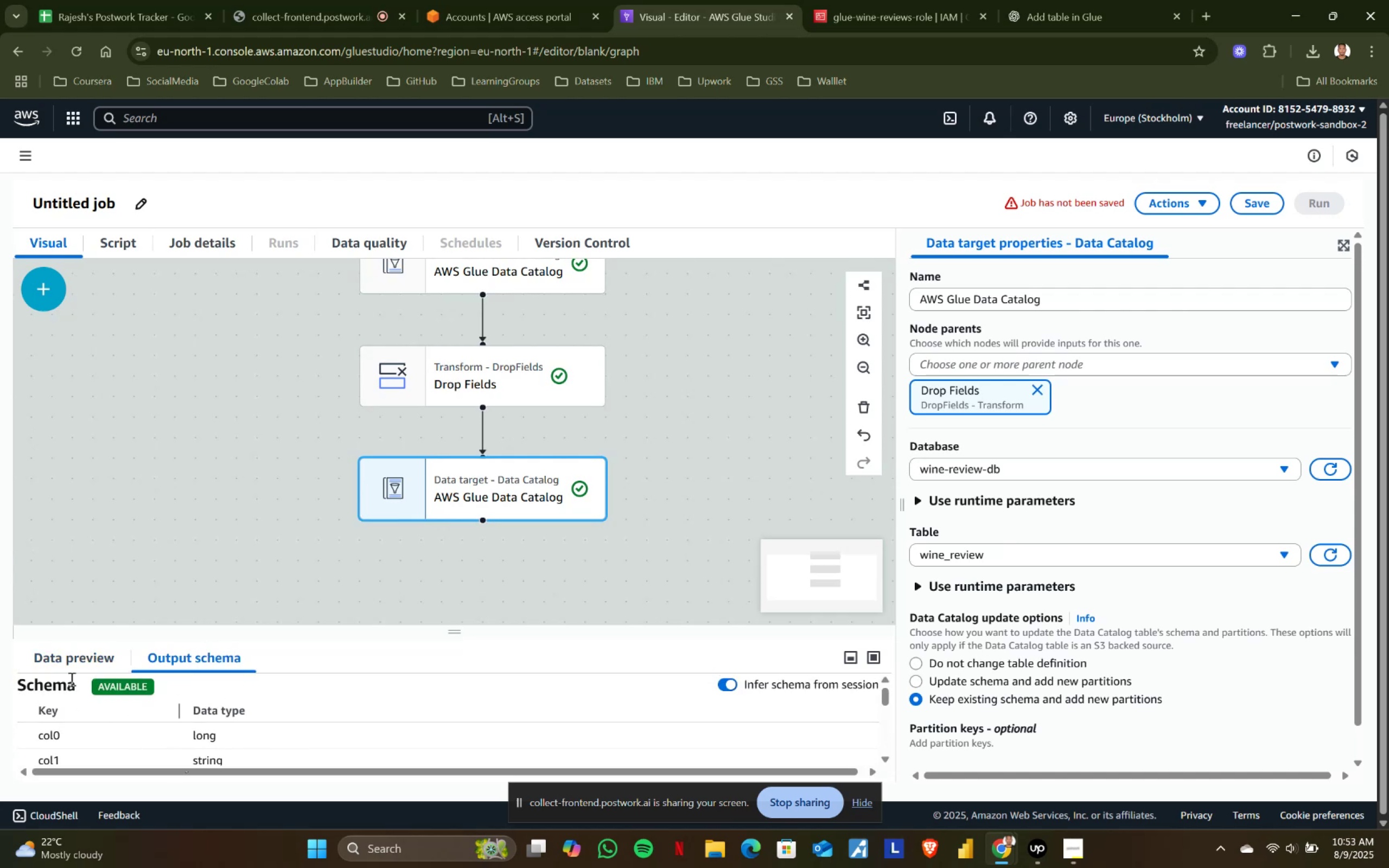 
left_click([71, 650])
 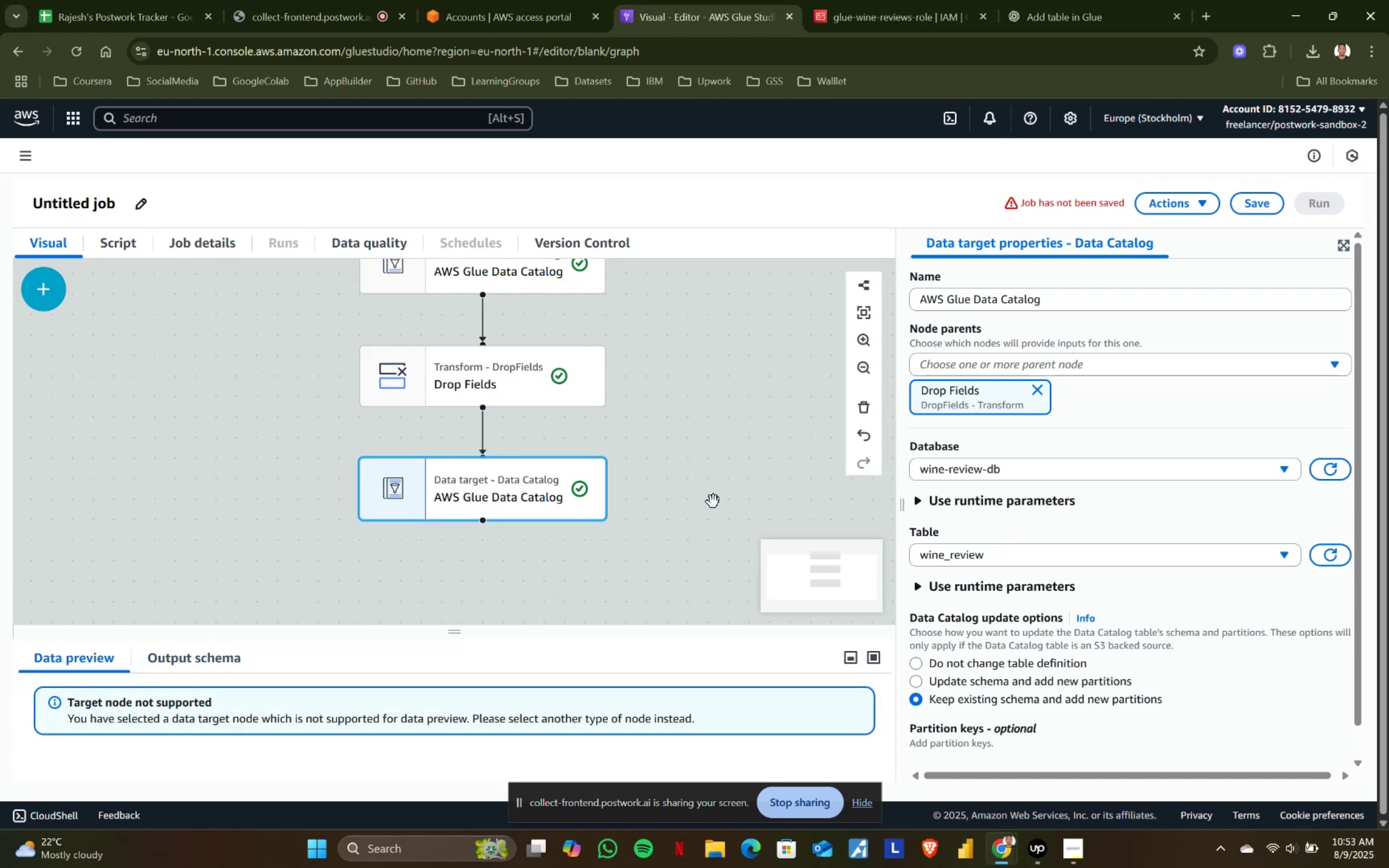 
scroll: coordinate [981, 655], scroll_direction: down, amount: 2.0
 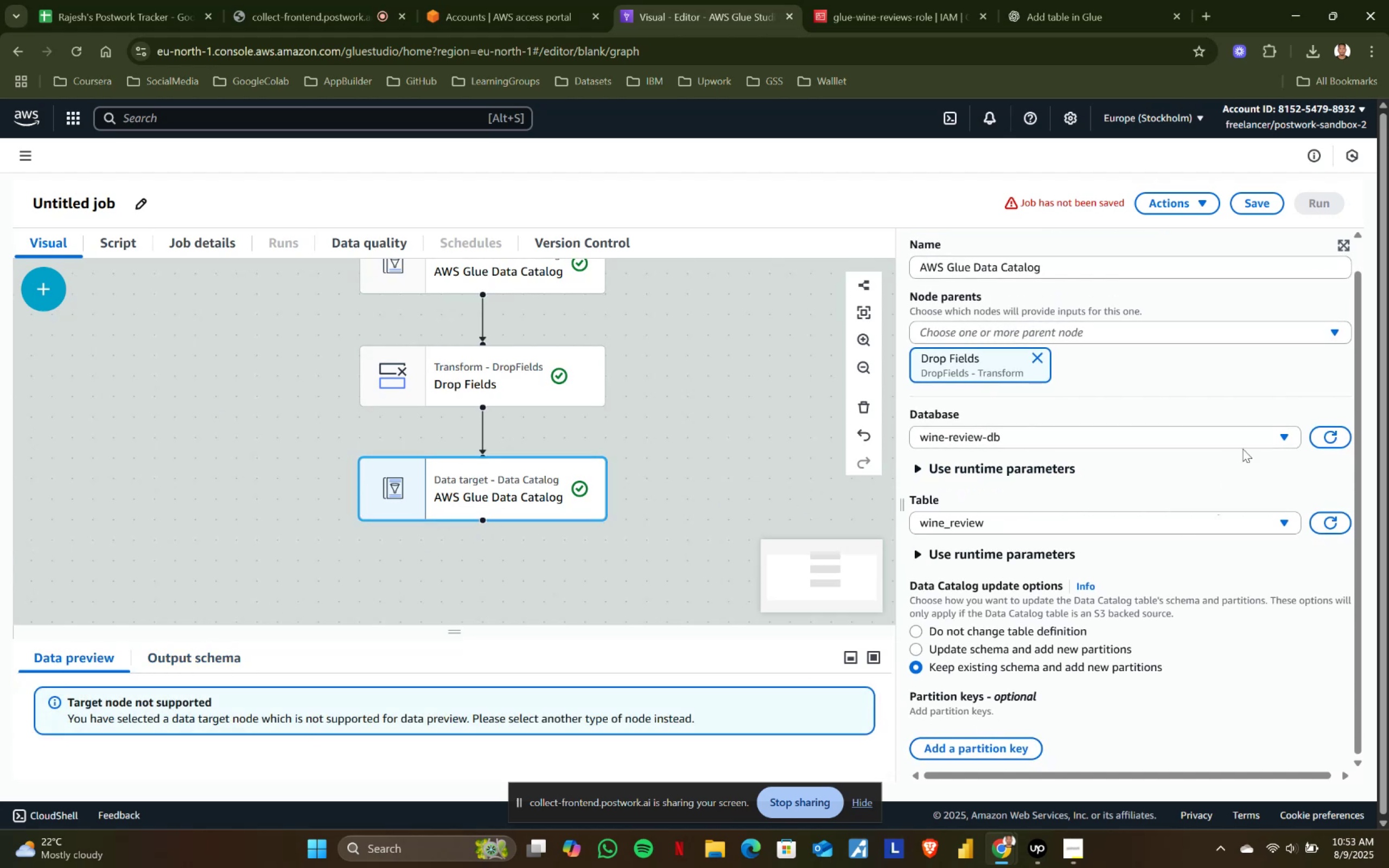 
left_click([1335, 432])
 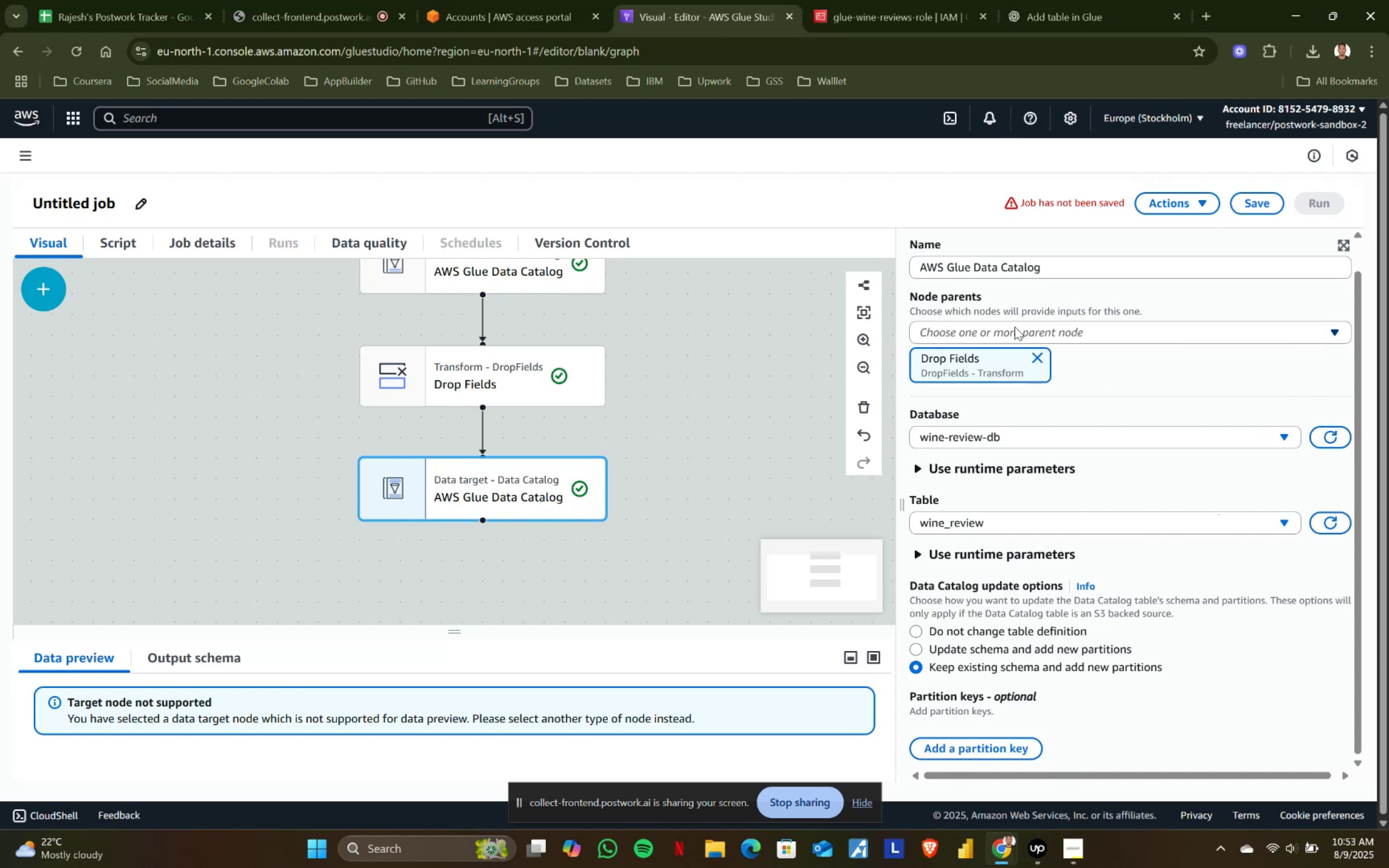 
left_click([975, 275])
 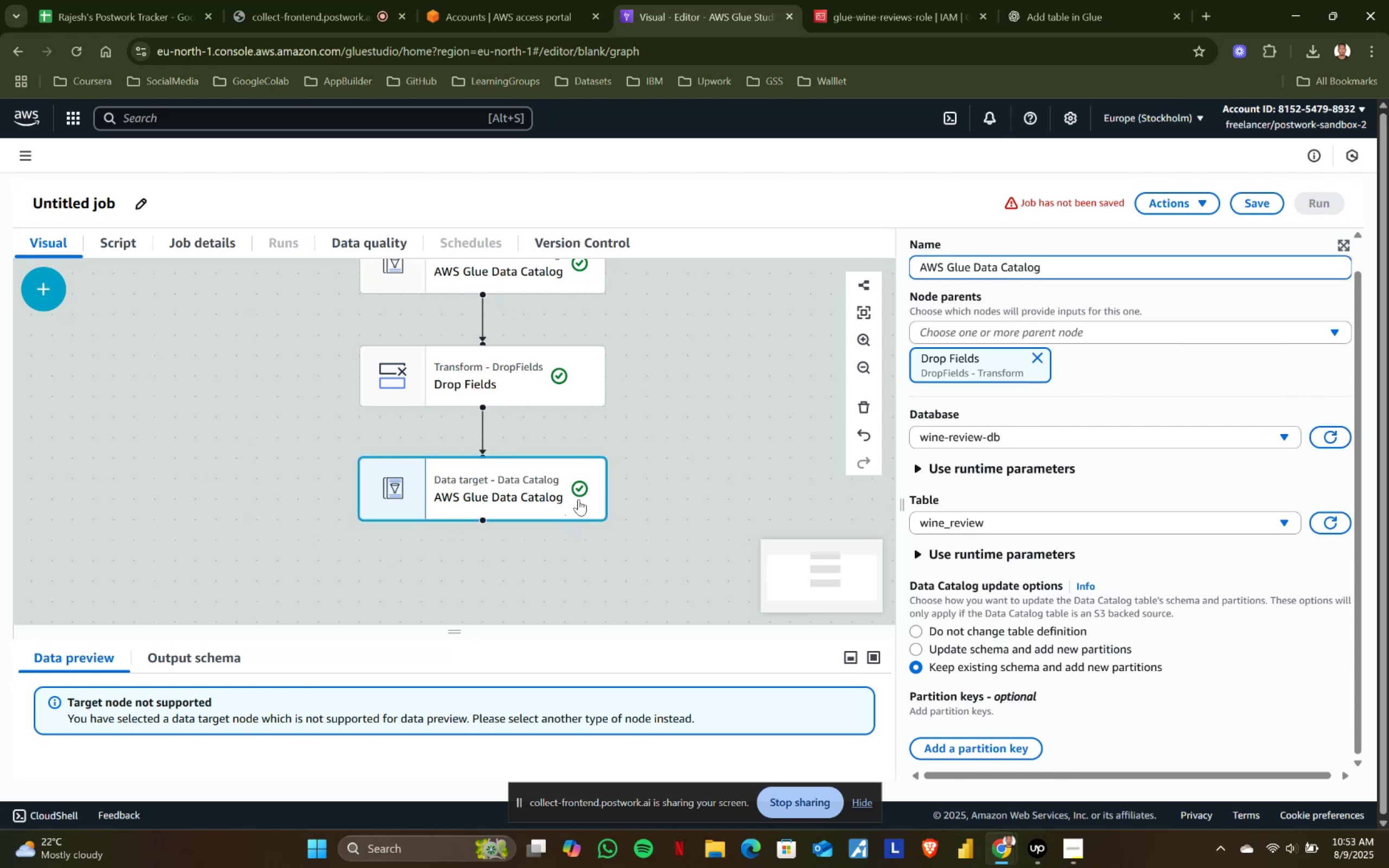 
left_click([531, 484])
 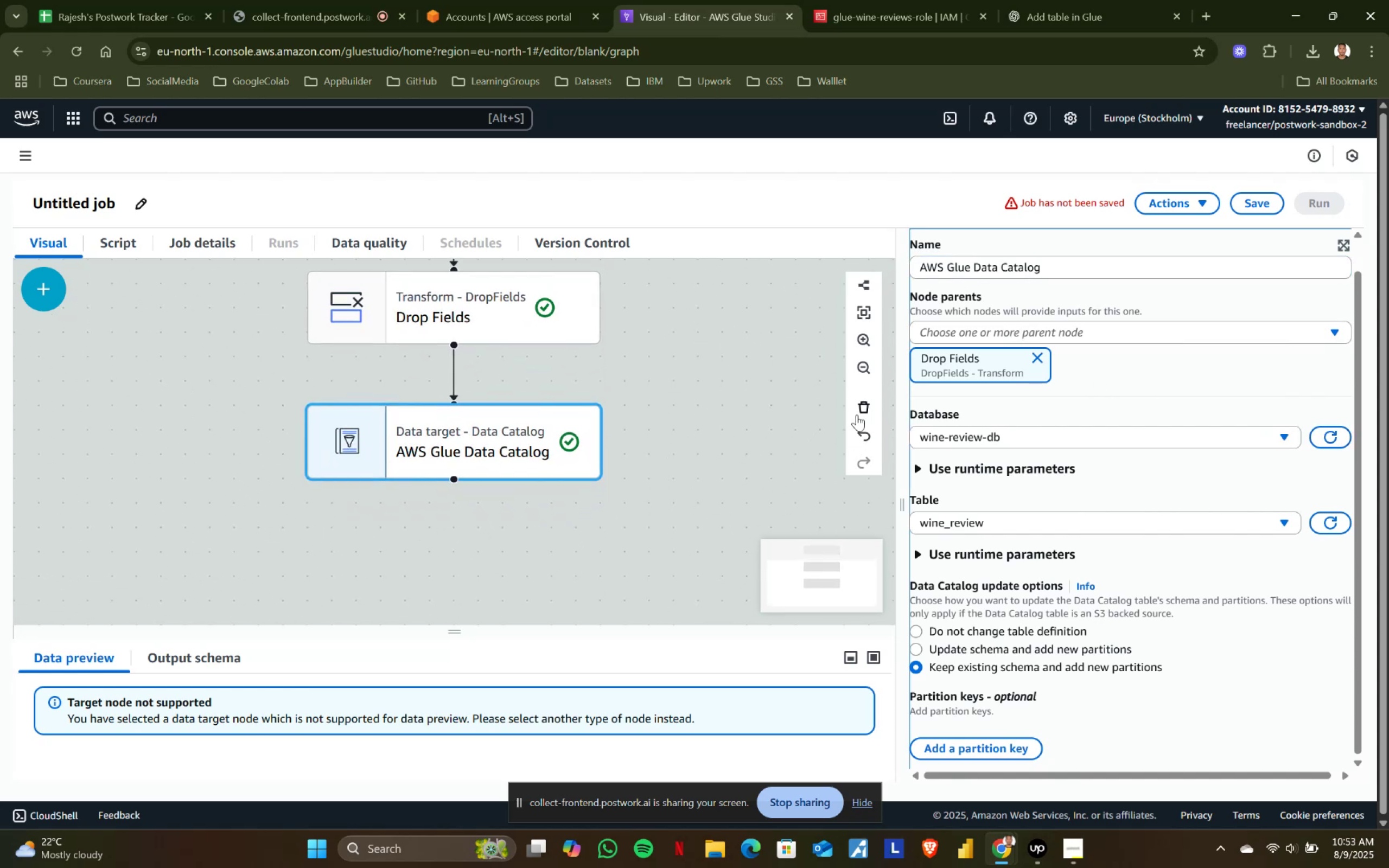 
left_click([863, 409])
 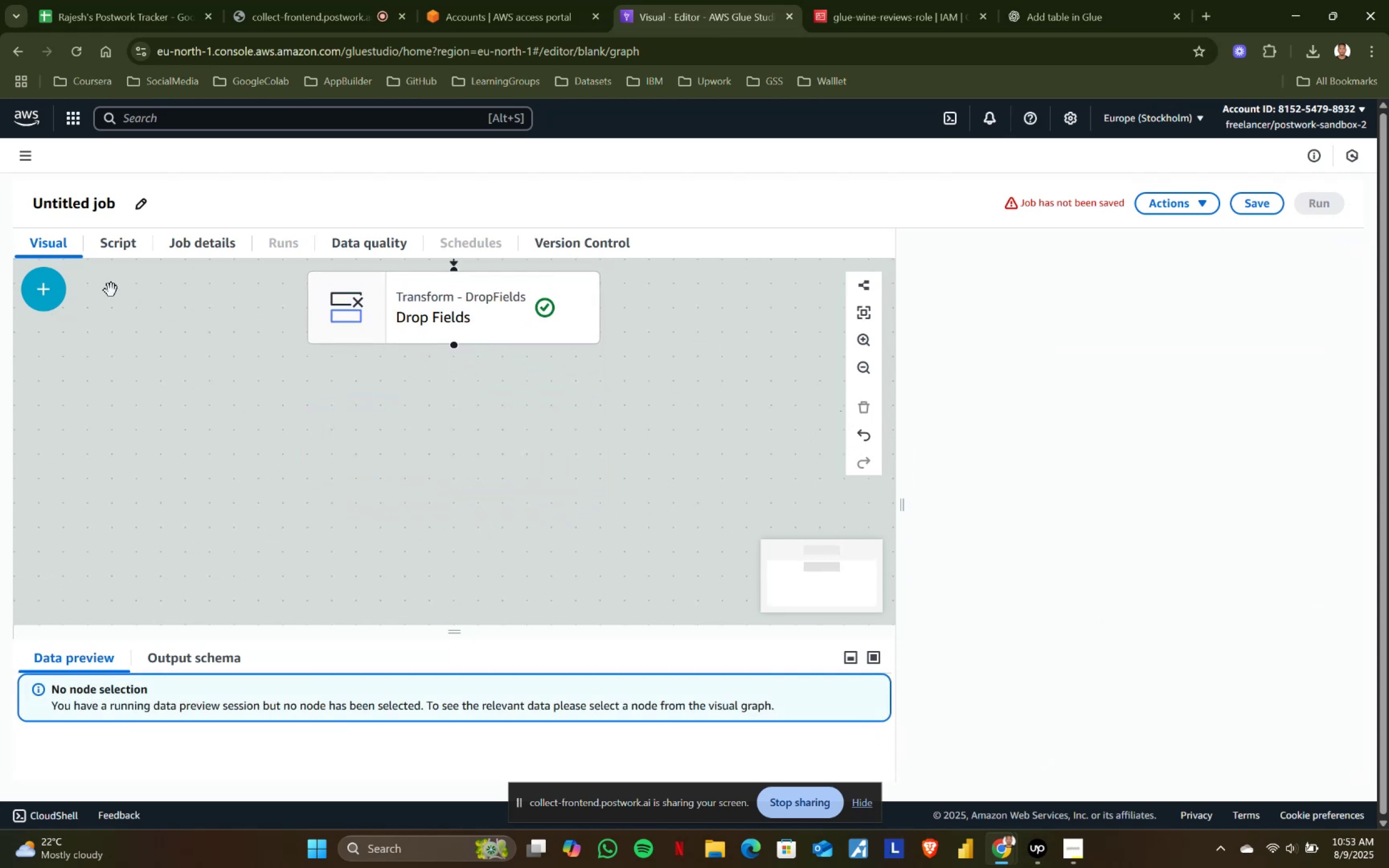 
left_click([54, 292])
 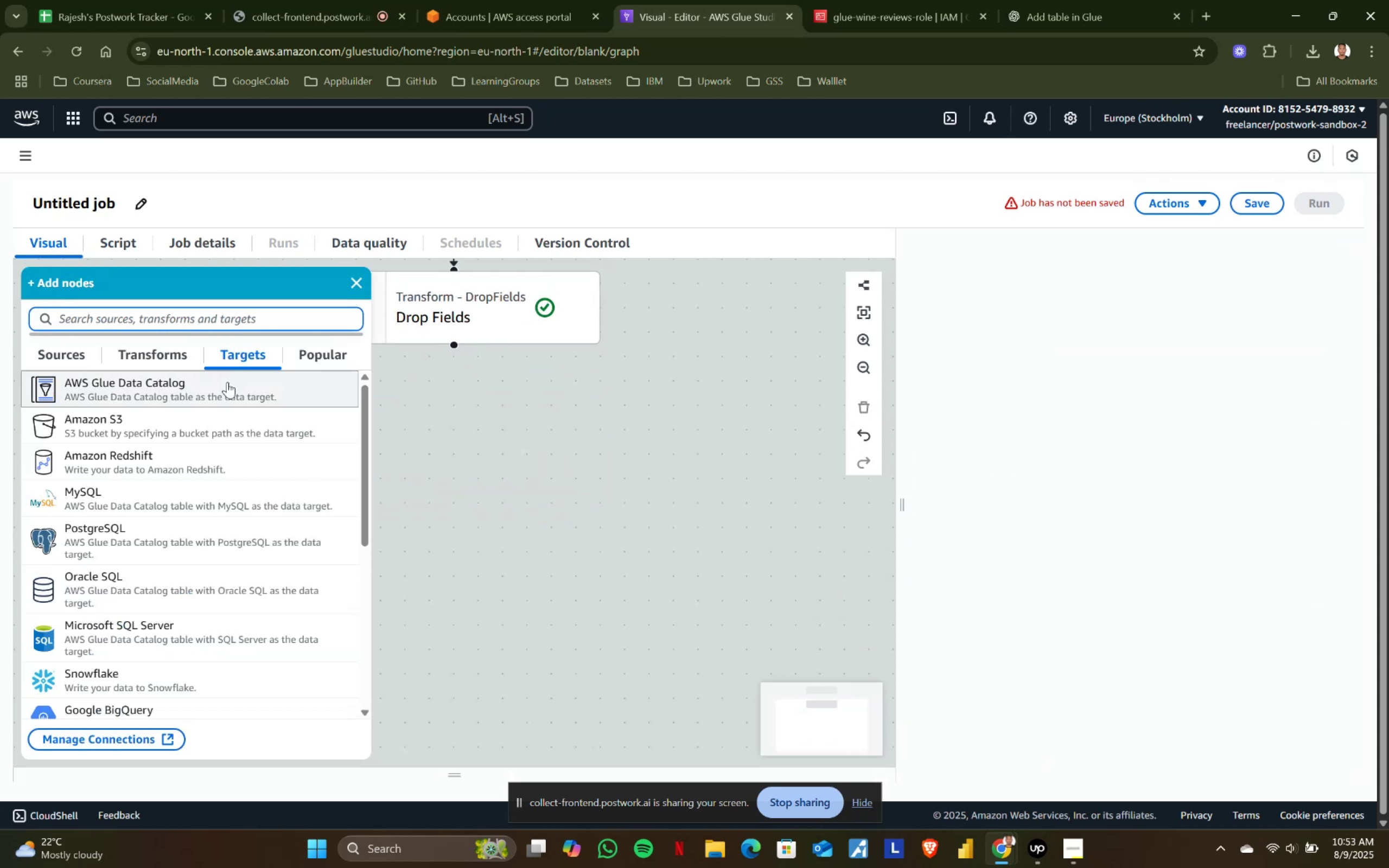 
scroll: coordinate [182, 401], scroll_direction: up, amount: 1.0
 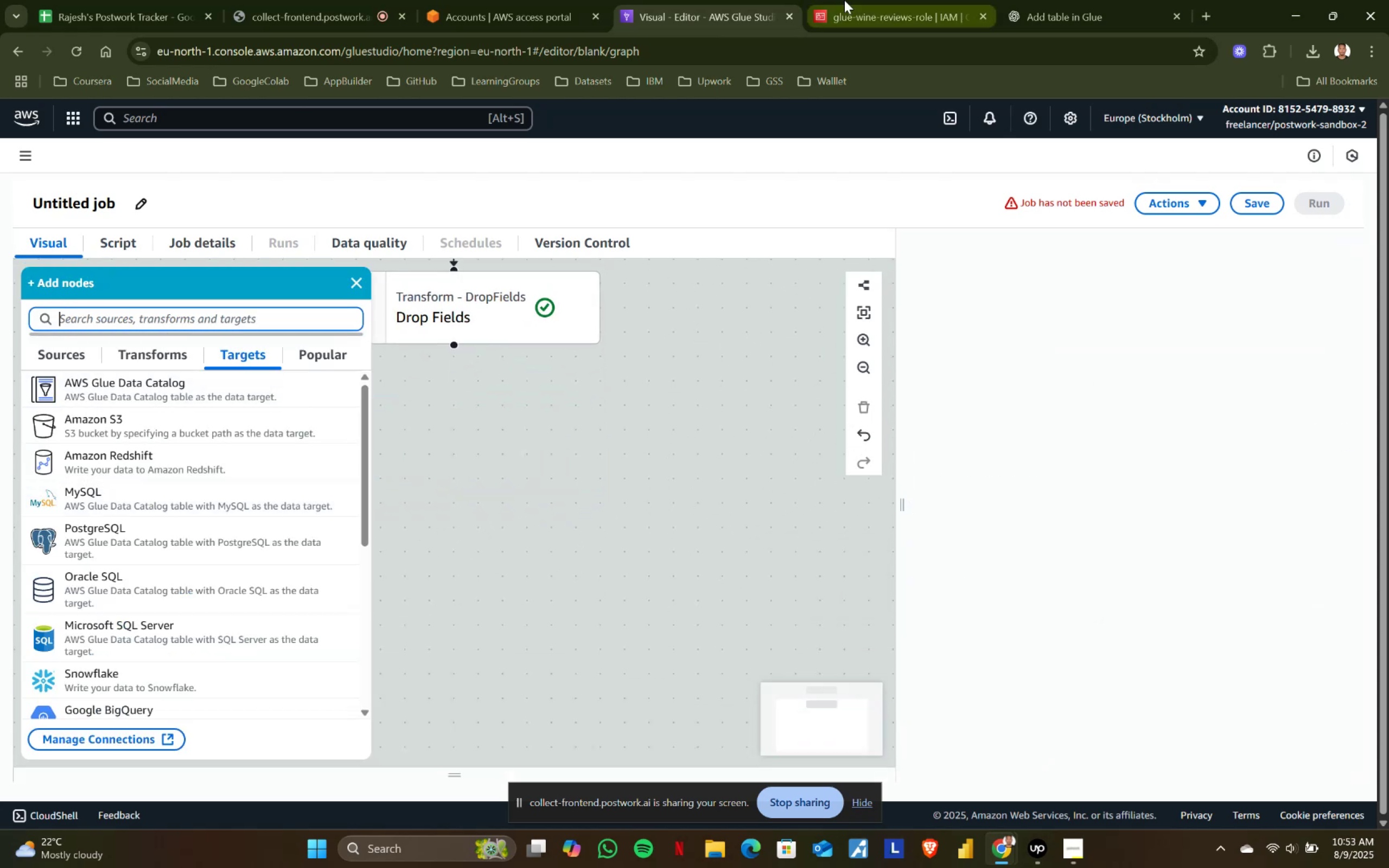 
left_click([1062, 0])
 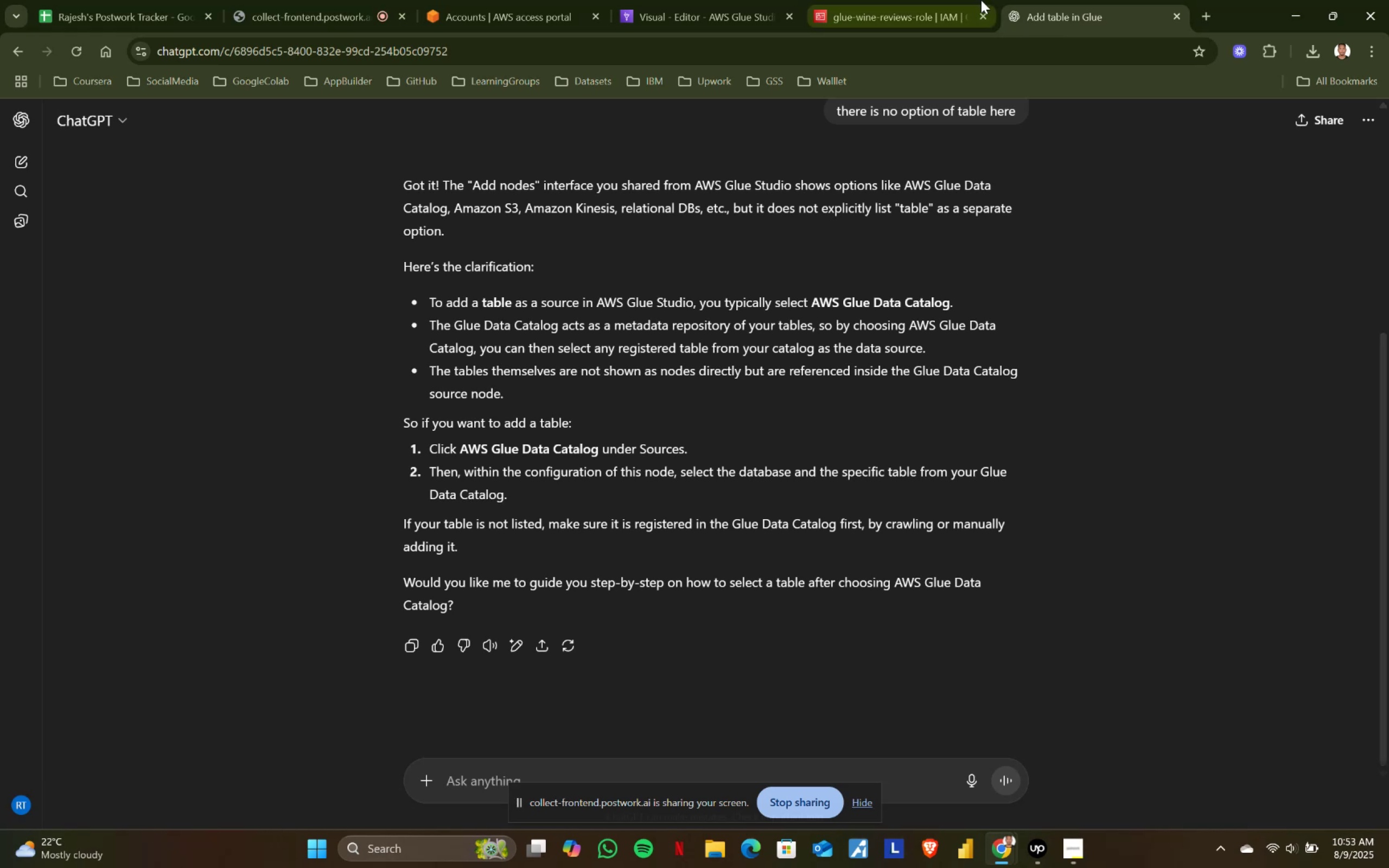 
left_click([853, 0])
 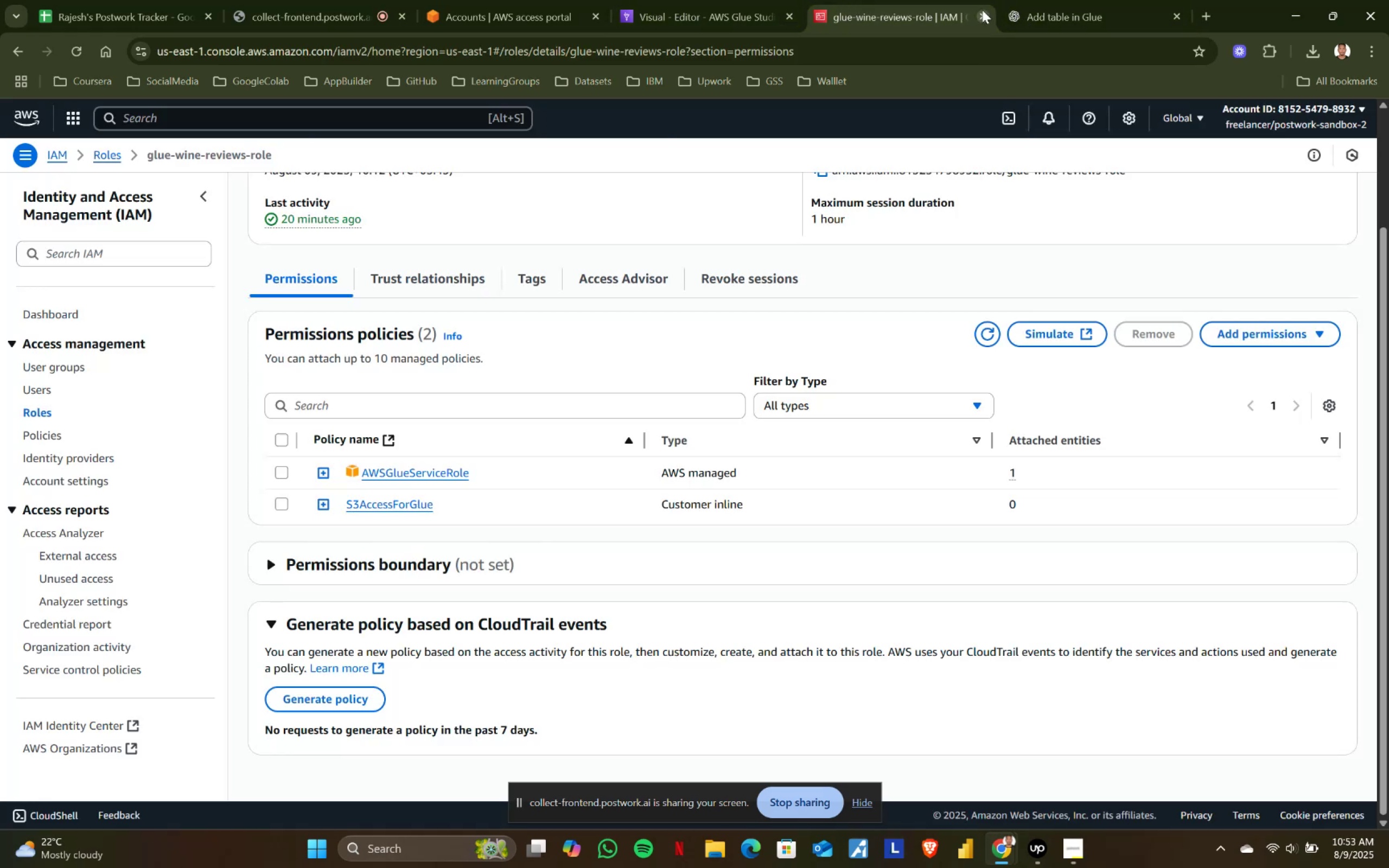 
double_click([676, 0])
 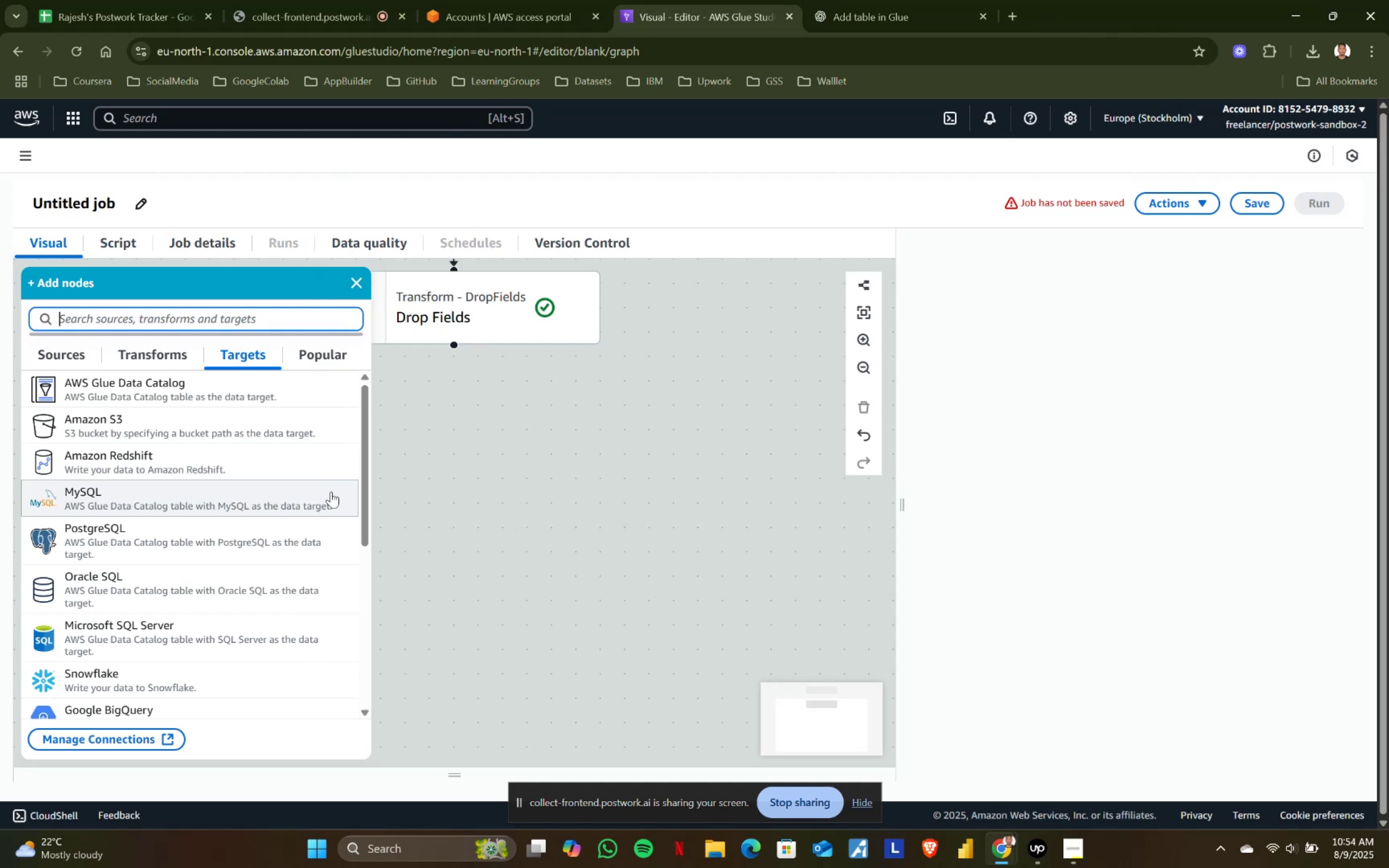 
wait(40.31)
 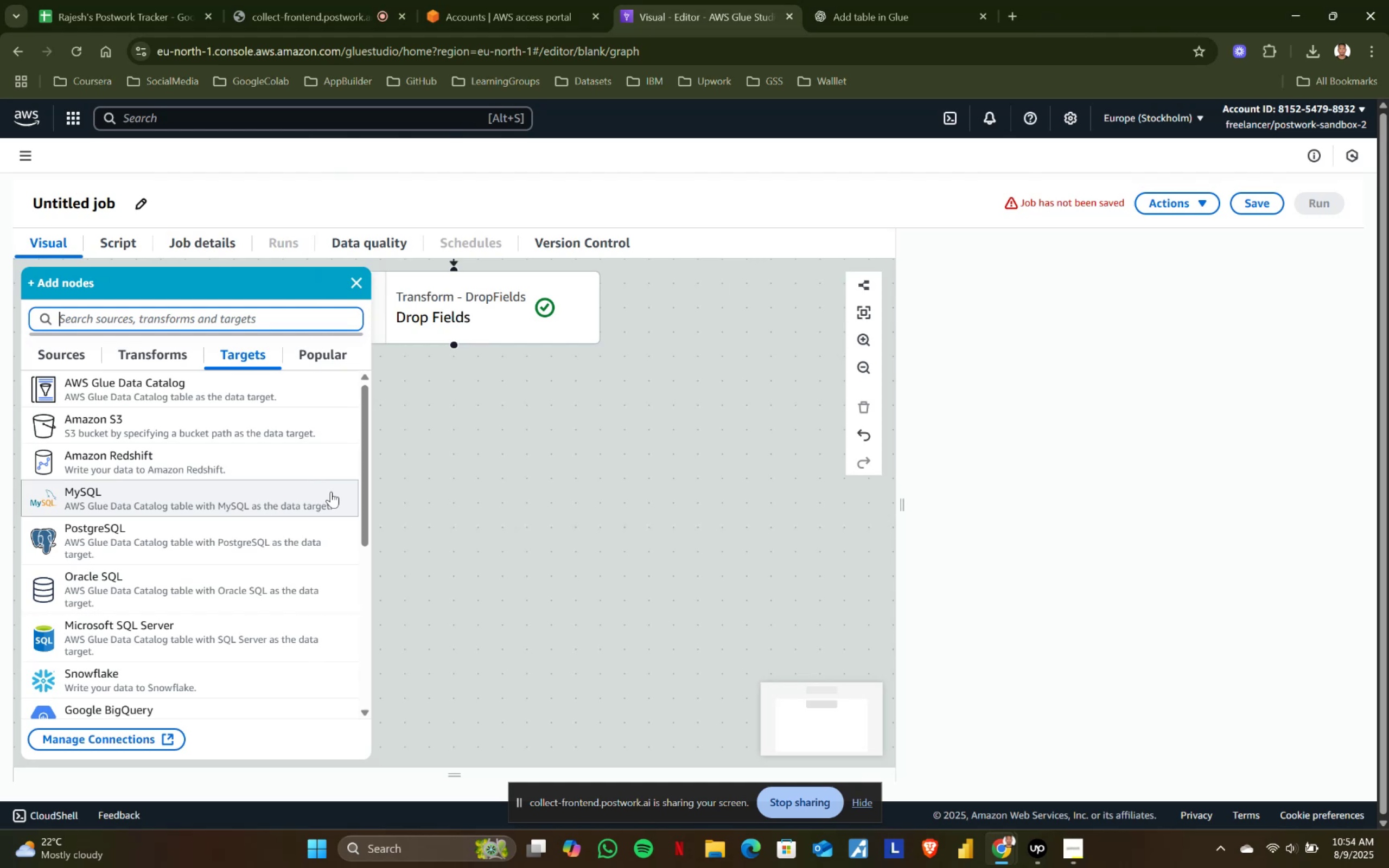 
mouse_move([314, 413])
 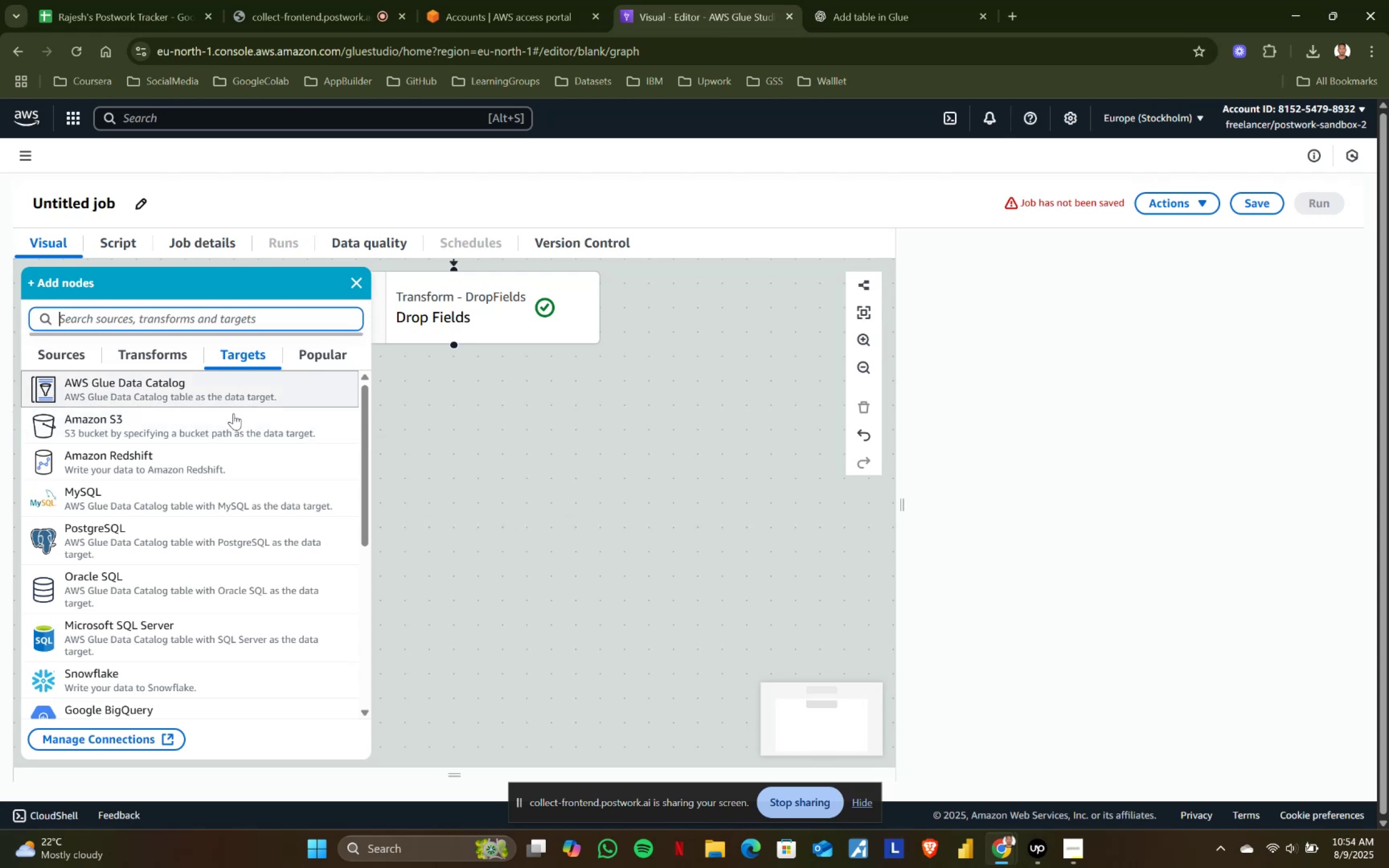 
scroll: coordinate [199, 495], scroll_direction: down, amount: 3.0
 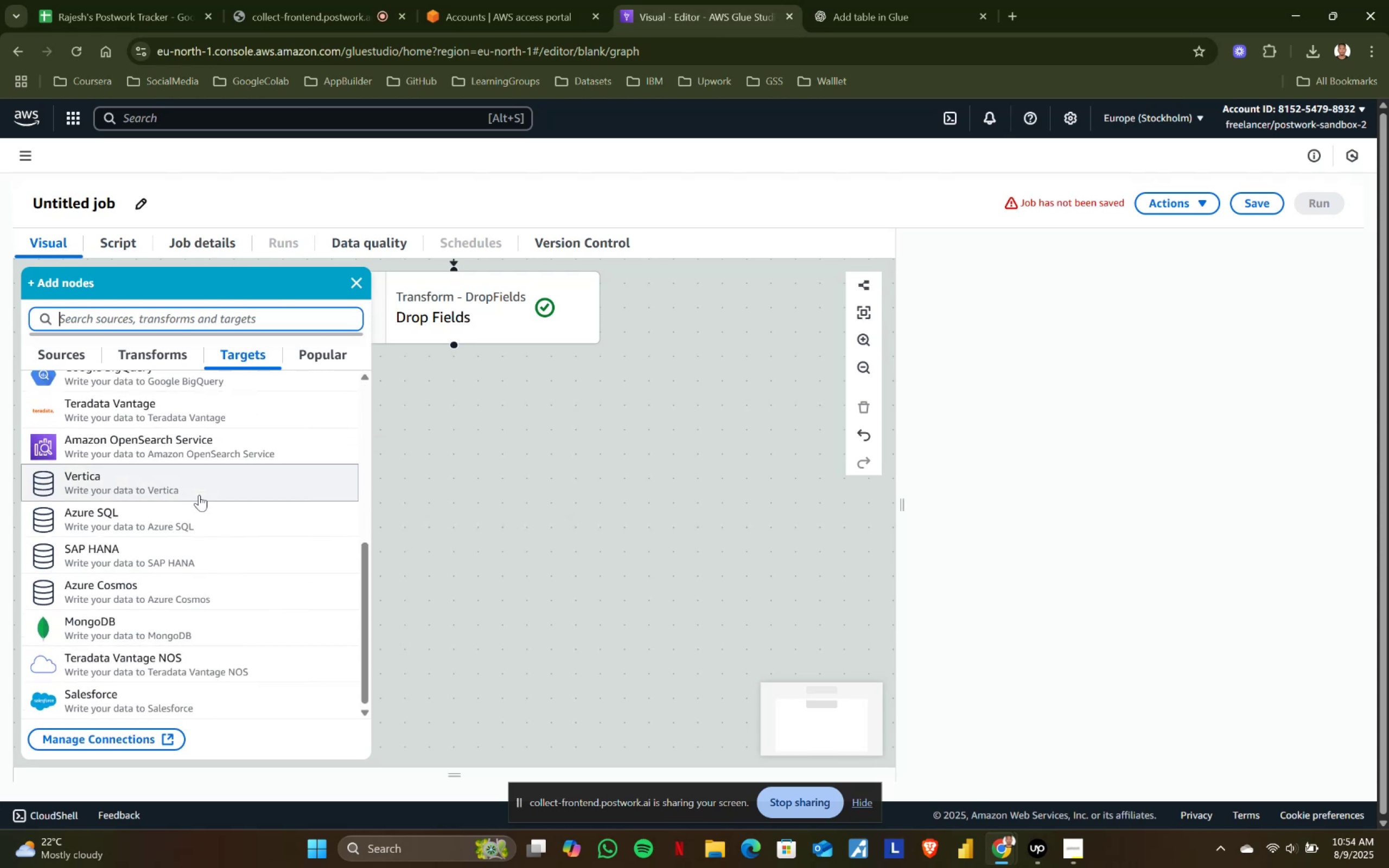 
scroll: coordinate [199, 495], scroll_direction: up, amount: 7.0
 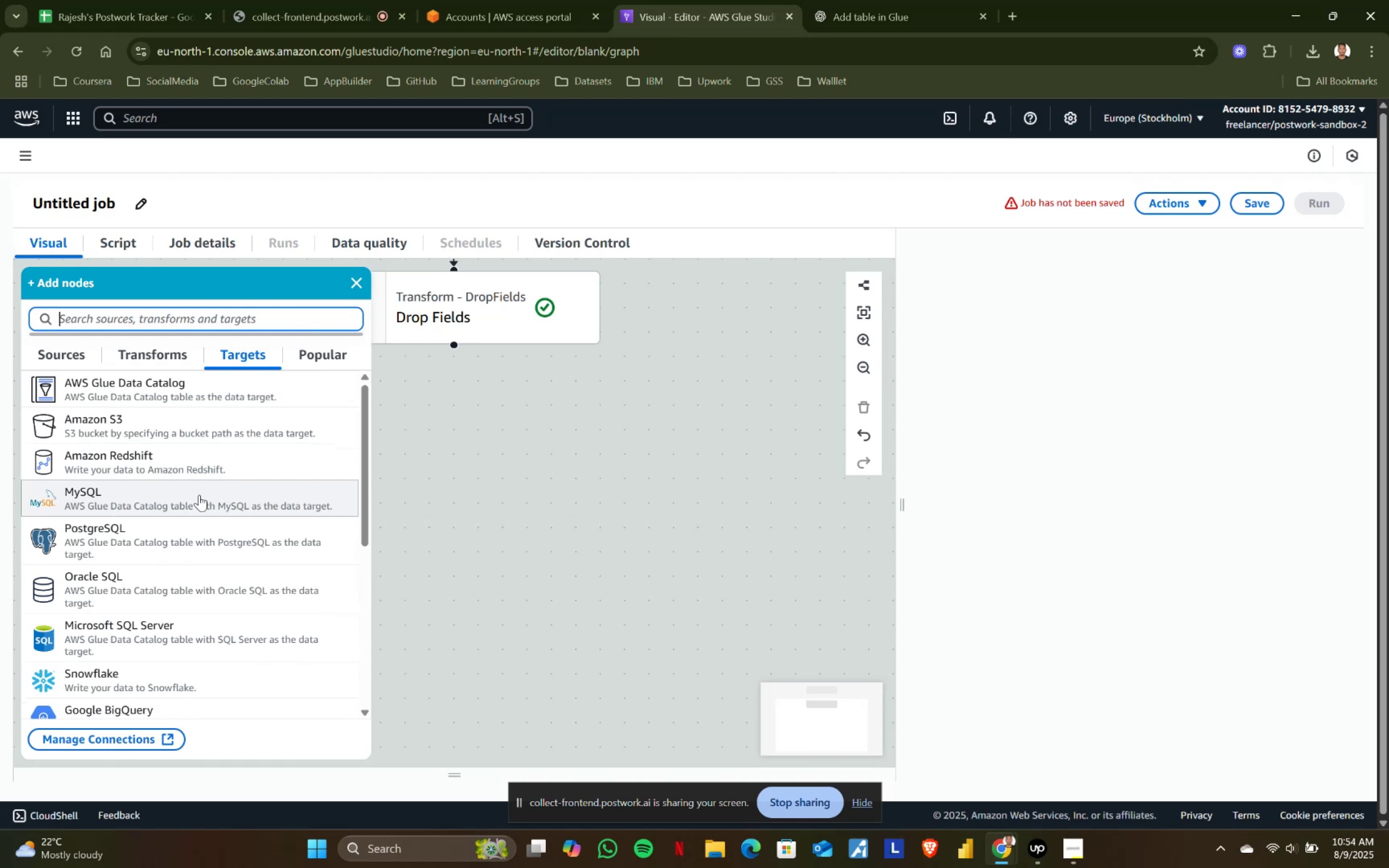 
wait(34.78)
 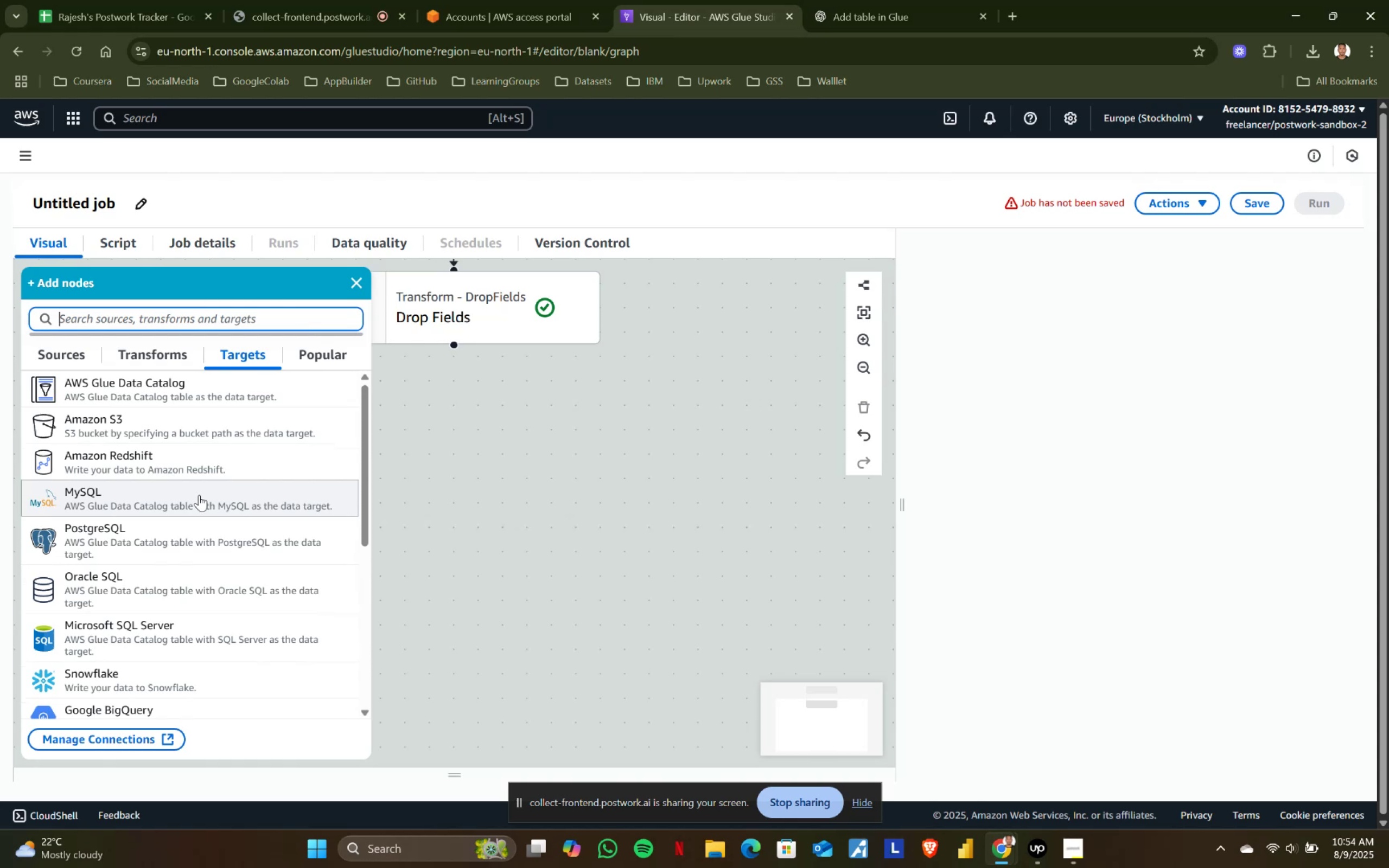 
left_click([169, 421])
 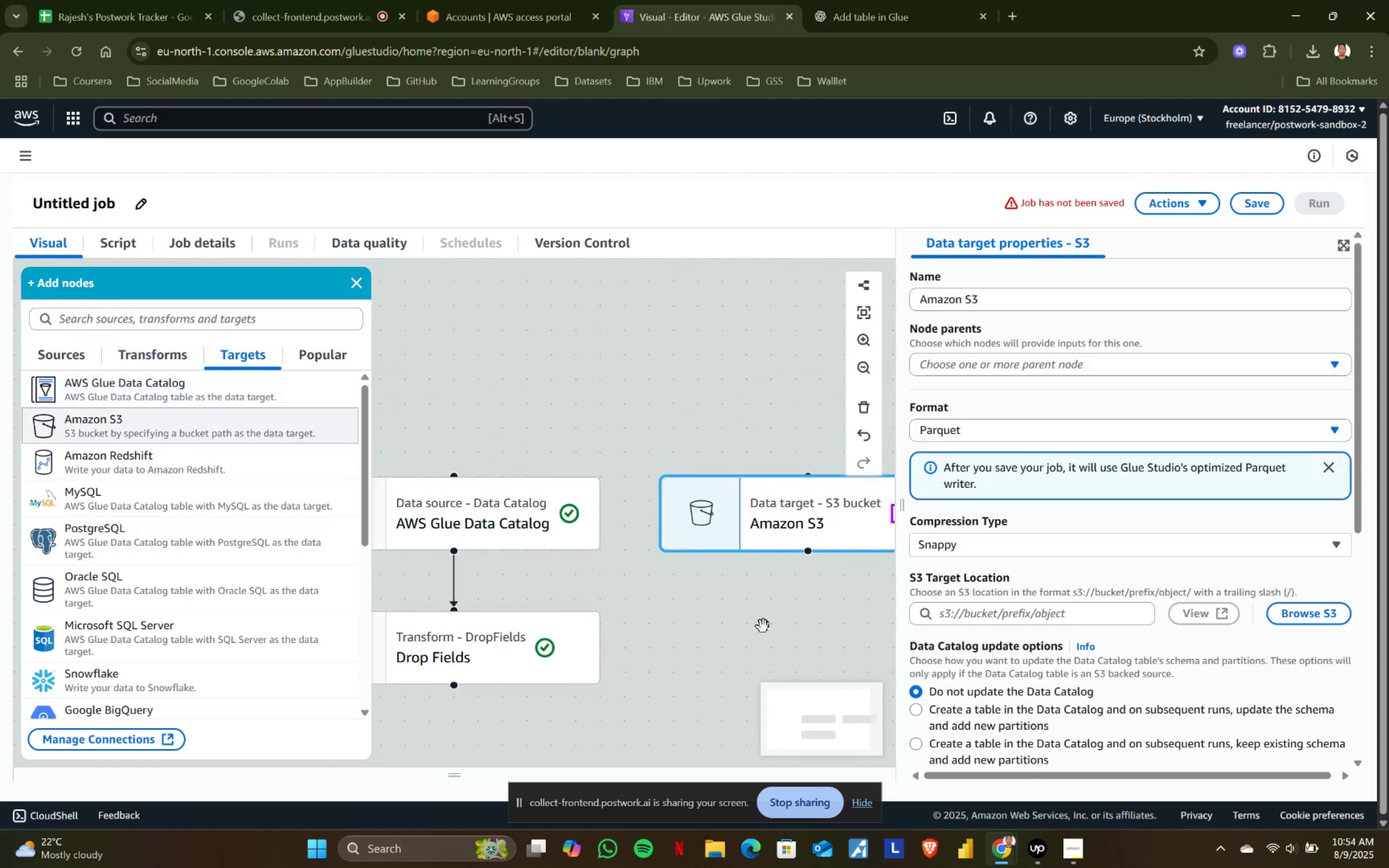 
left_click_drag(start_coordinate=[733, 521], to_coordinate=[441, 739])
 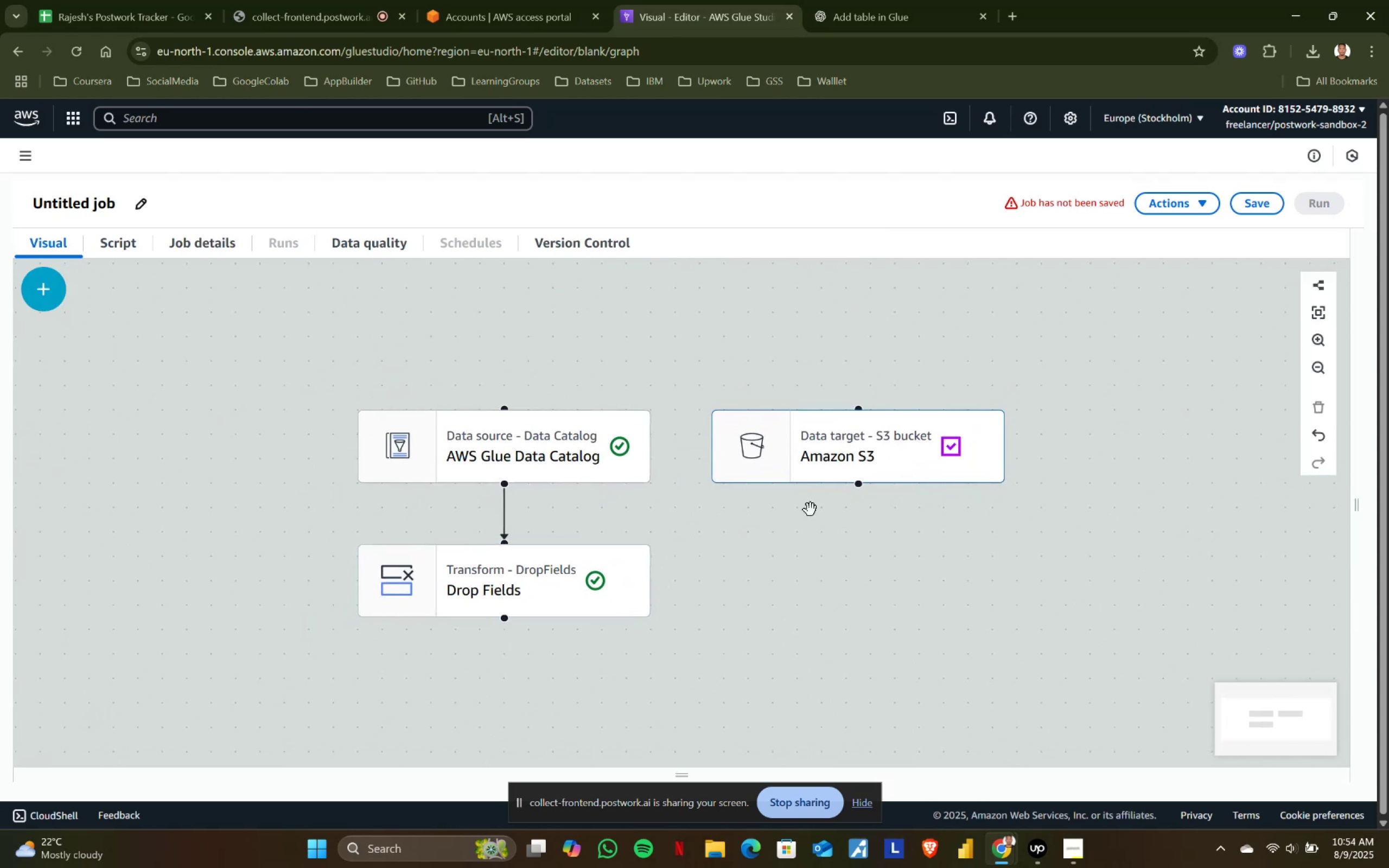 
left_click([820, 451])
 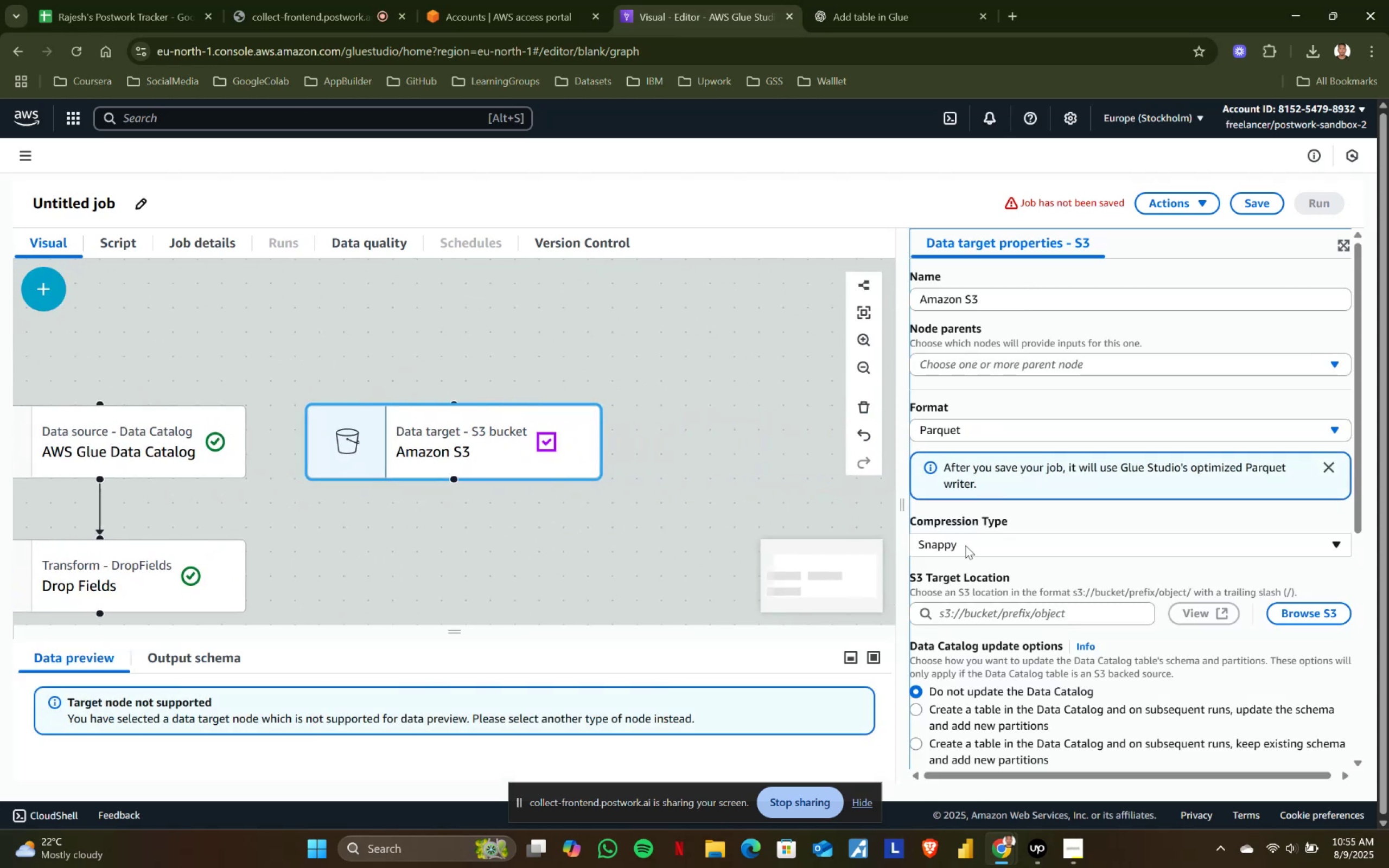 
scroll: coordinate [1046, 546], scroll_direction: down, amount: 7.0
 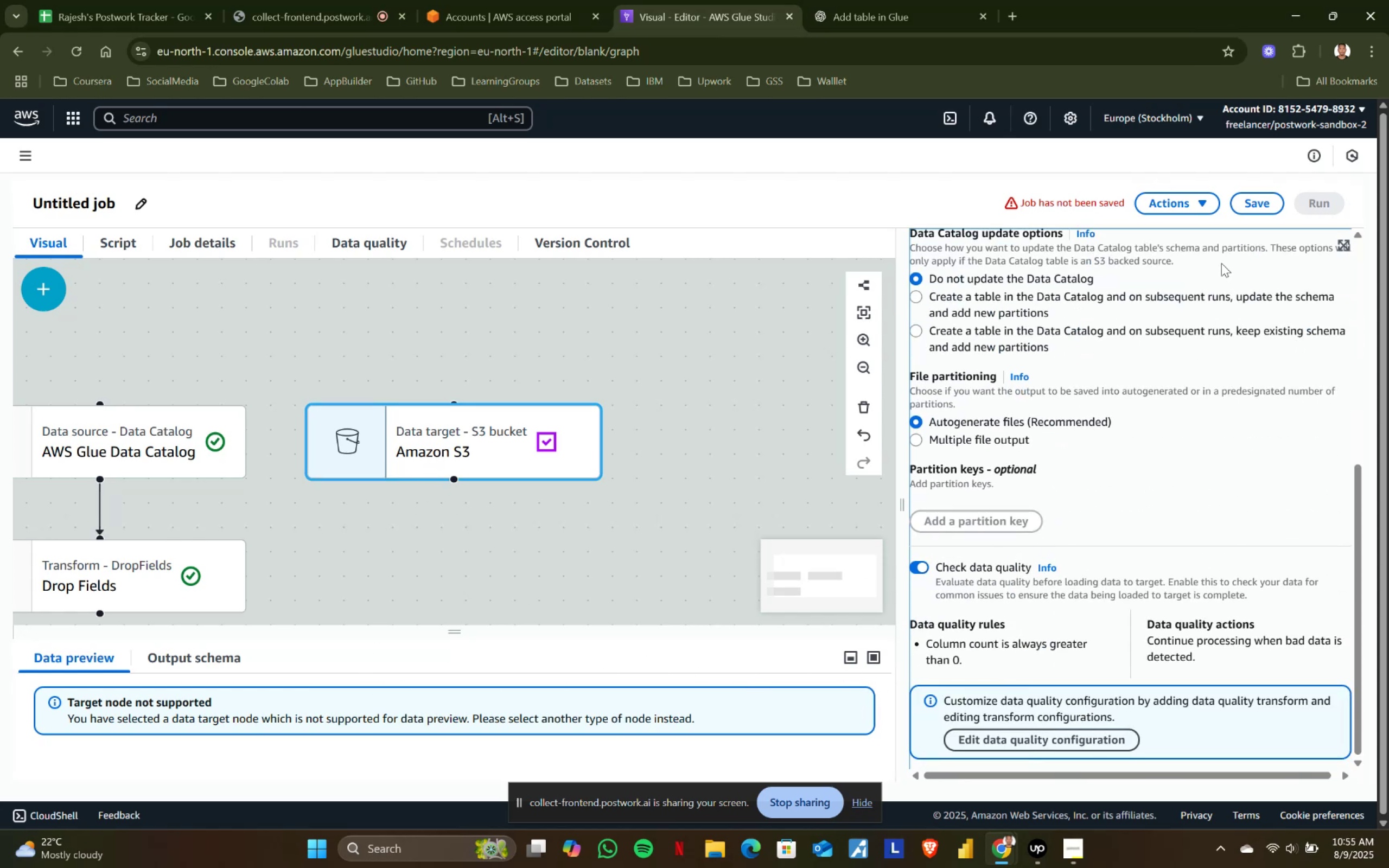 
left_click([1191, 206])
 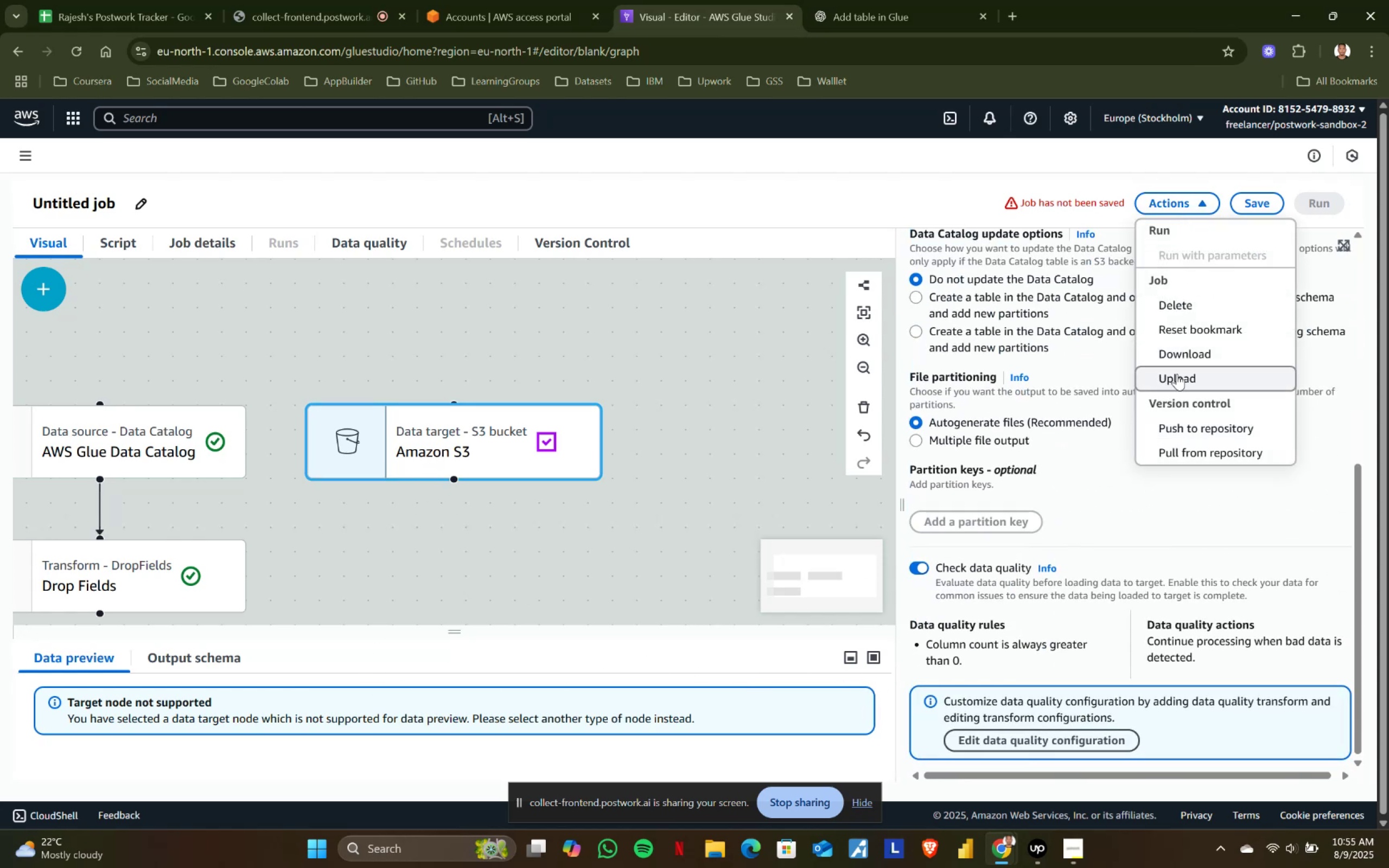 
left_click([1182, 302])
 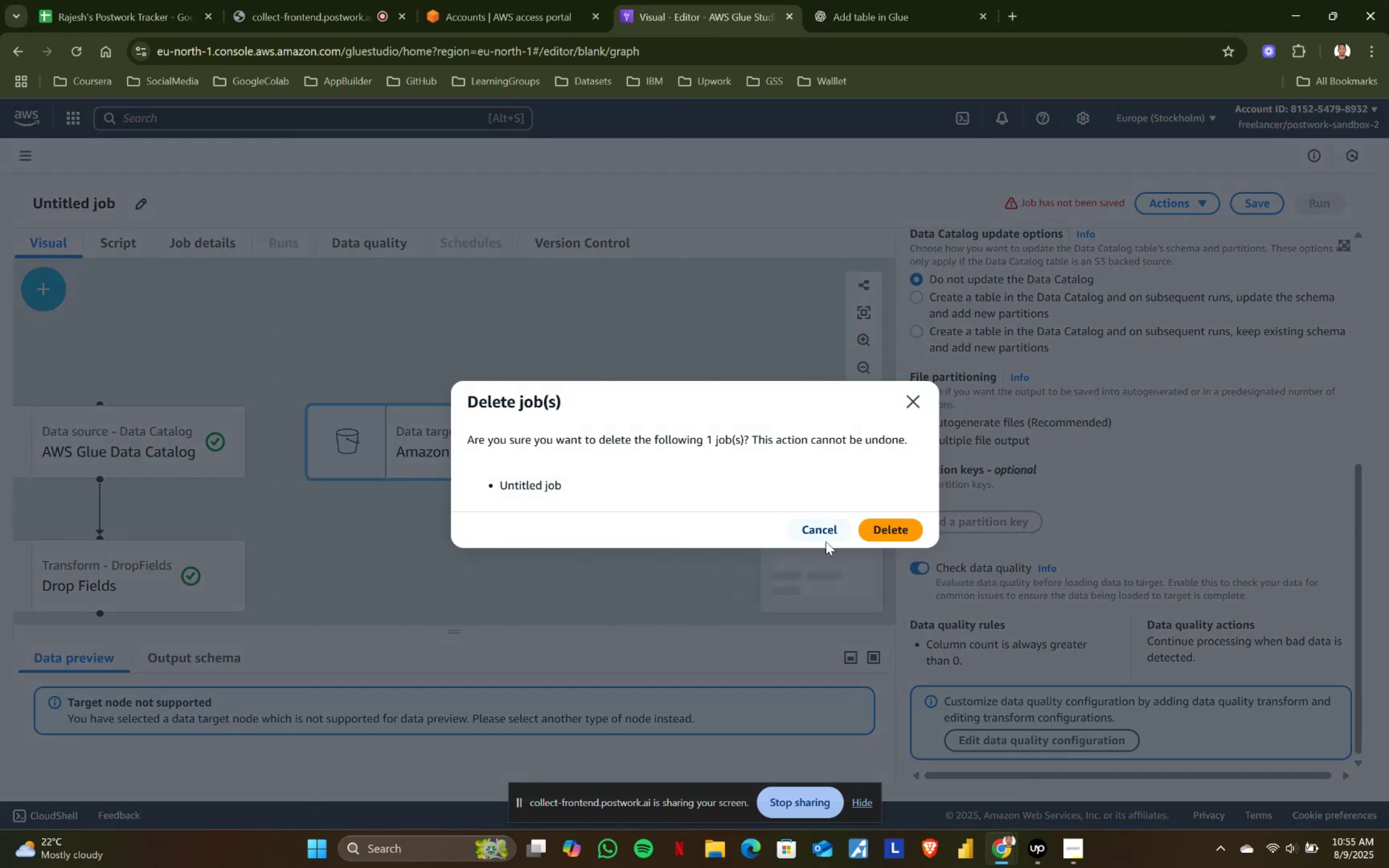 
left_click([878, 531])
 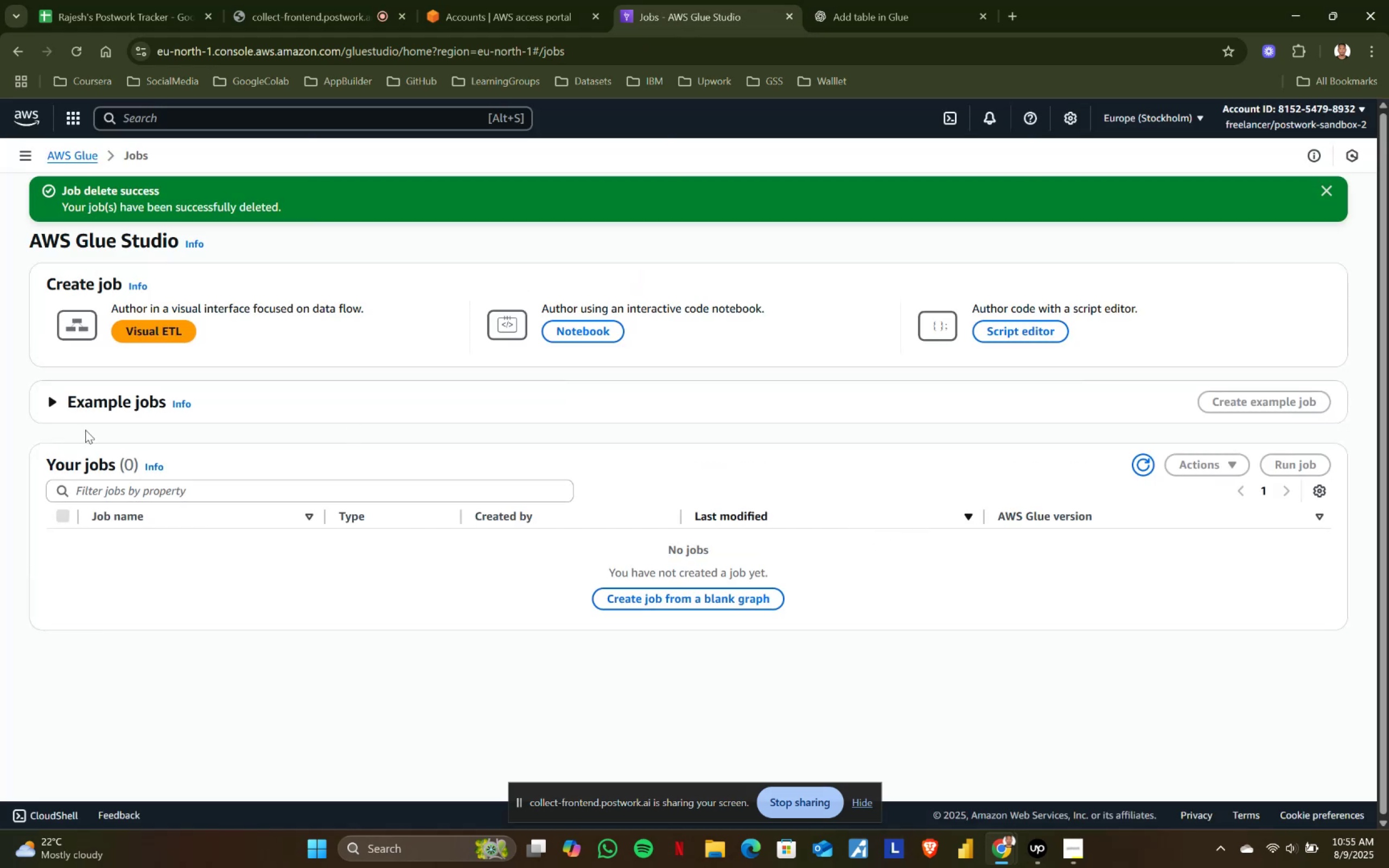 
left_click([146, 329])
 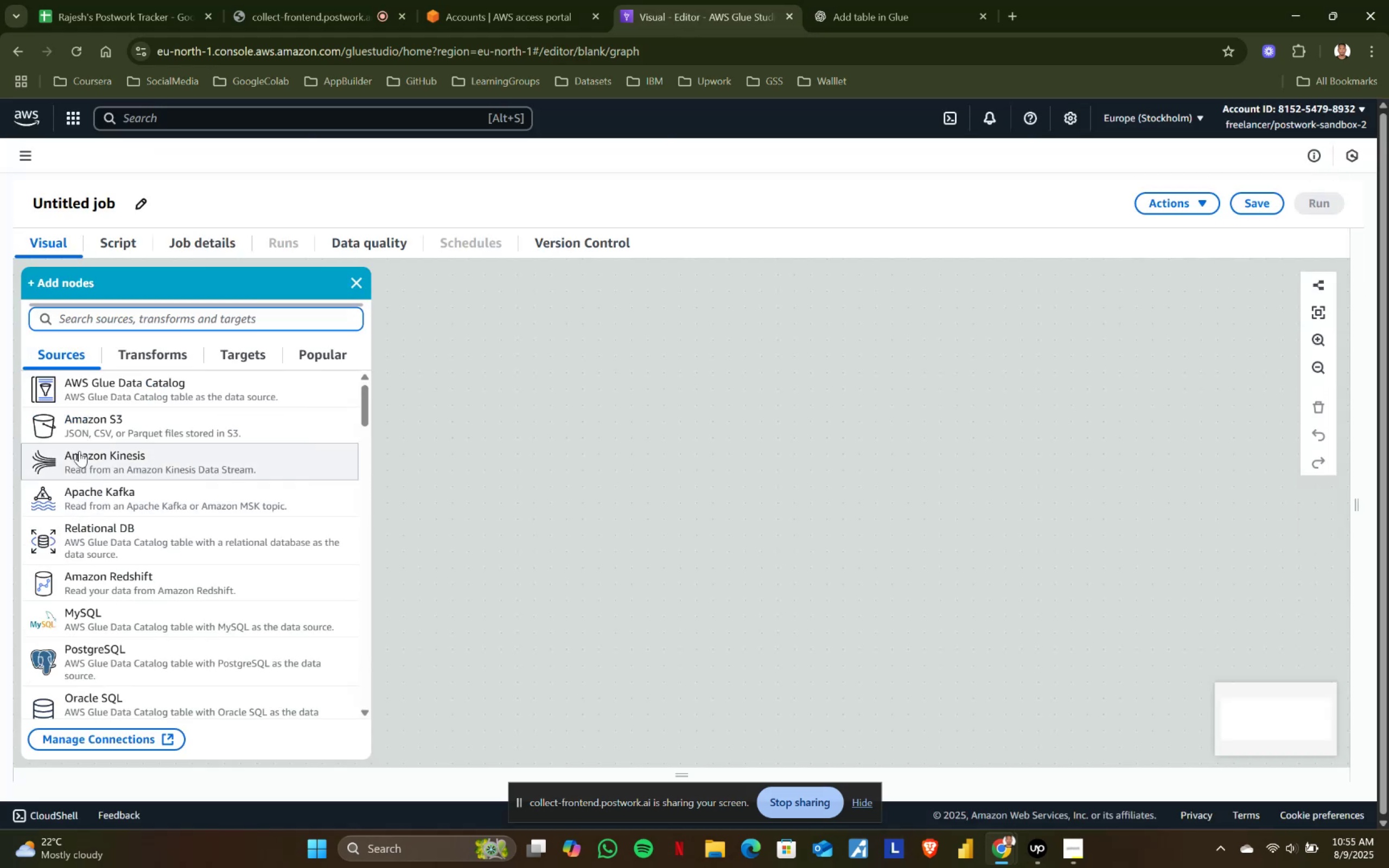 
left_click([139, 388])
 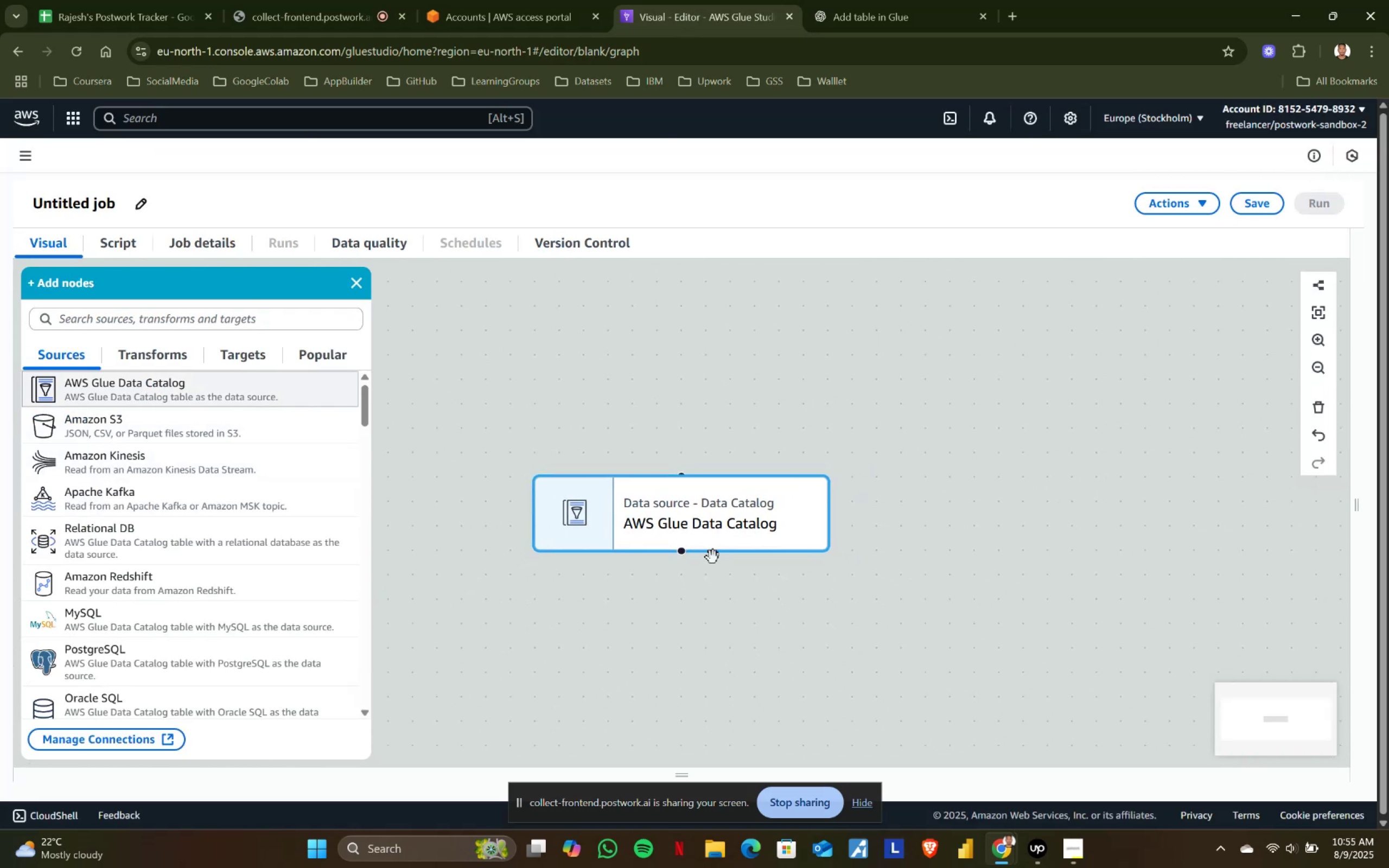 
left_click([674, 521])
 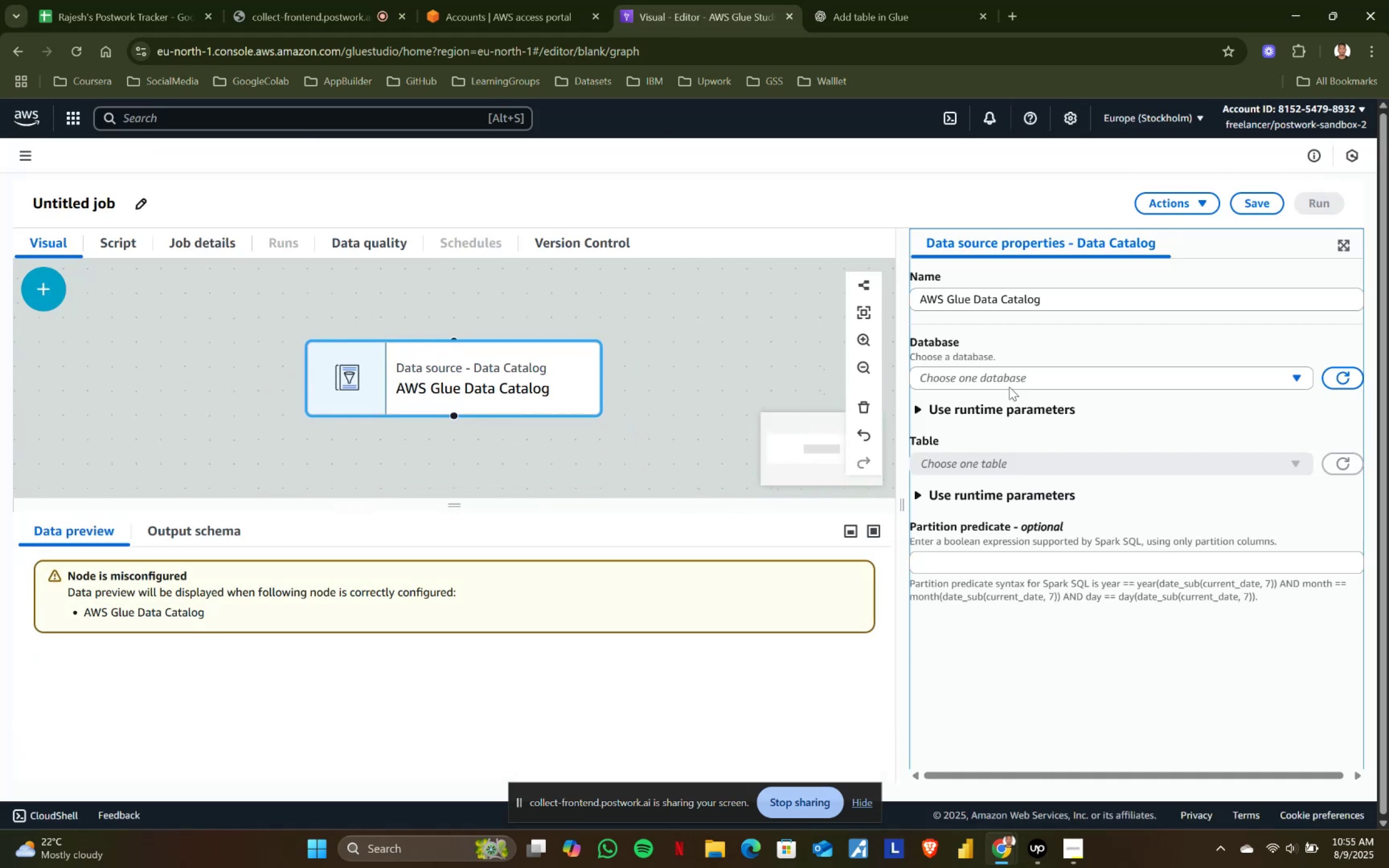 
left_click([1001, 367])
 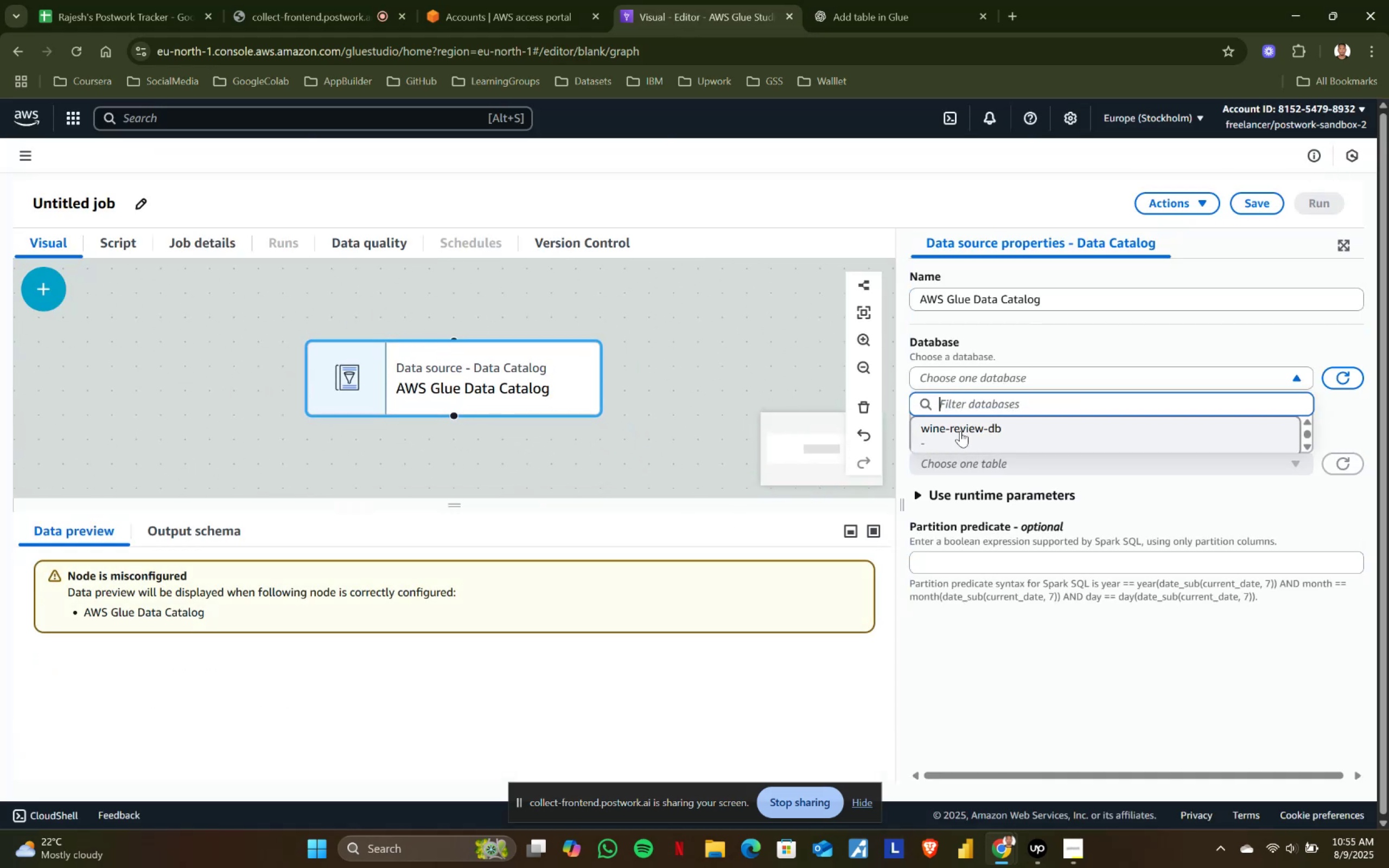 
left_click([960, 432])
 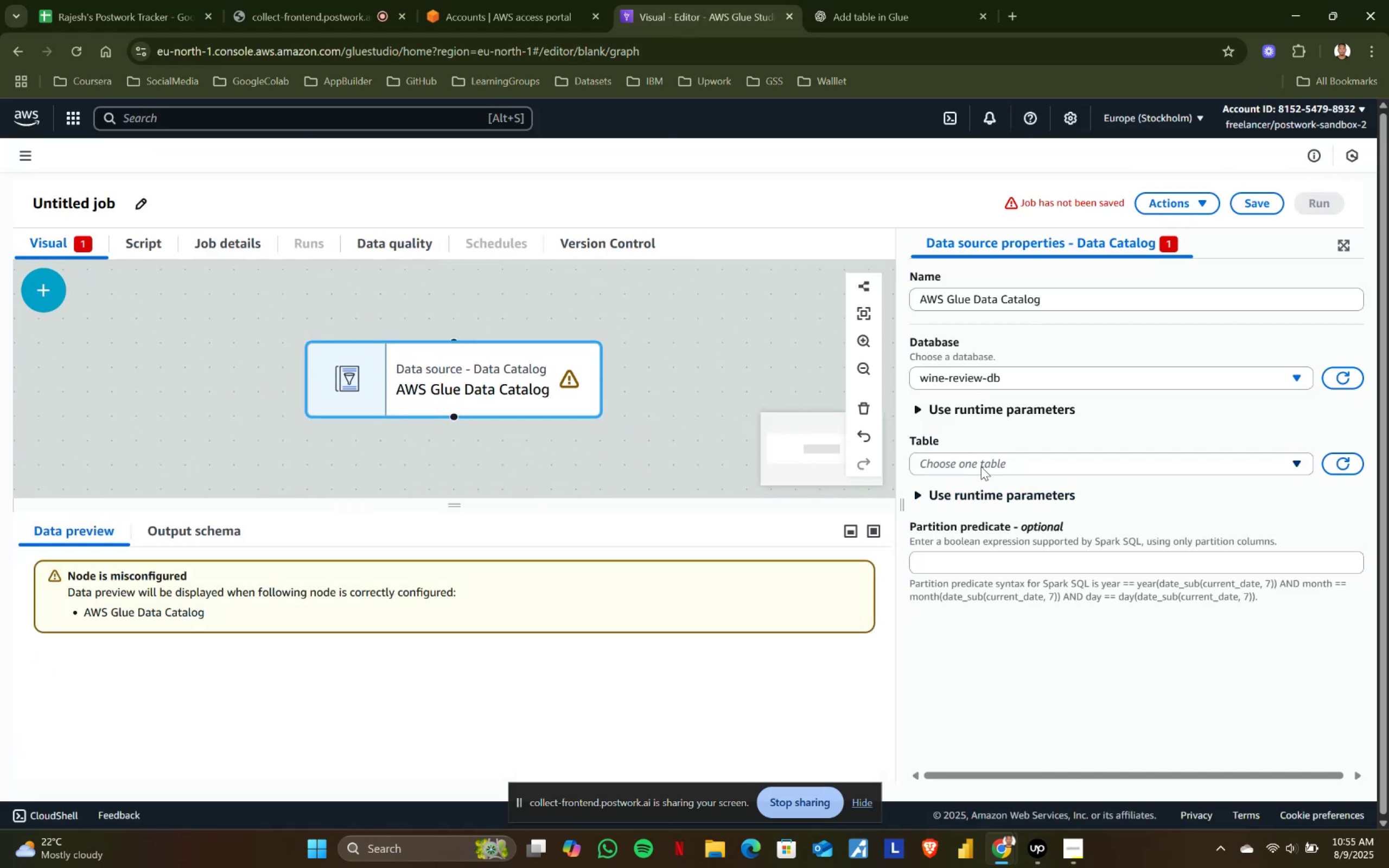 
left_click([983, 465])
 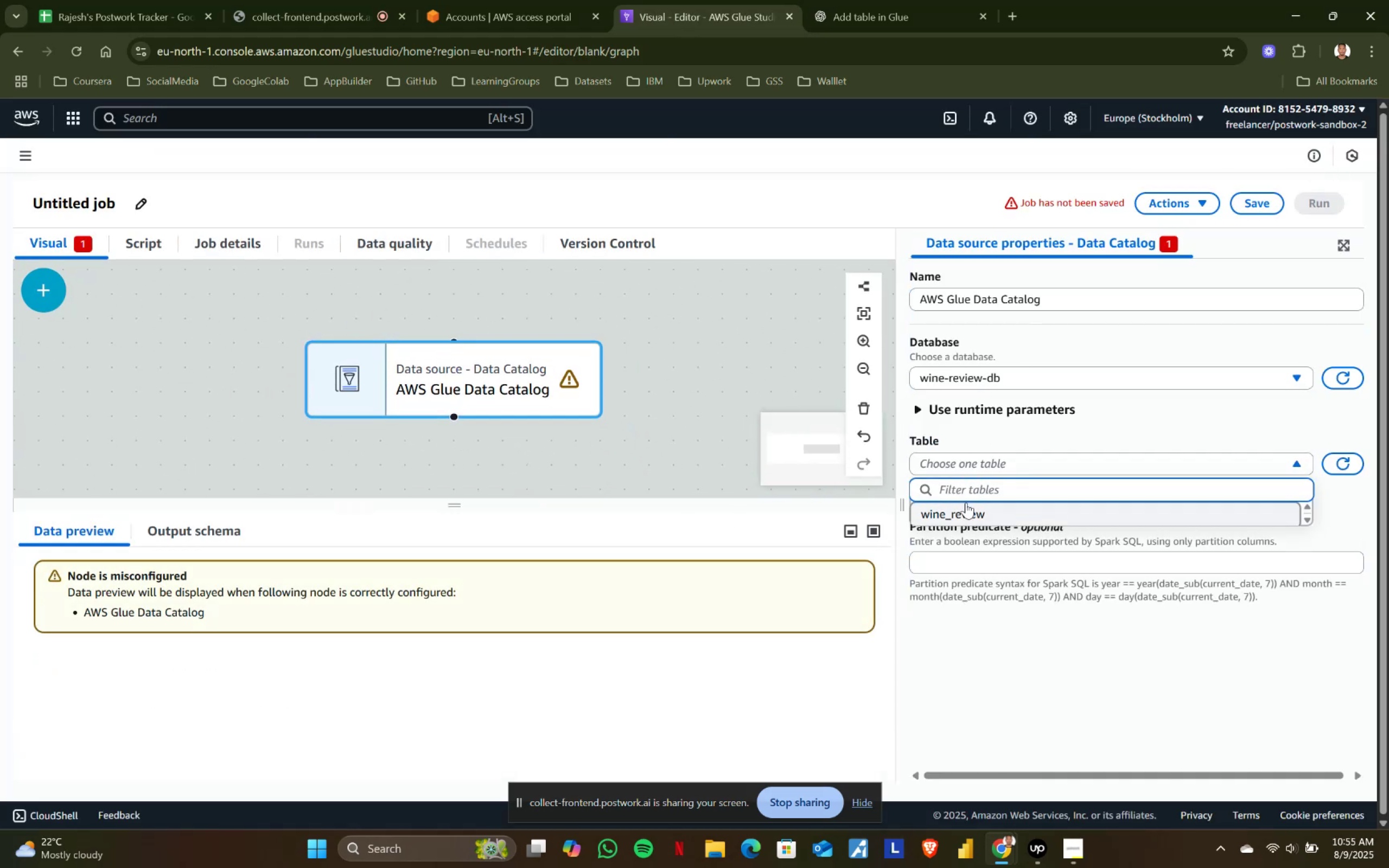 
left_click([964, 509])
 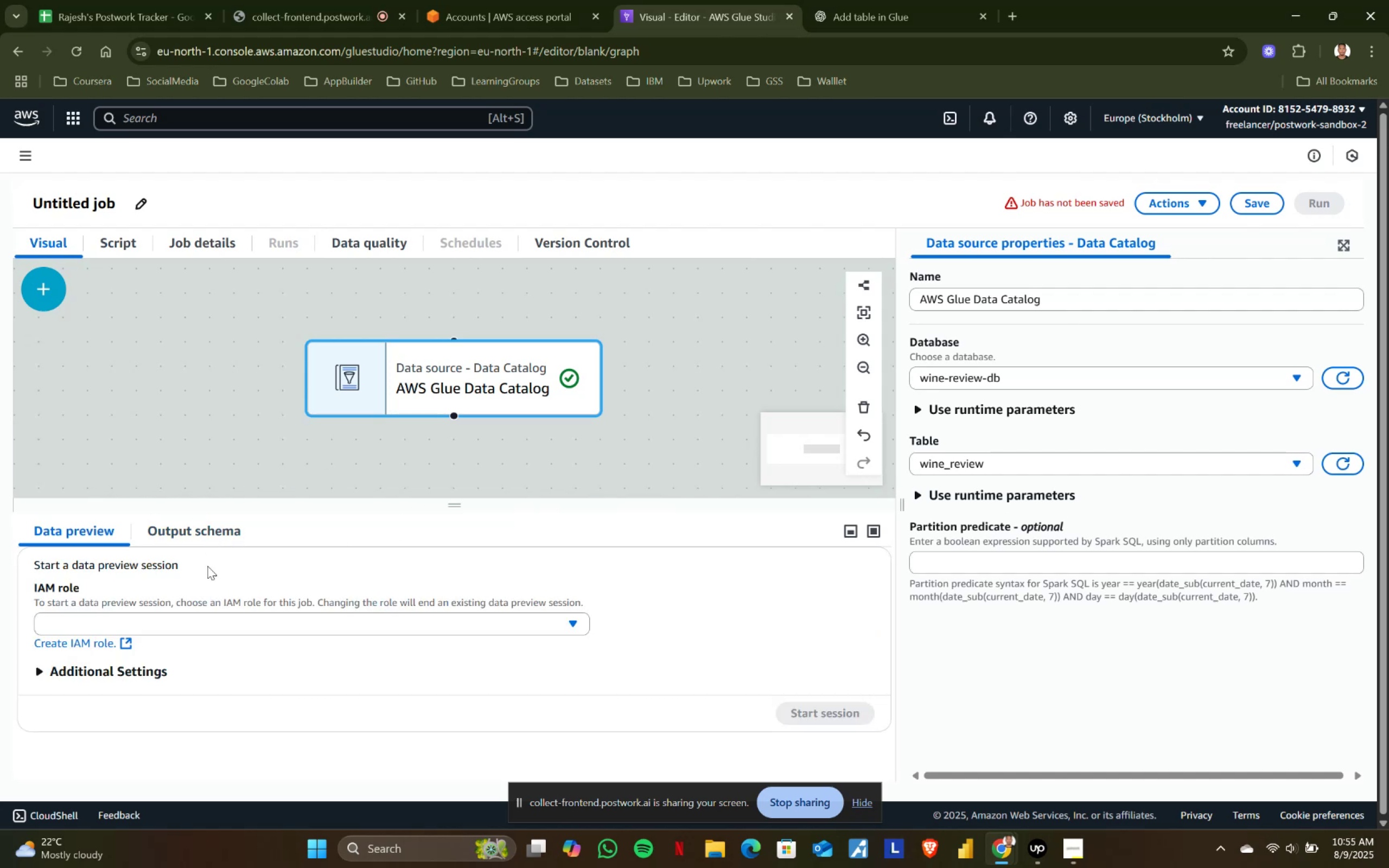 
left_click([77, 620])
 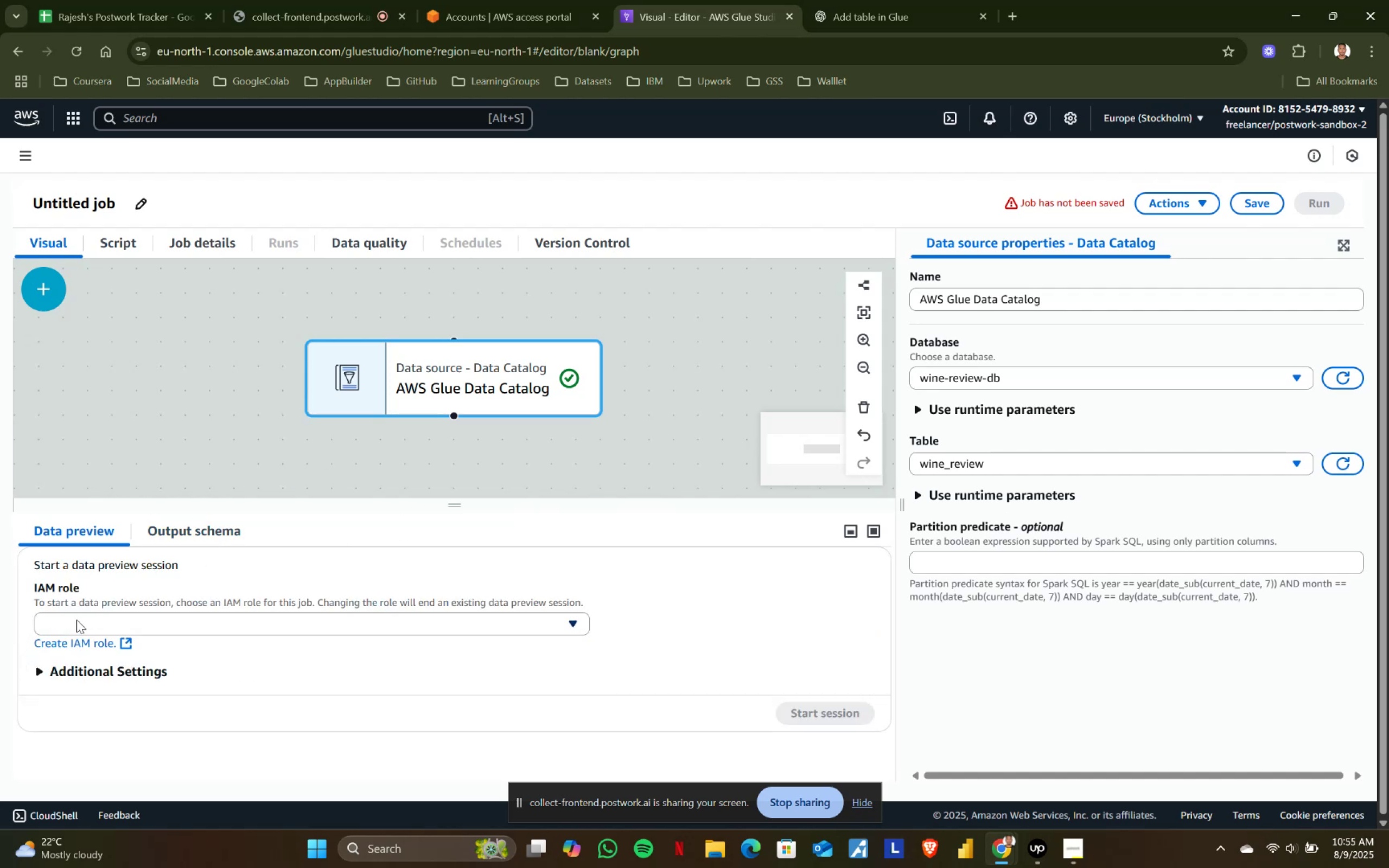 
double_click([77, 620])
 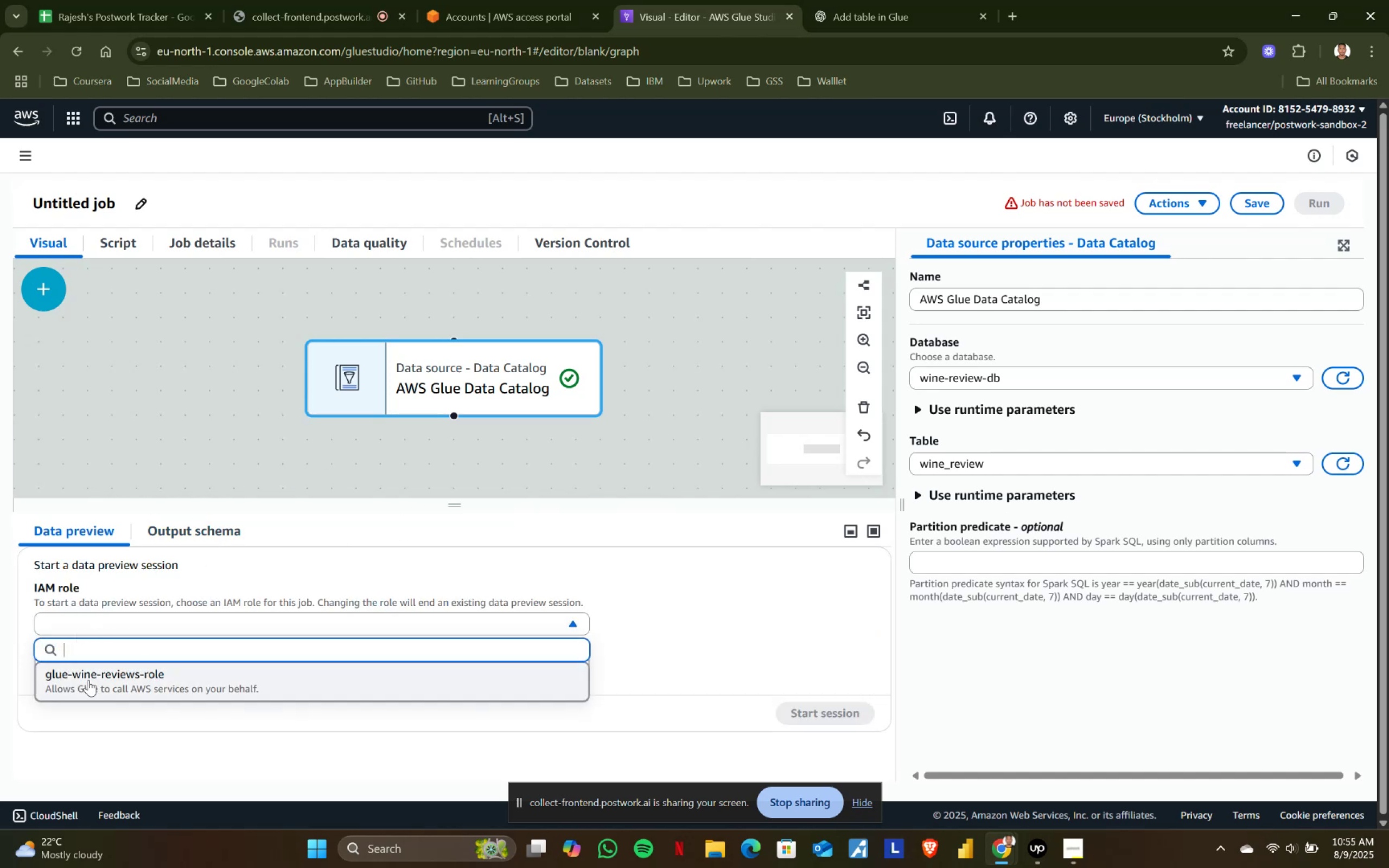 
left_click([88, 680])
 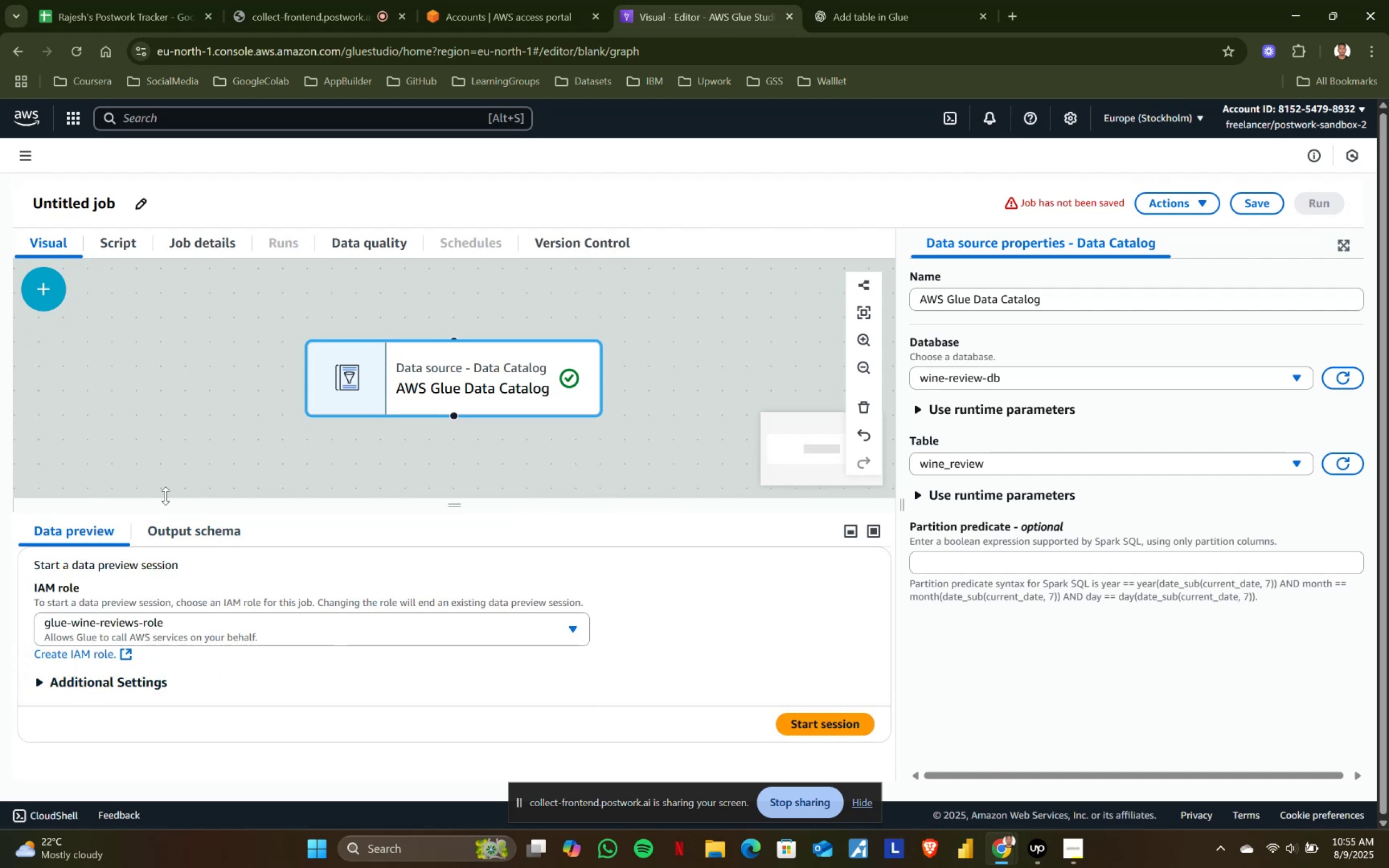 
left_click([31, 285])
 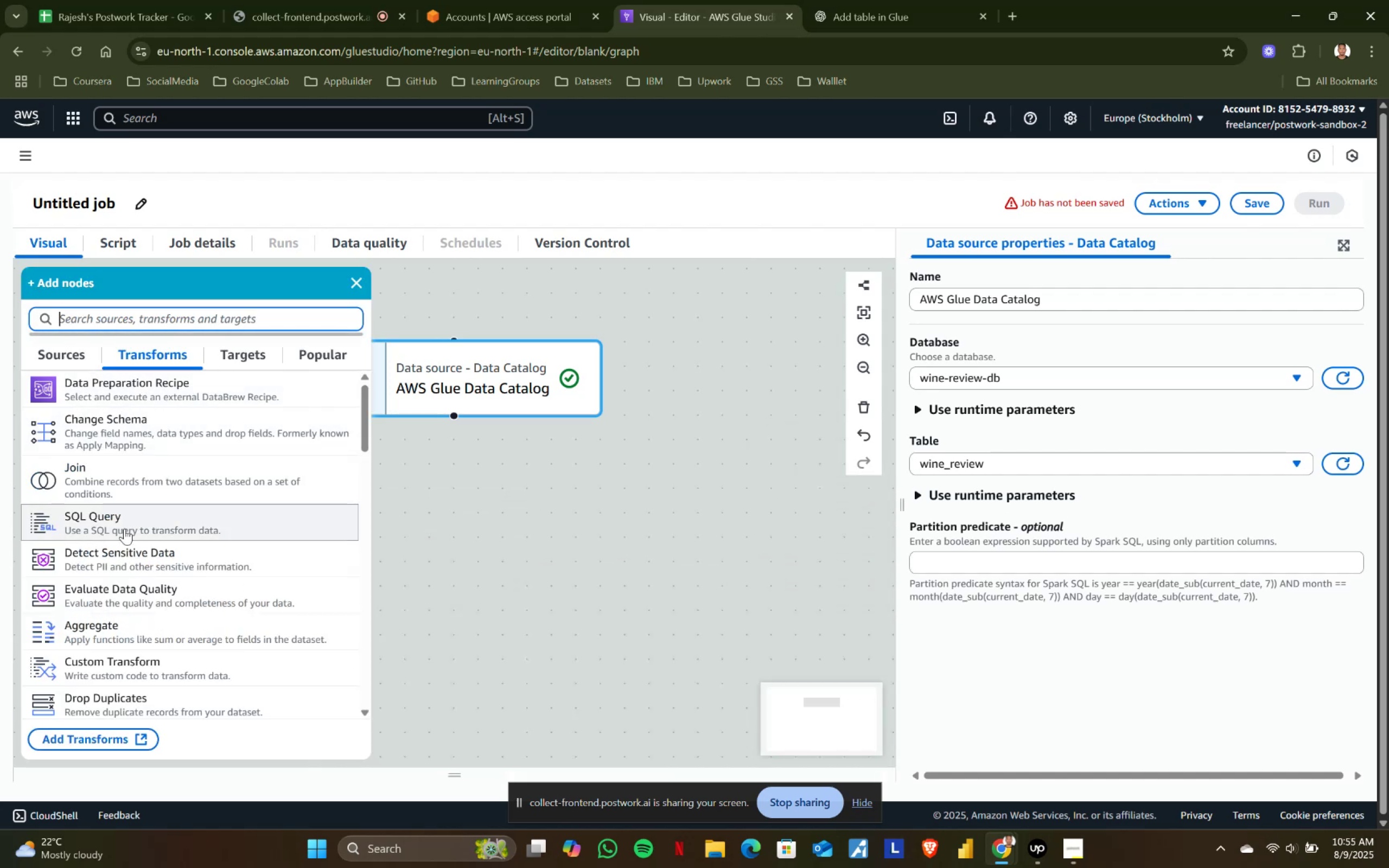 
scroll: coordinate [169, 544], scroll_direction: down, amount: 1.0
 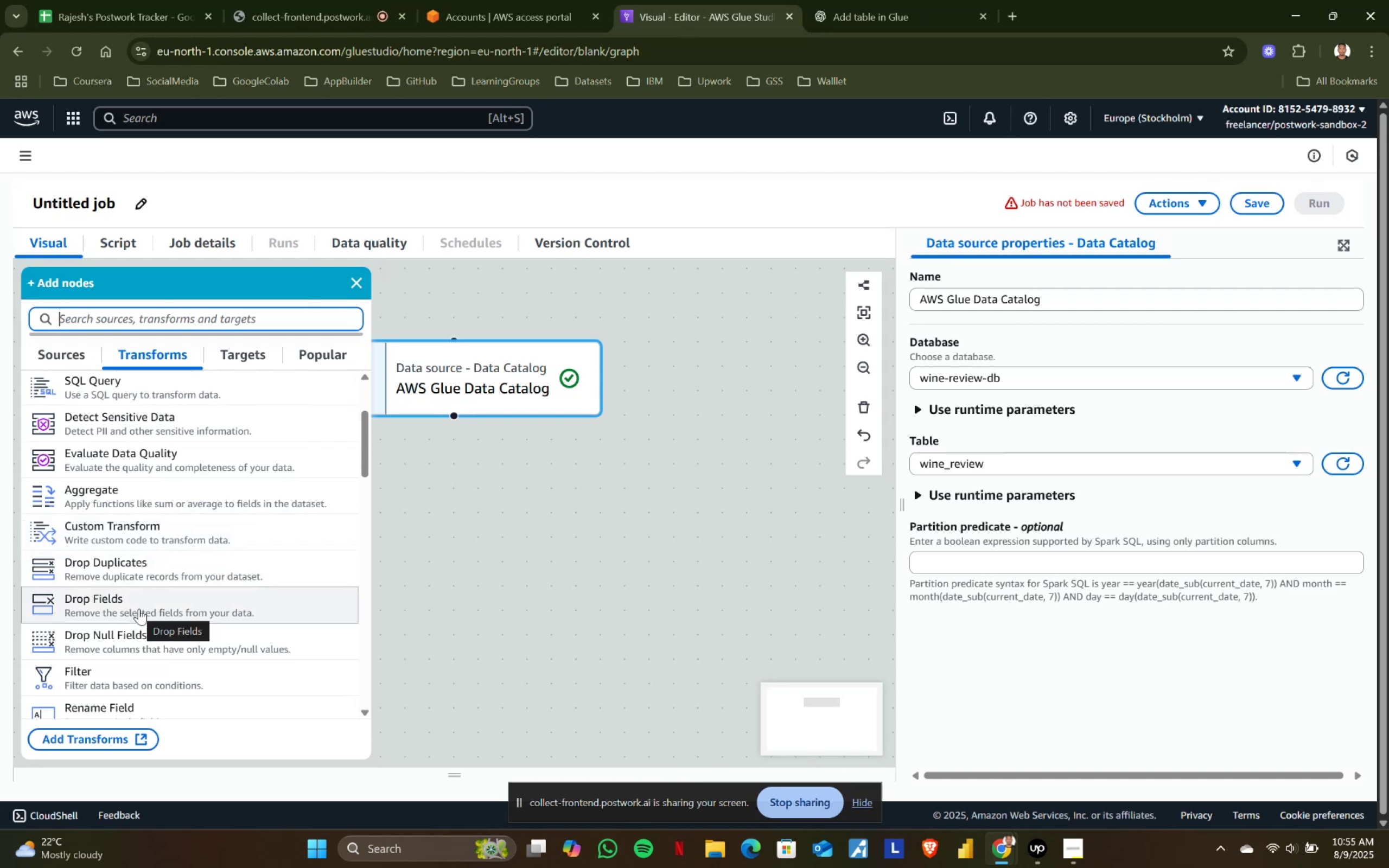 
left_click([139, 609])
 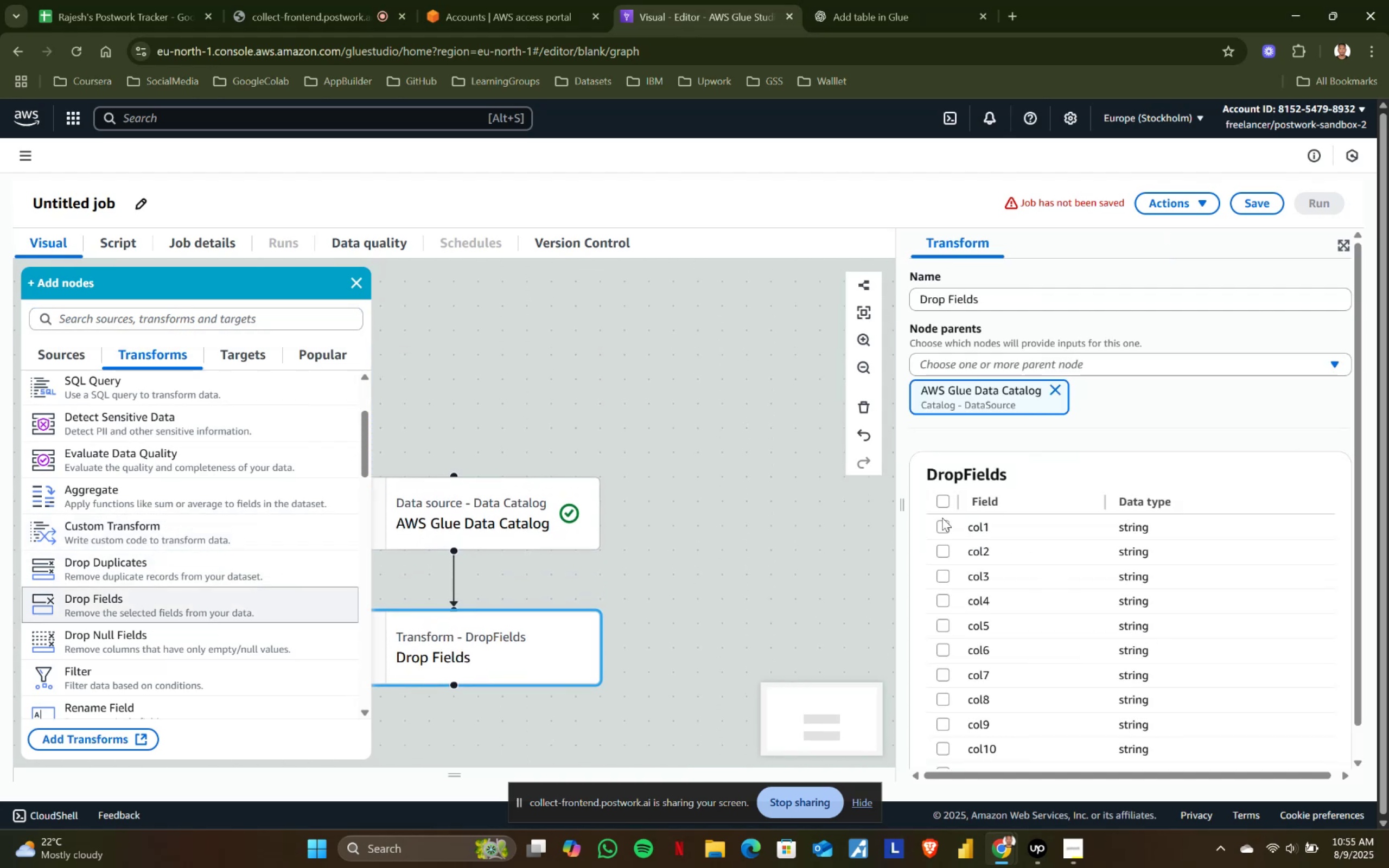 
scroll: coordinate [961, 558], scroll_direction: up, amount: 2.0
 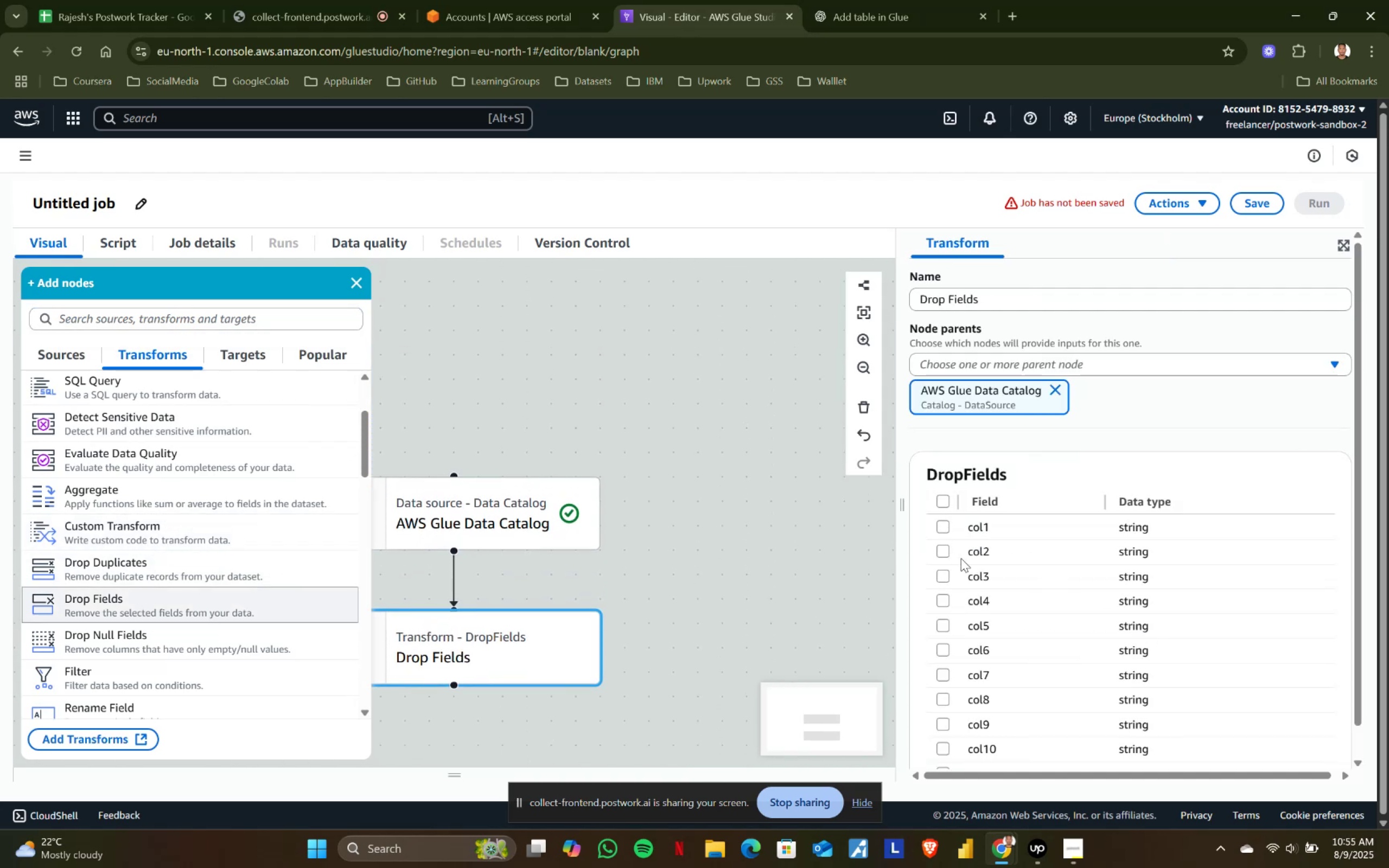 
scroll: coordinate [593, 704], scroll_direction: down, amount: 2.0
 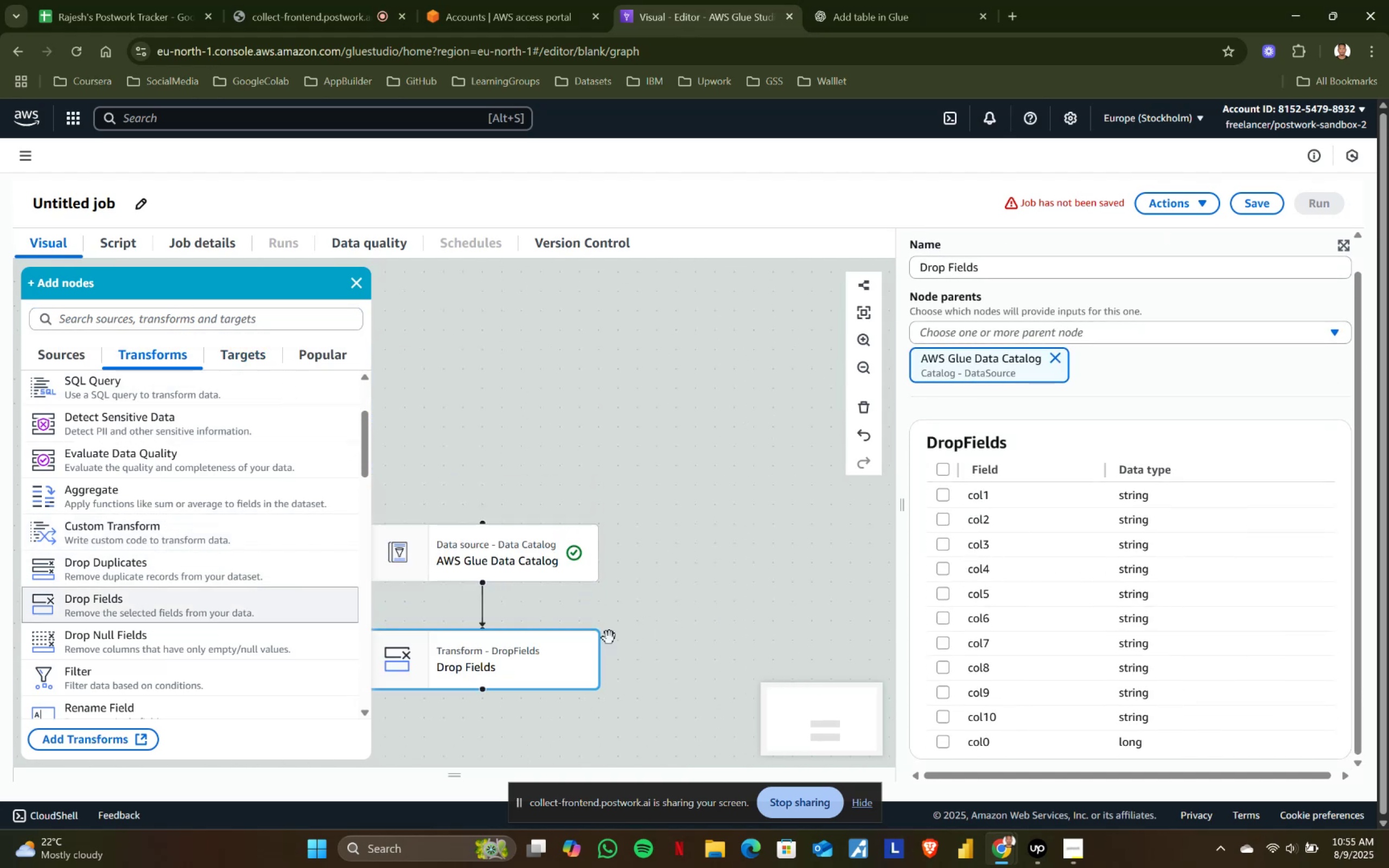 
left_click([472, 666])
 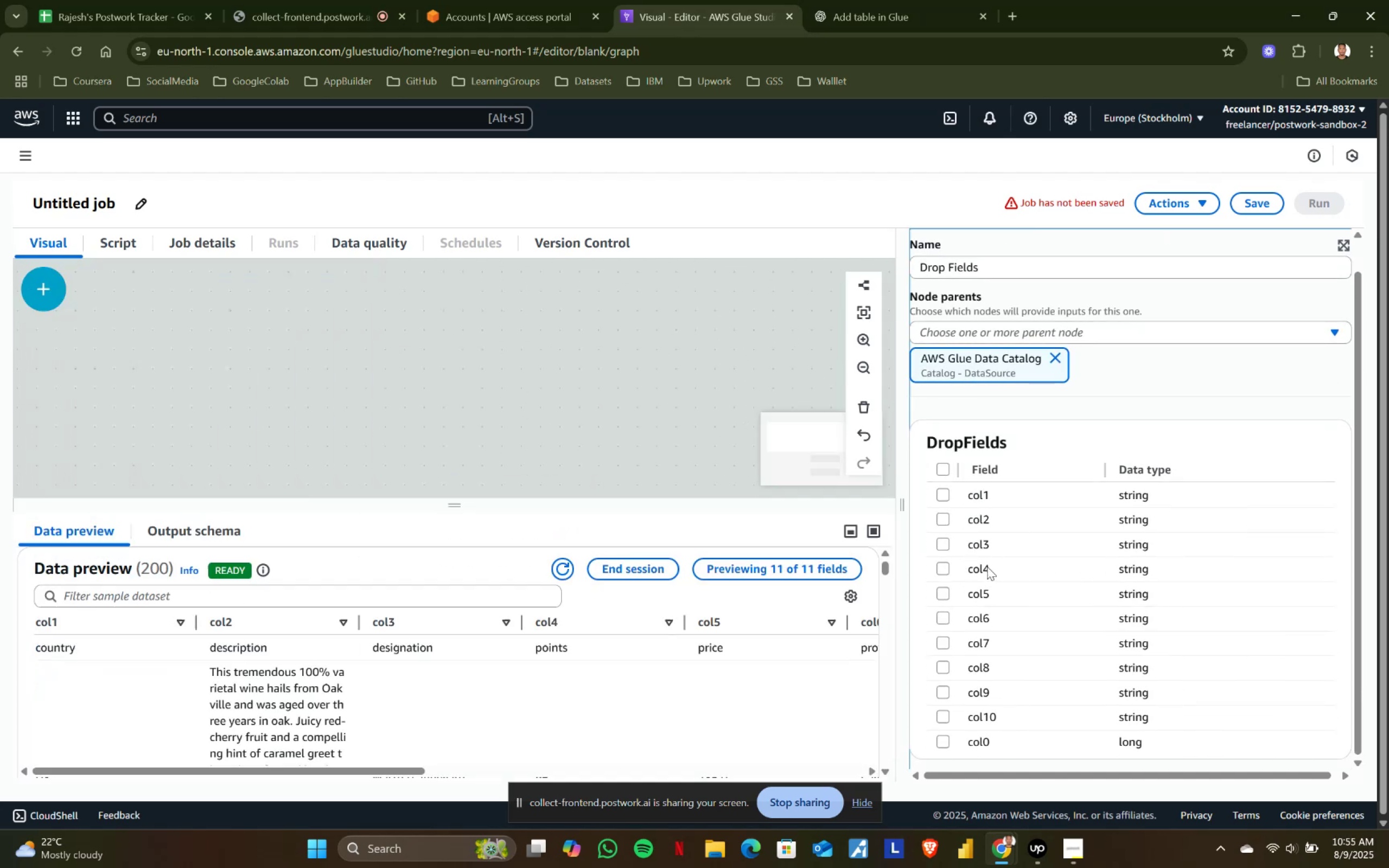 
scroll: coordinate [1130, 567], scroll_direction: down, amount: 1.0
 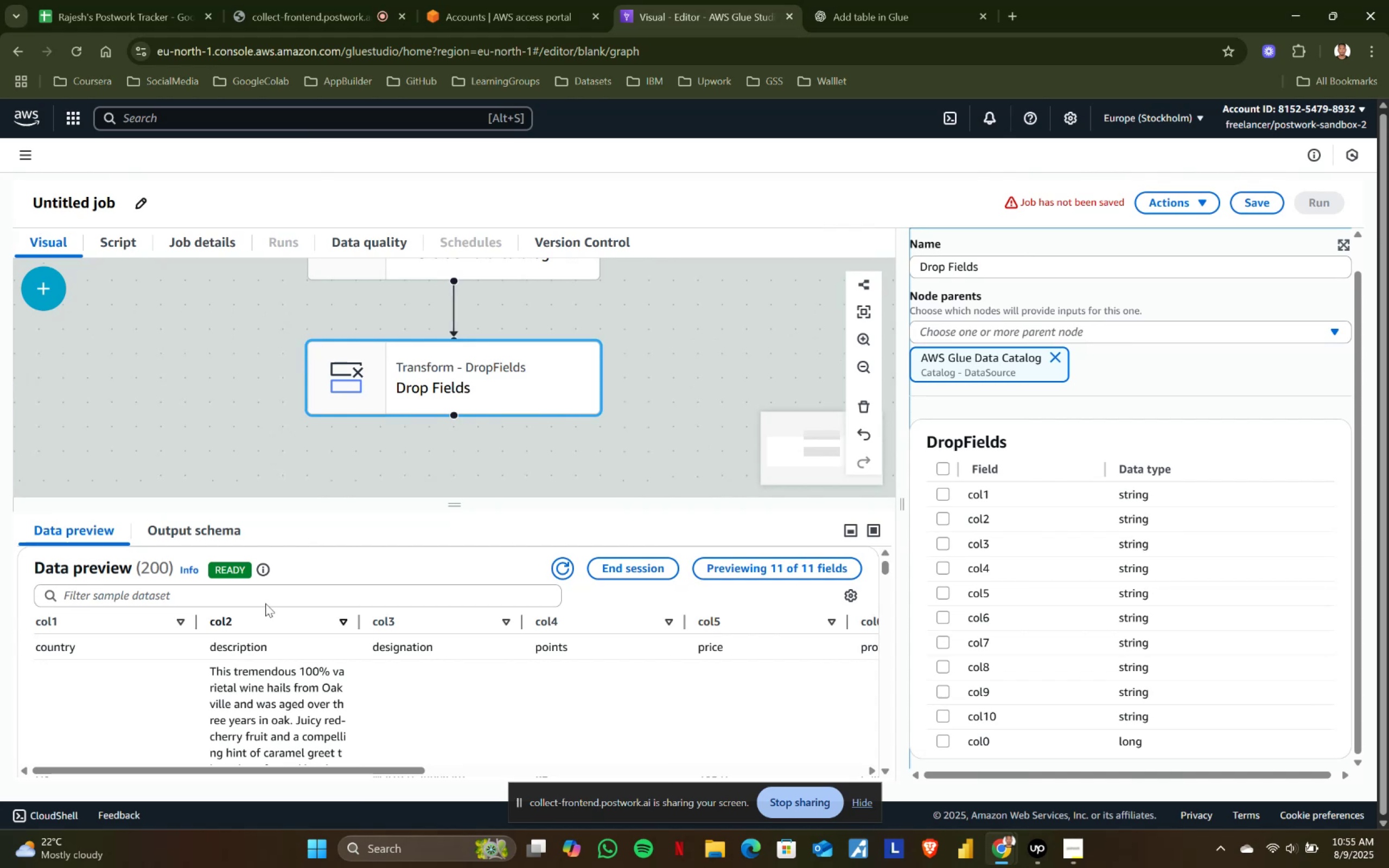 
scroll: coordinate [421, 388], scroll_direction: up, amount: 1.0
 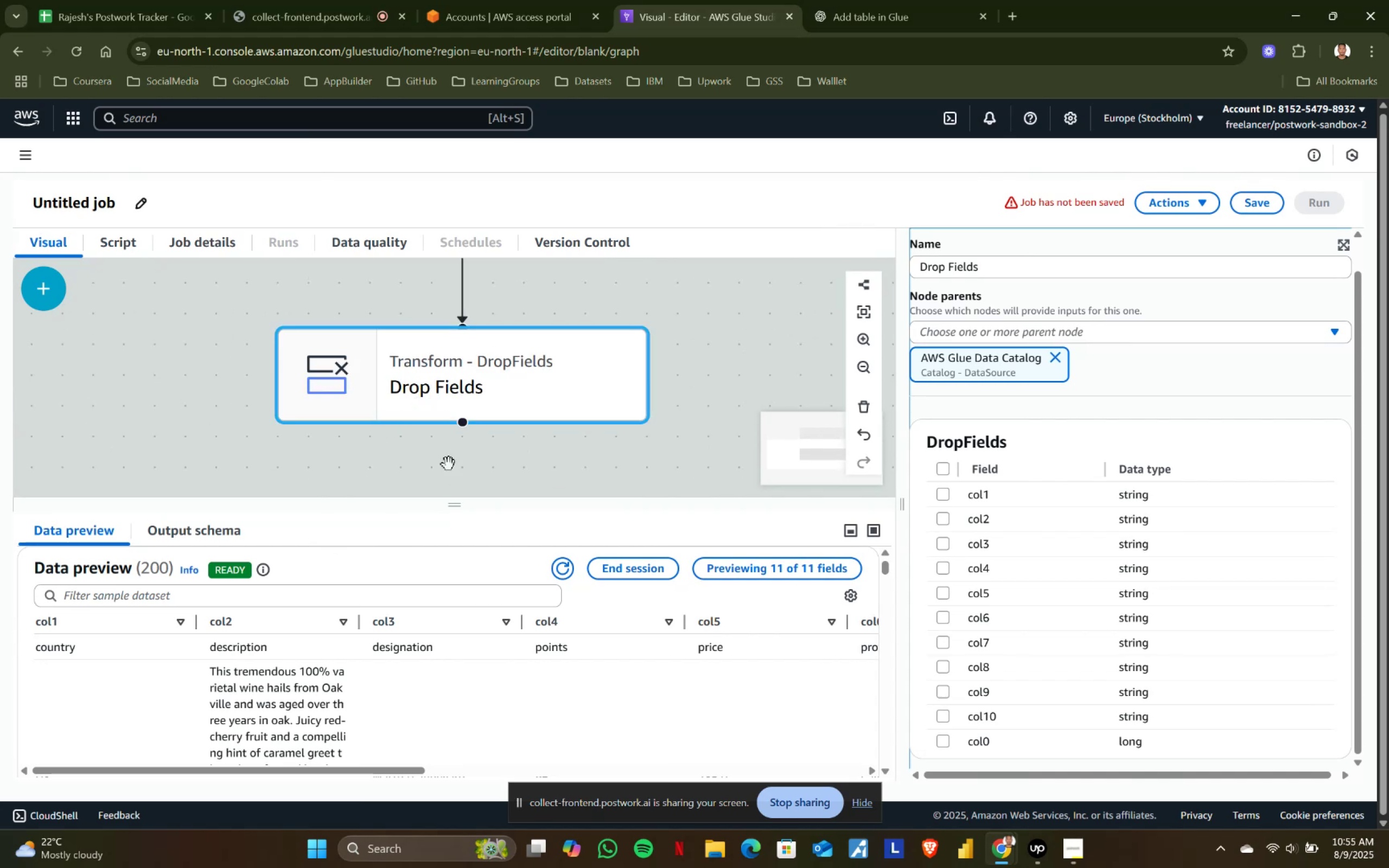 
scroll: coordinate [305, 687], scroll_direction: none, amount: 0.0
 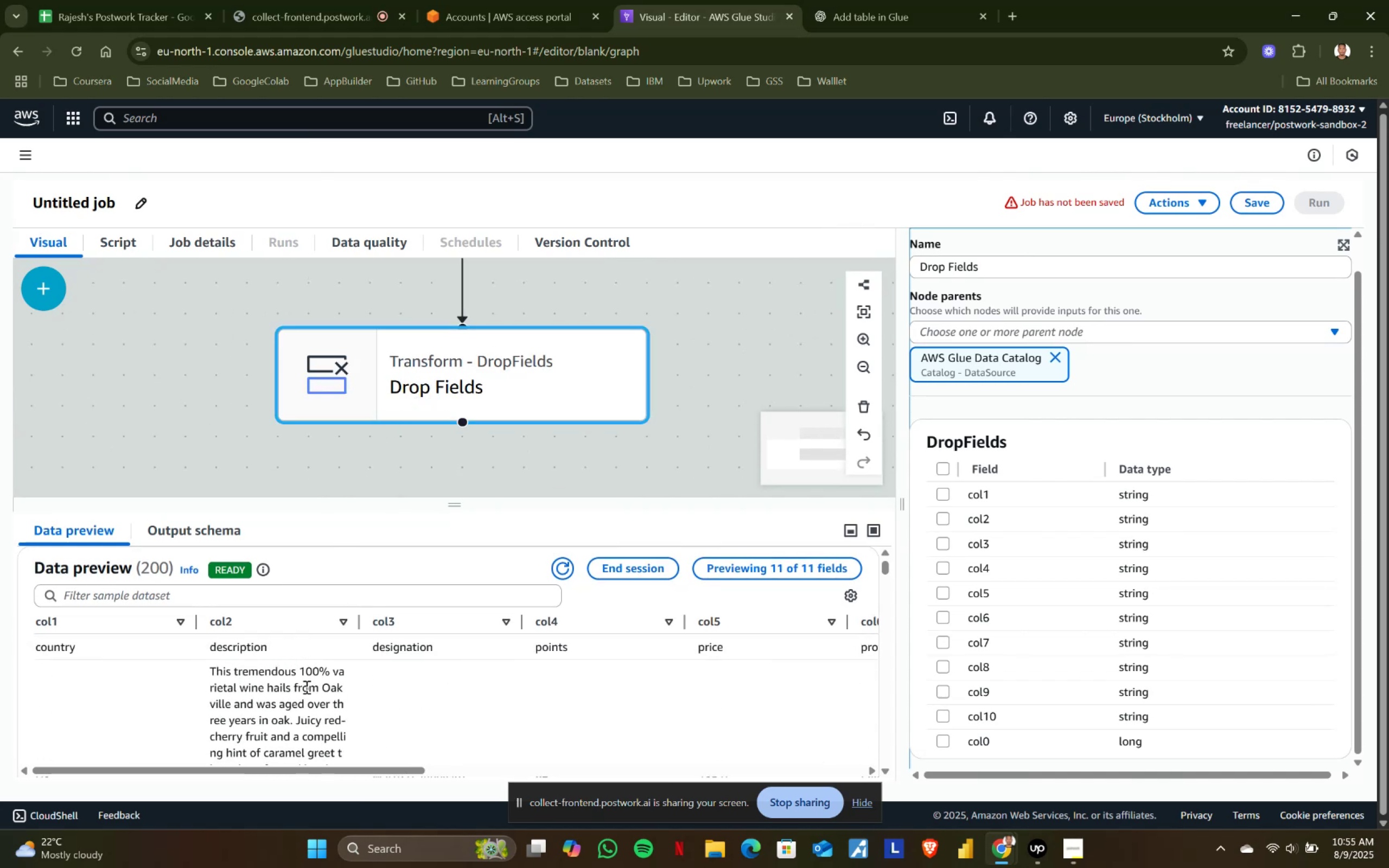 
scroll: coordinate [305, 687], scroll_direction: up, amount: 1.0
 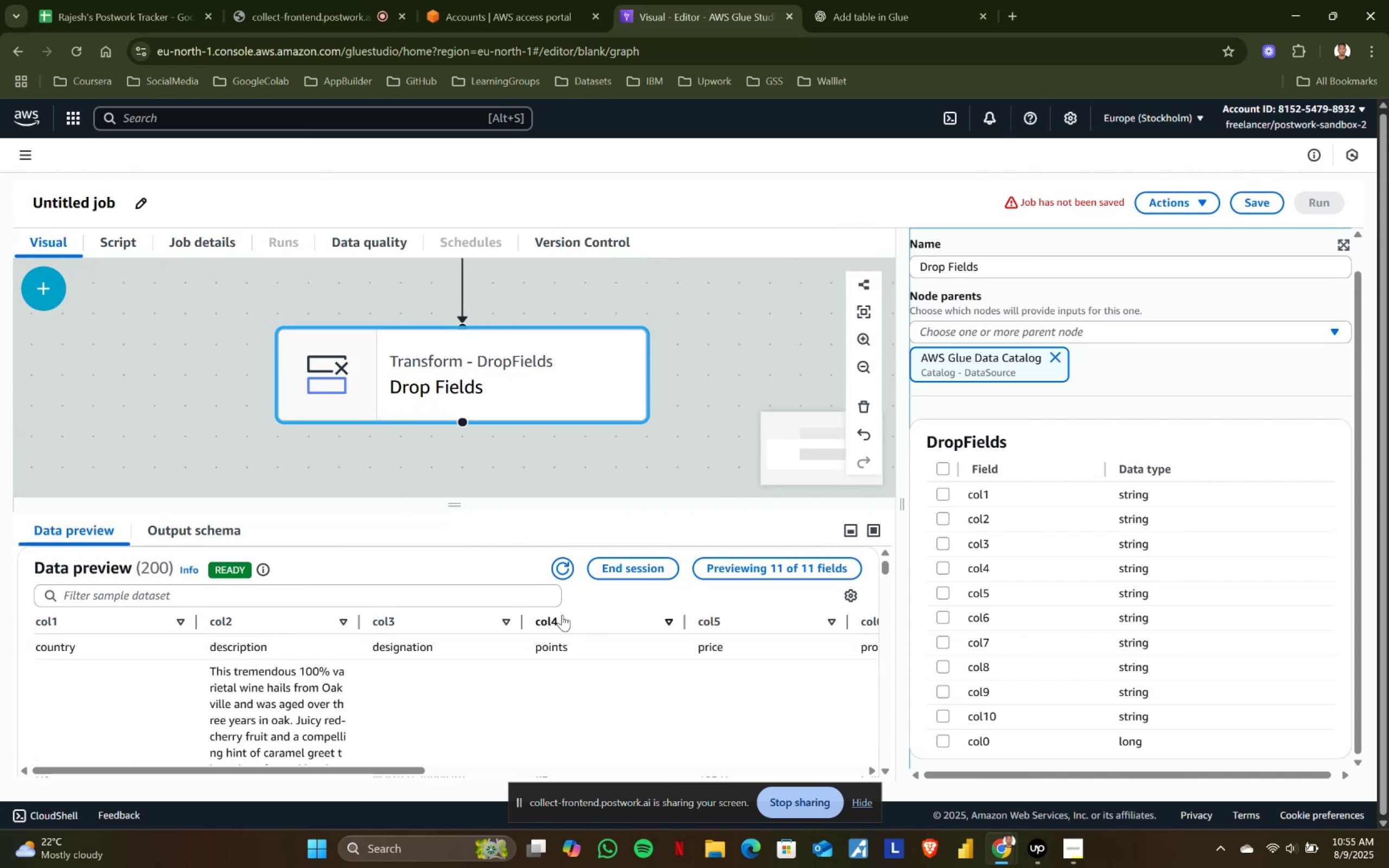 
left_click([552, 619])
 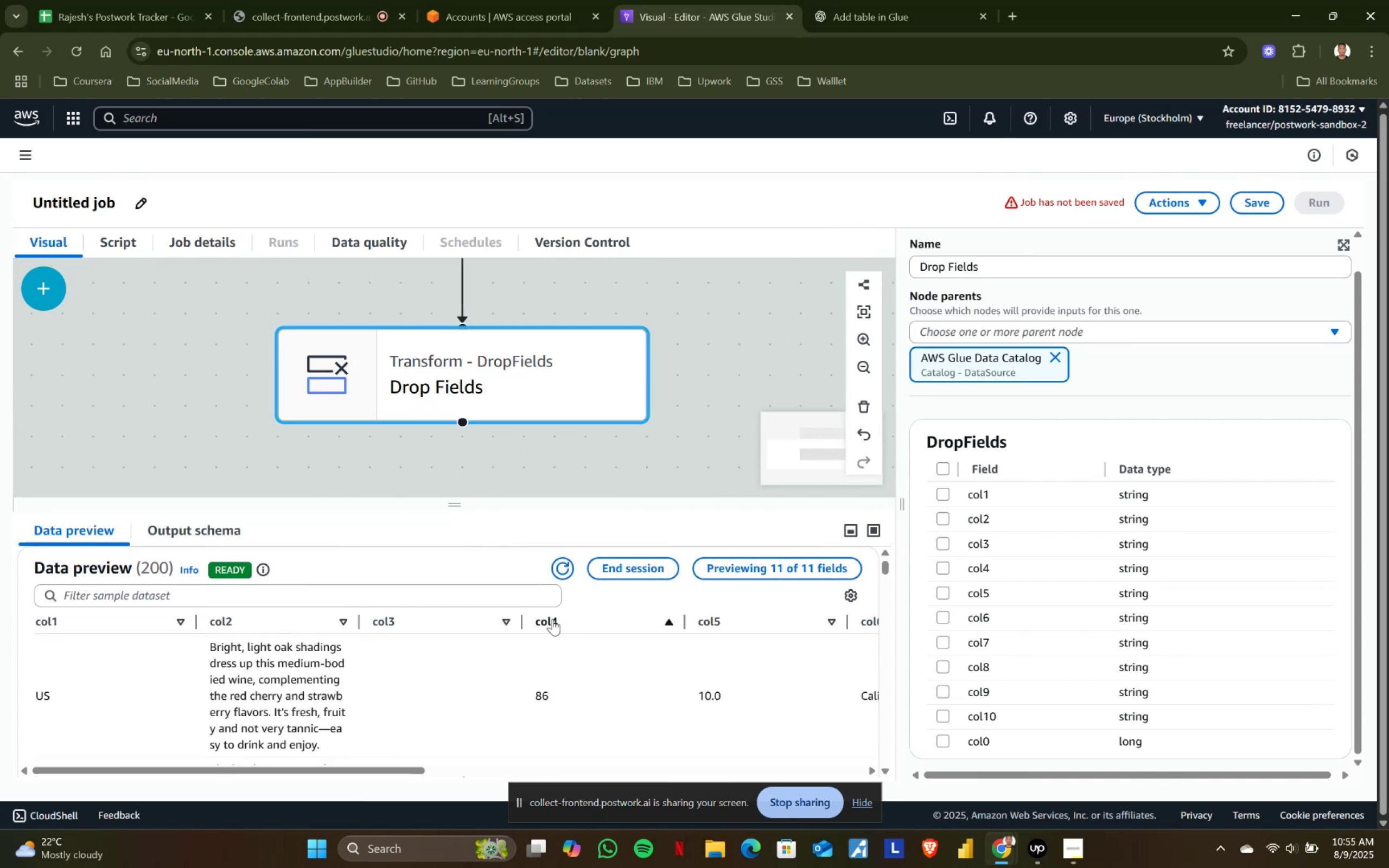 
left_click([552, 619])
 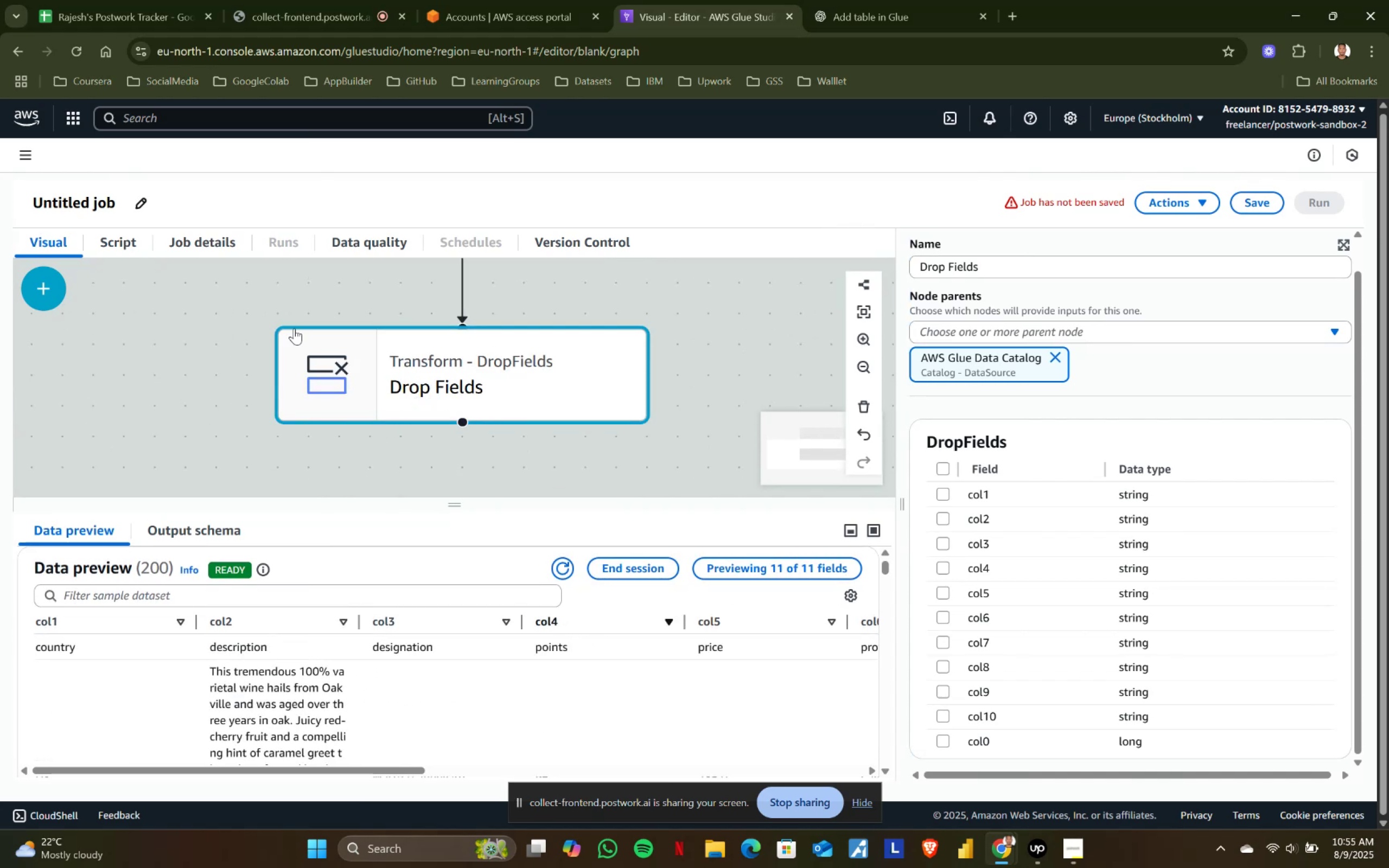 
left_click([36, 289])
 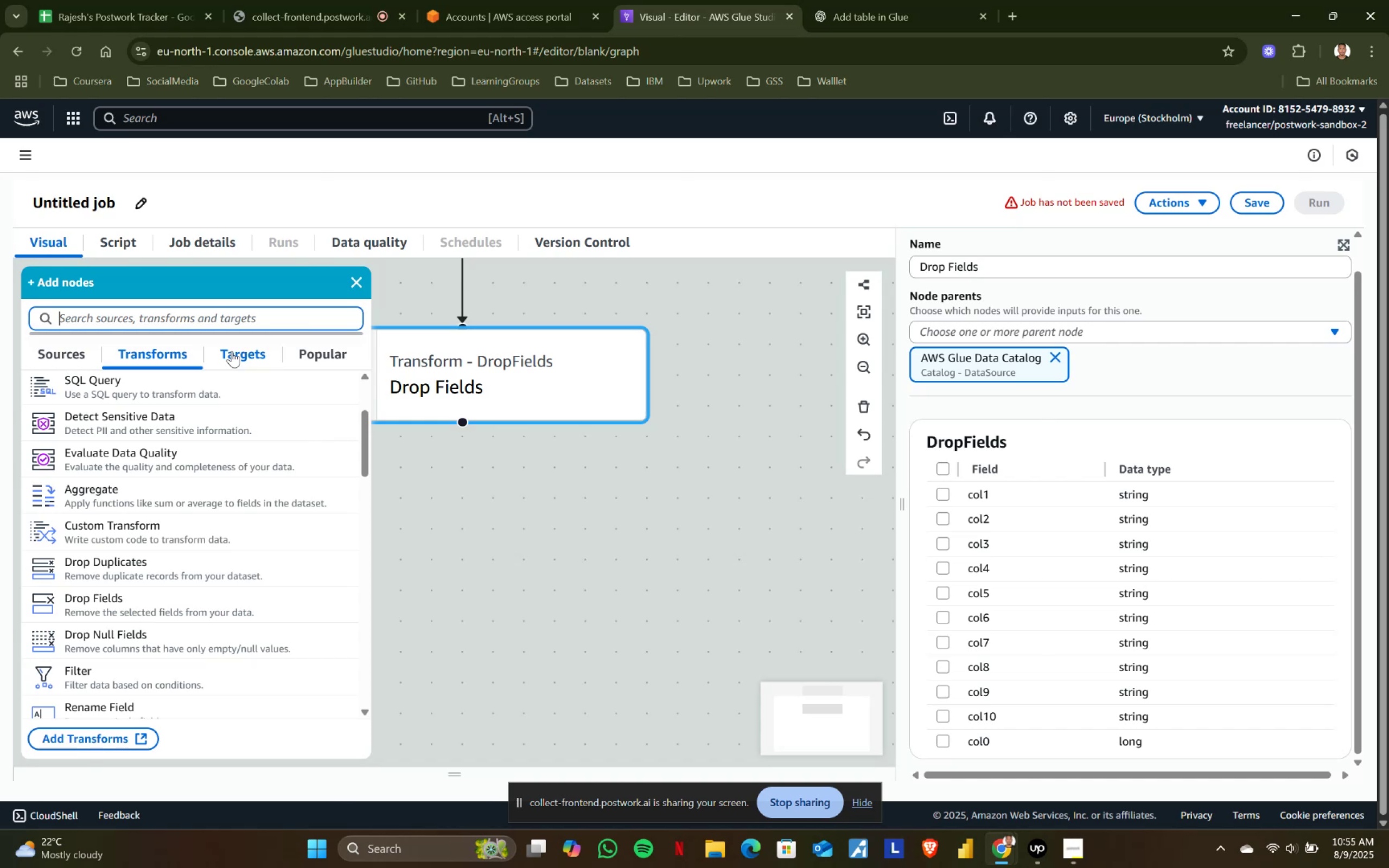 
left_click([232, 351])
 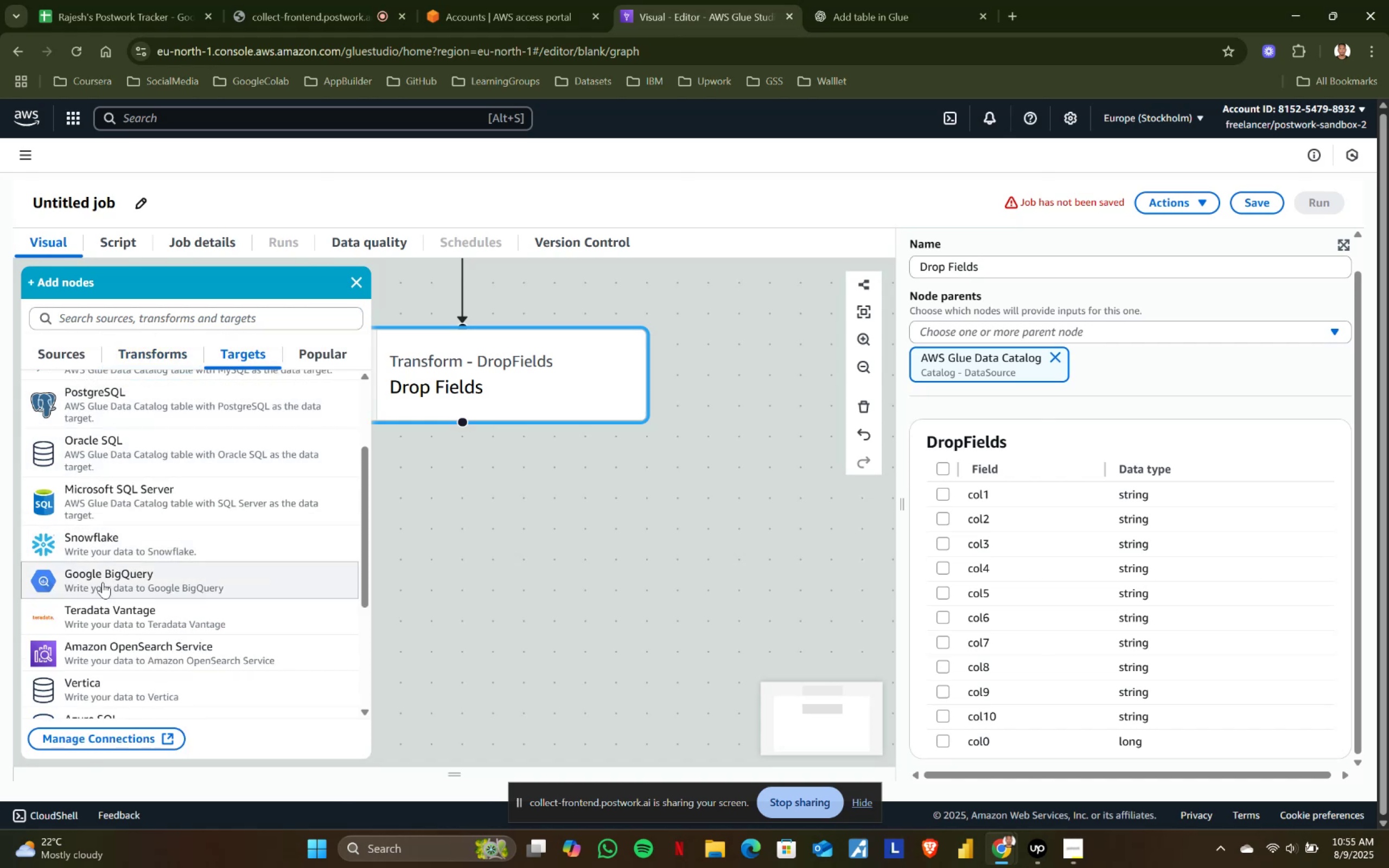 
scroll: coordinate [136, 617], scroll_direction: down, amount: 1.0
 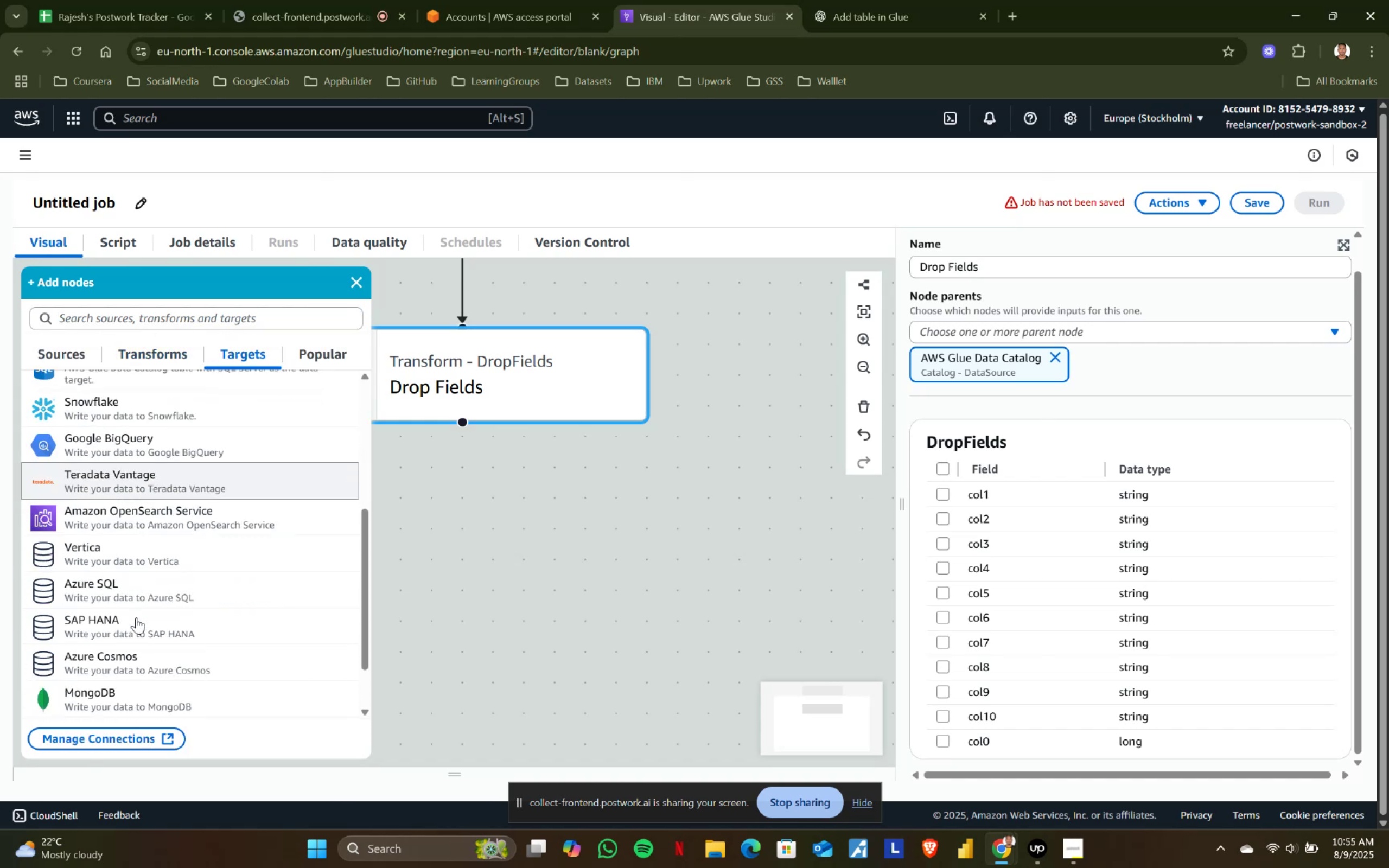 
scroll: coordinate [136, 617], scroll_direction: up, amount: 3.0
 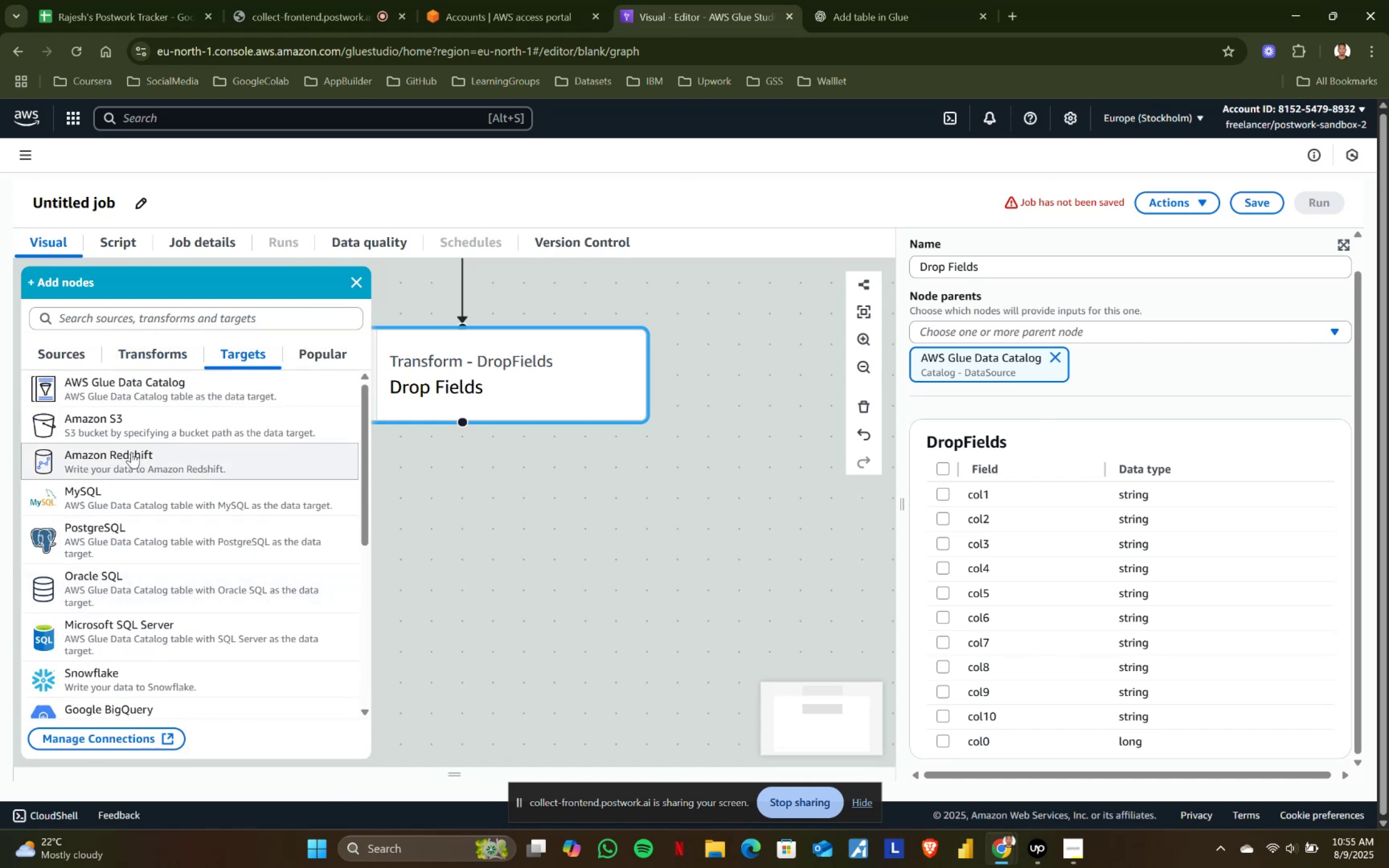 
left_click([126, 414])
 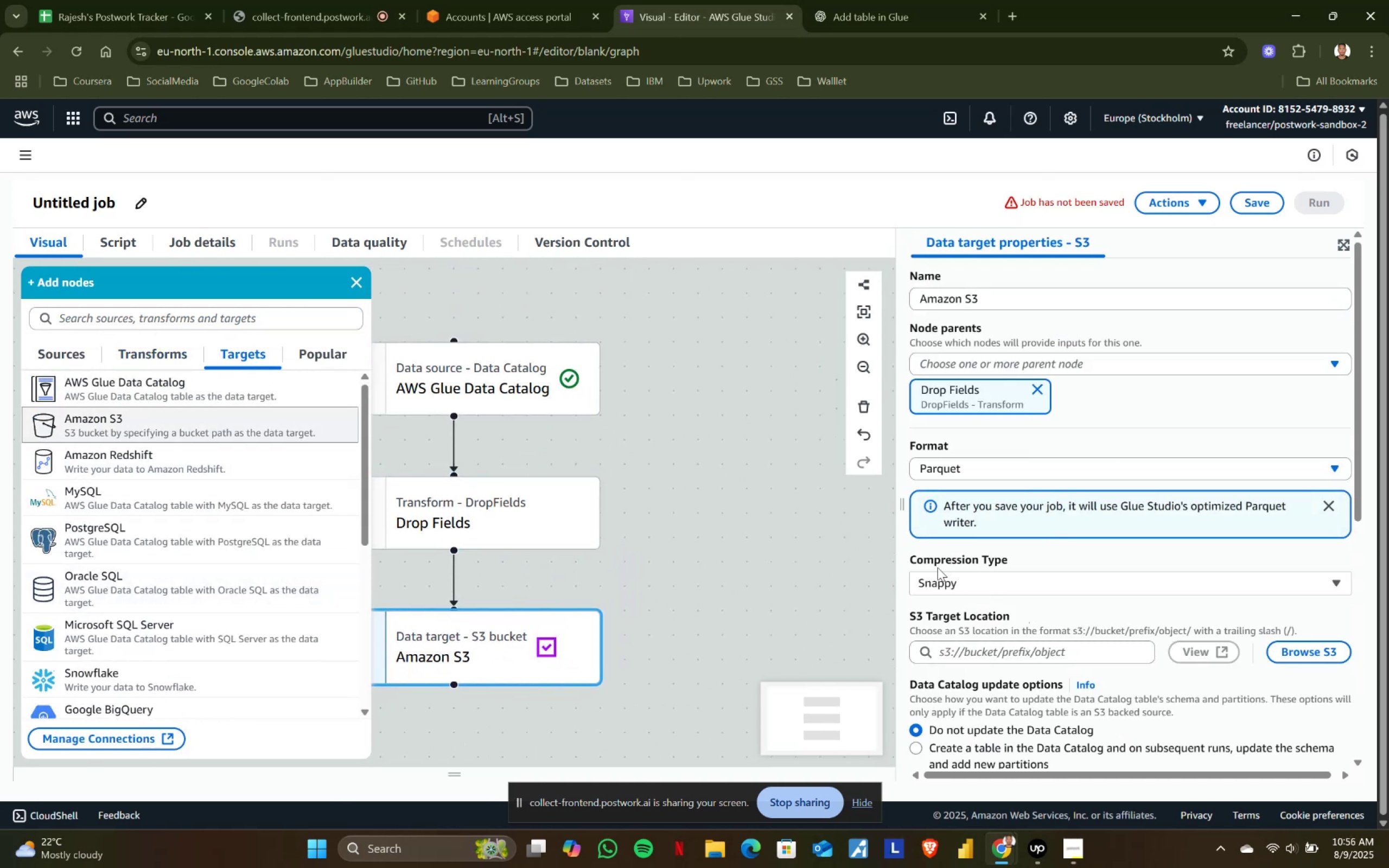 
left_click([501, 643])
 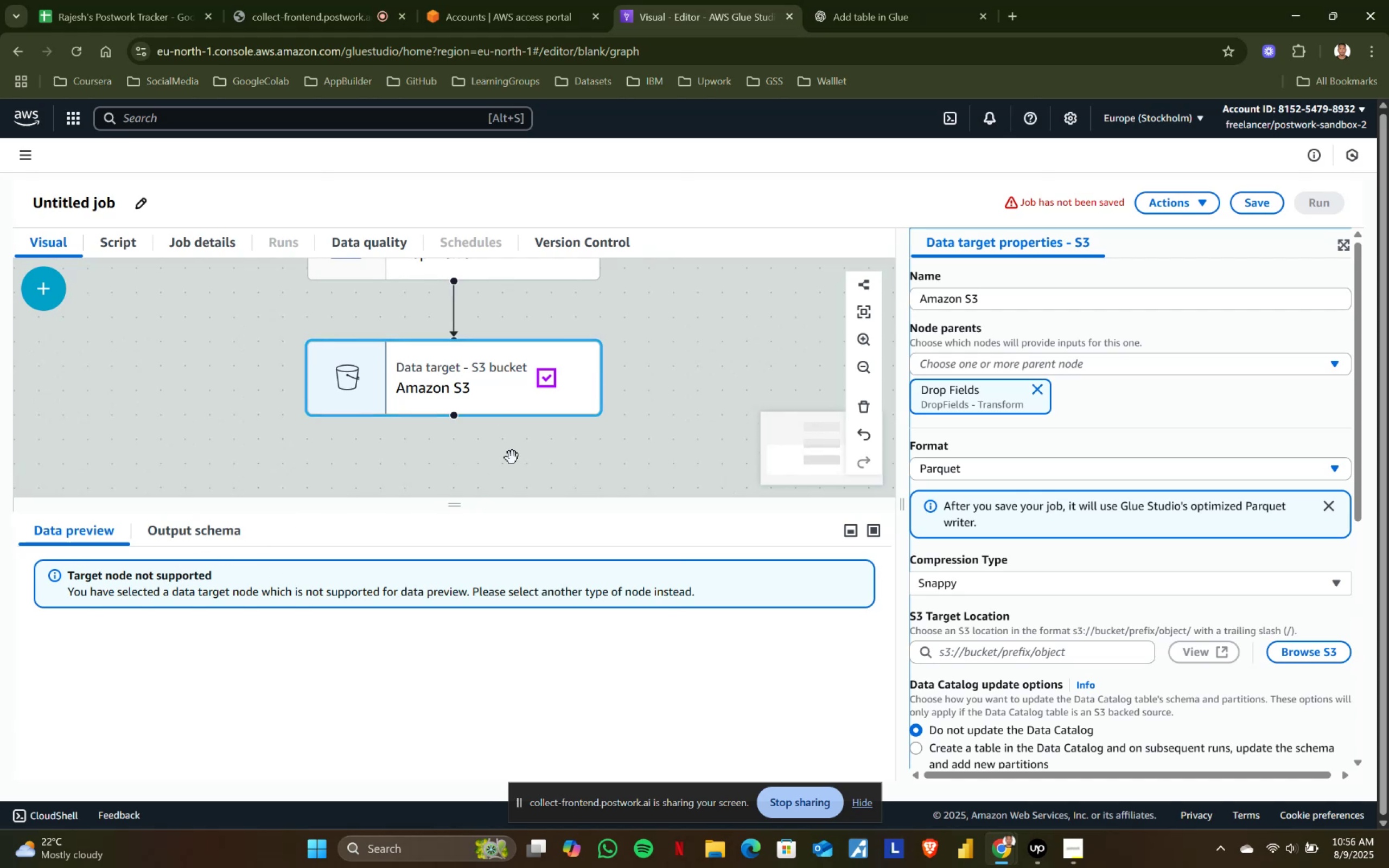 
scroll: coordinate [1127, 673], scroll_direction: down, amount: 1.0
 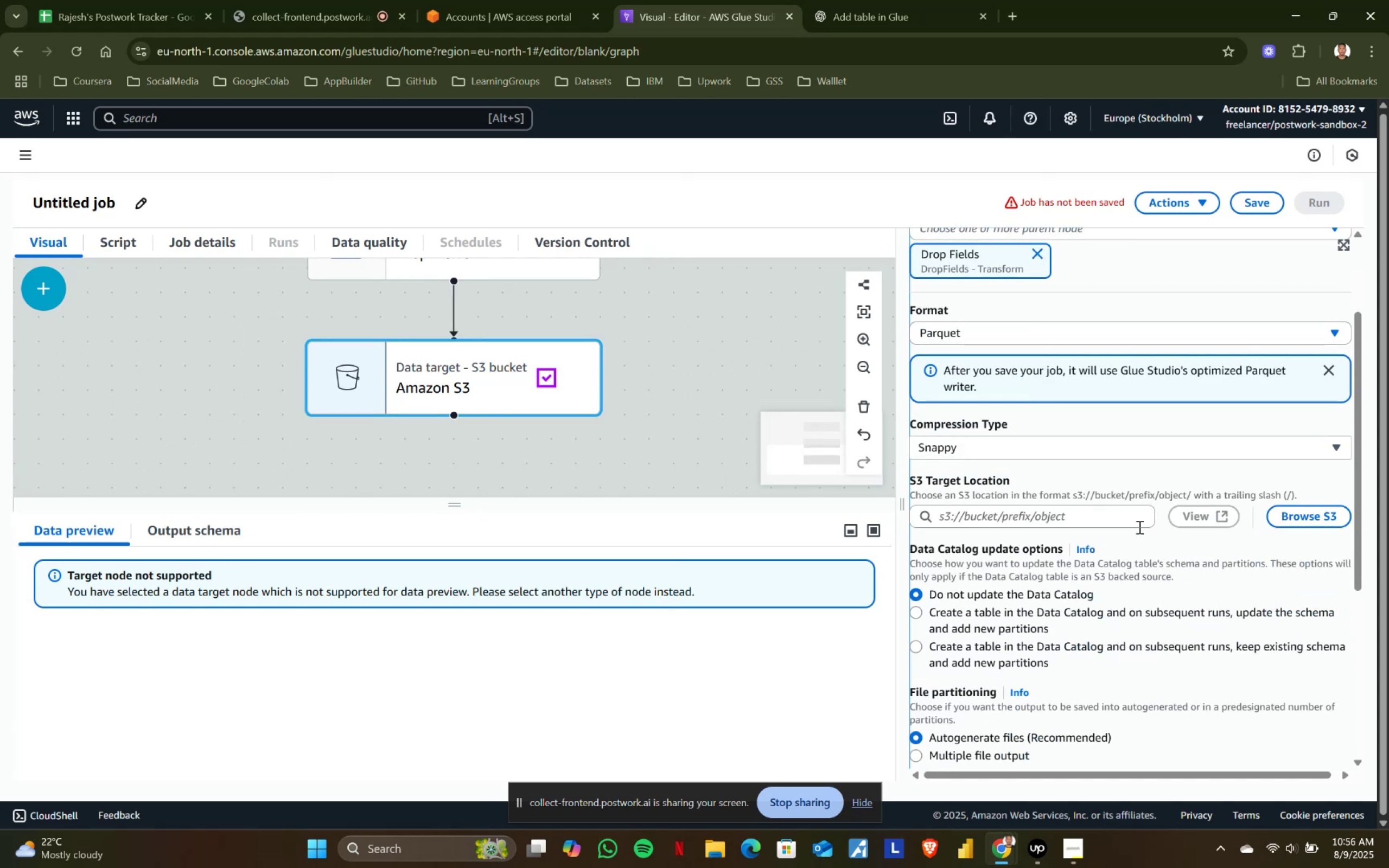 
left_click([1095, 514])
 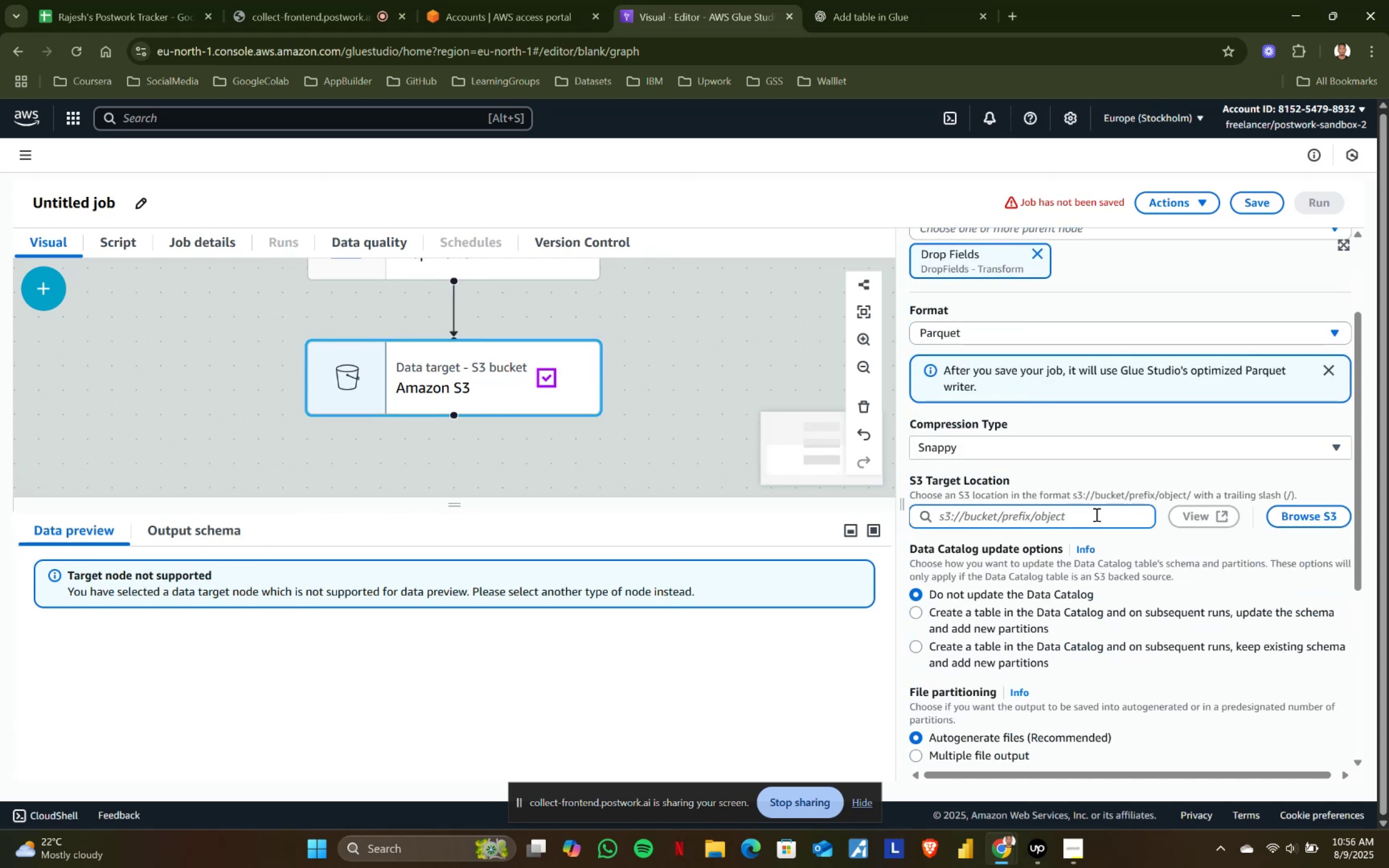 
scroll: coordinate [1044, 626], scroll_direction: down, amount: 2.0
 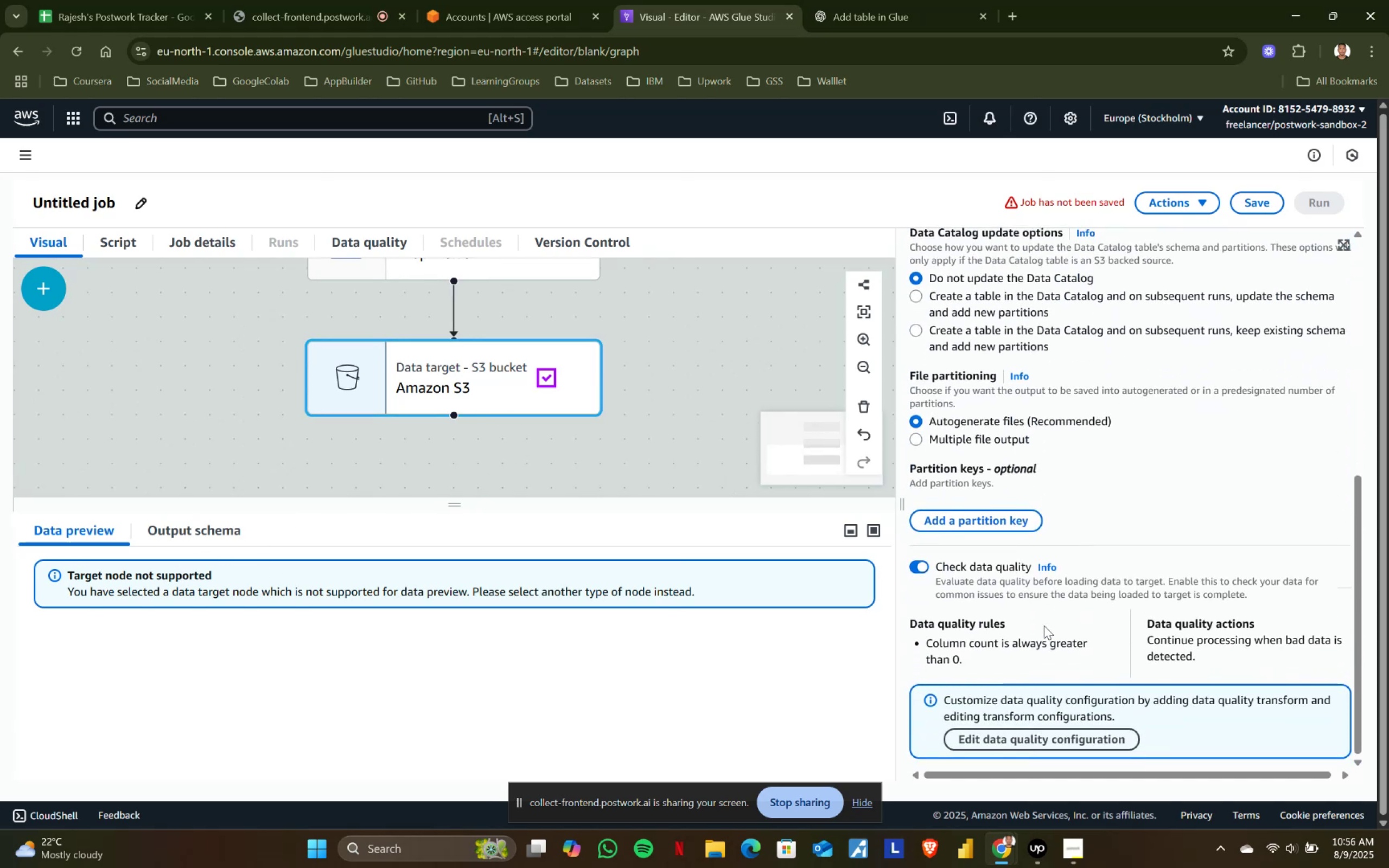 
scroll: coordinate [1044, 626], scroll_direction: up, amount: 3.0
 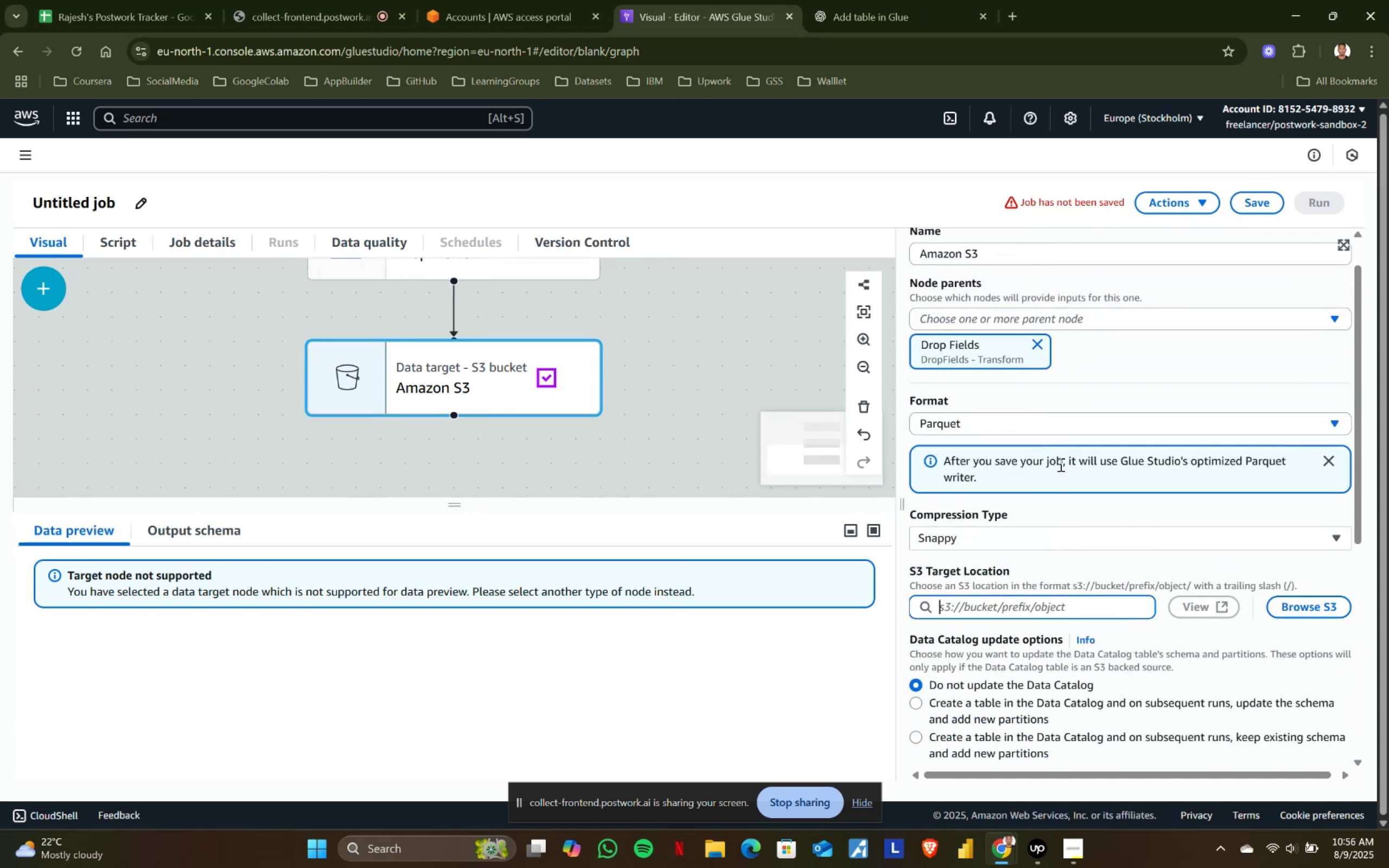 
left_click_drag(start_coordinate=[969, 464], to_coordinate=[1152, 464])
 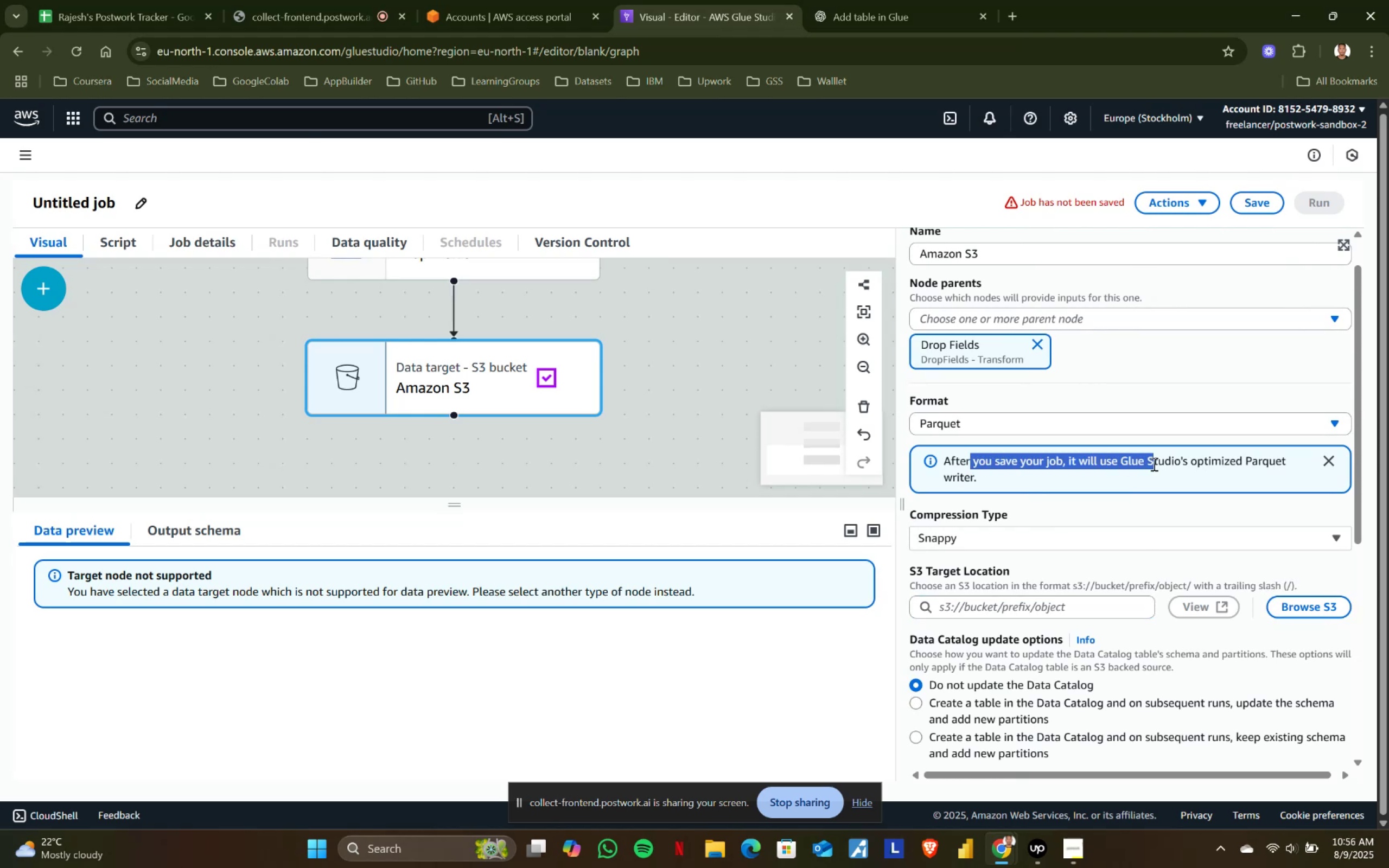 
left_click([1153, 464])
 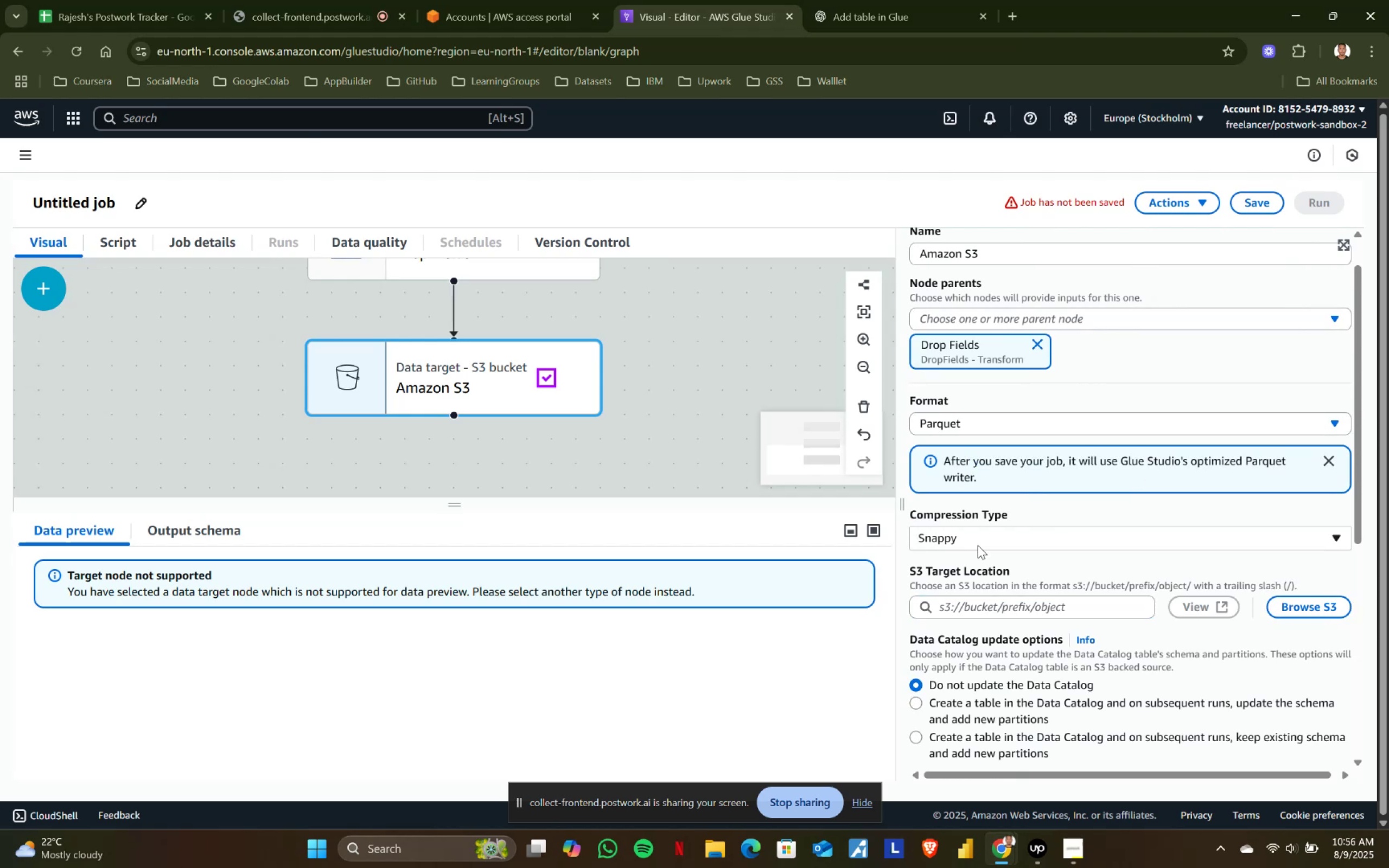 
left_click([977, 535])
 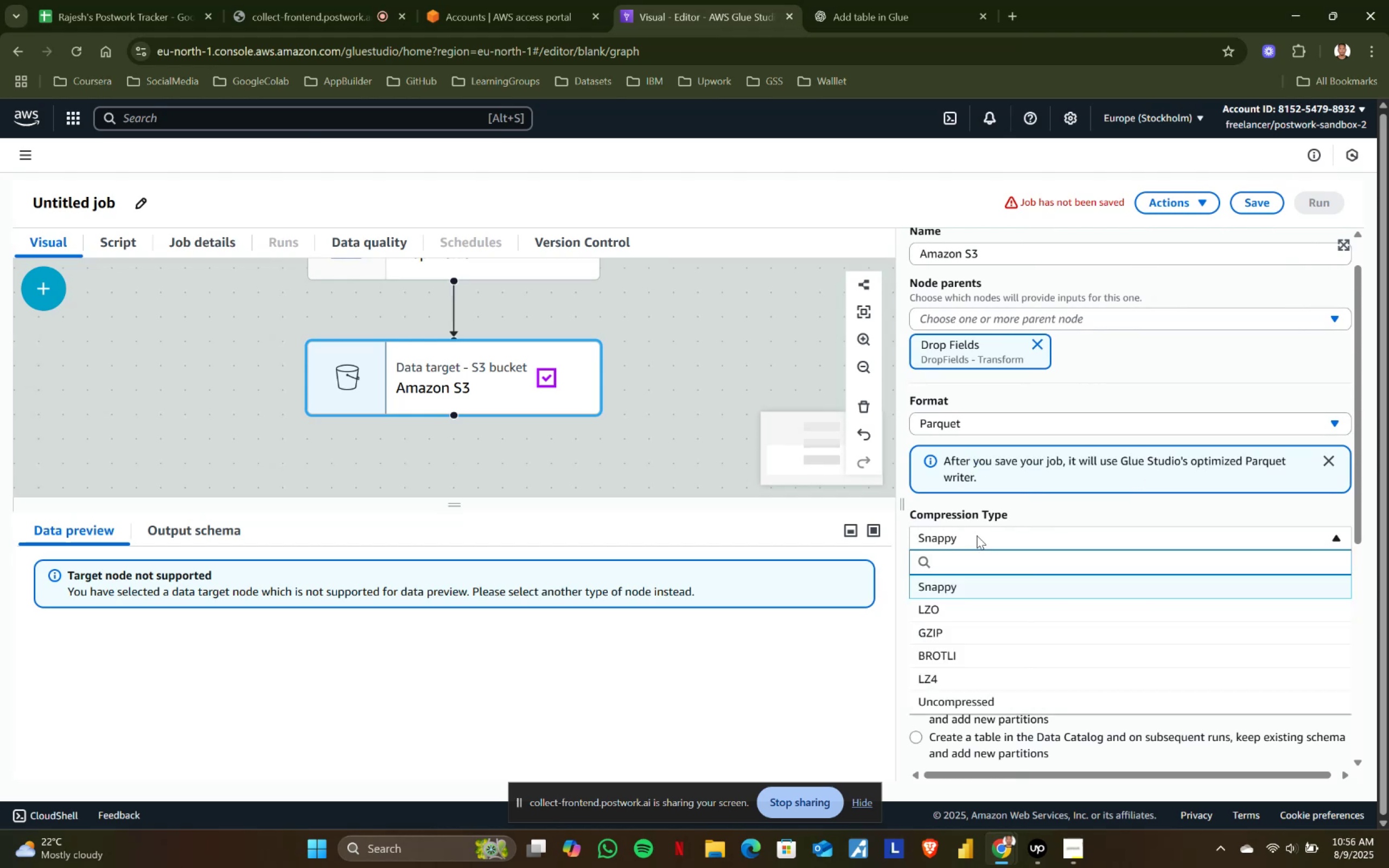 
left_click([977, 535])
 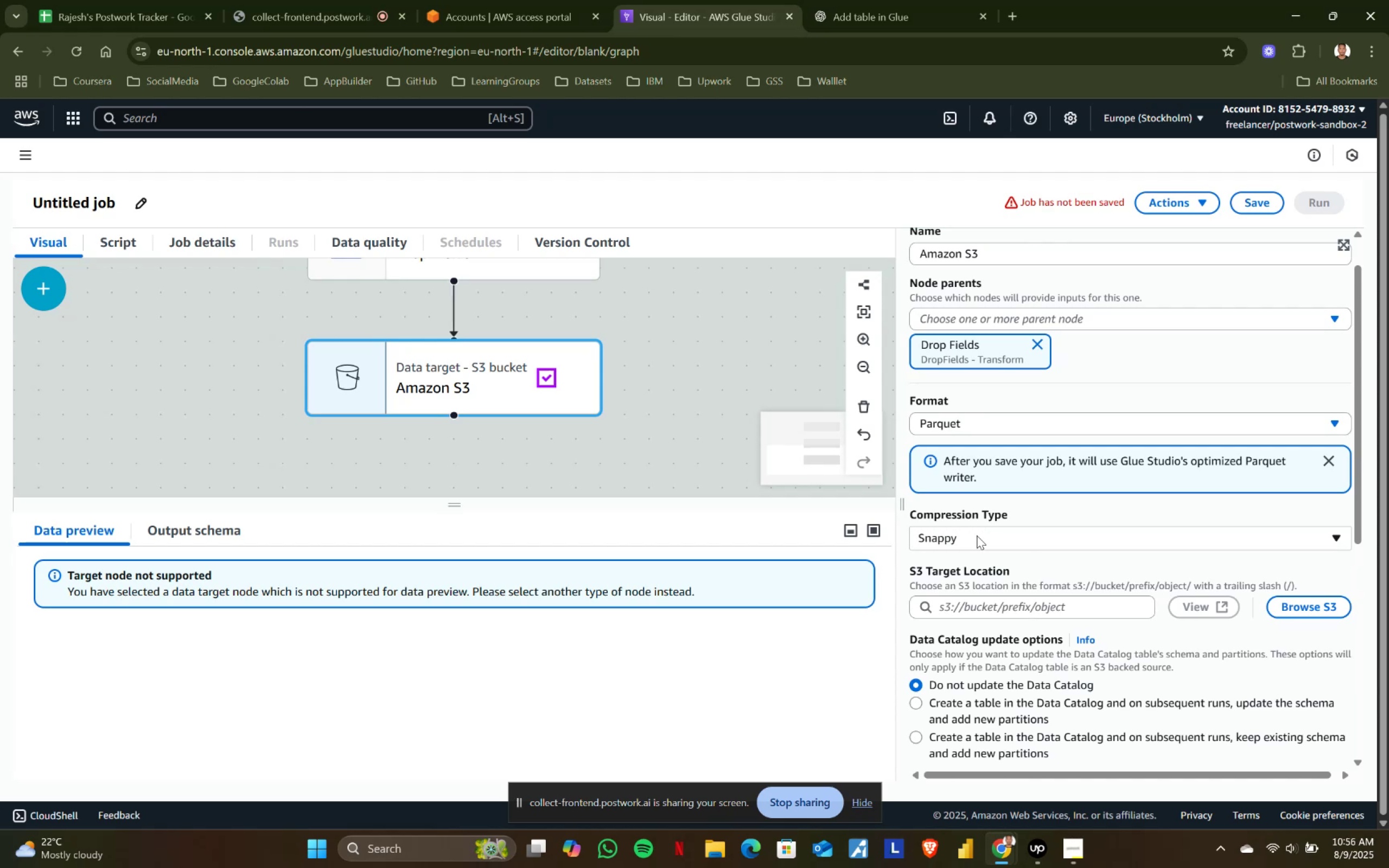 
wait(11.85)
 